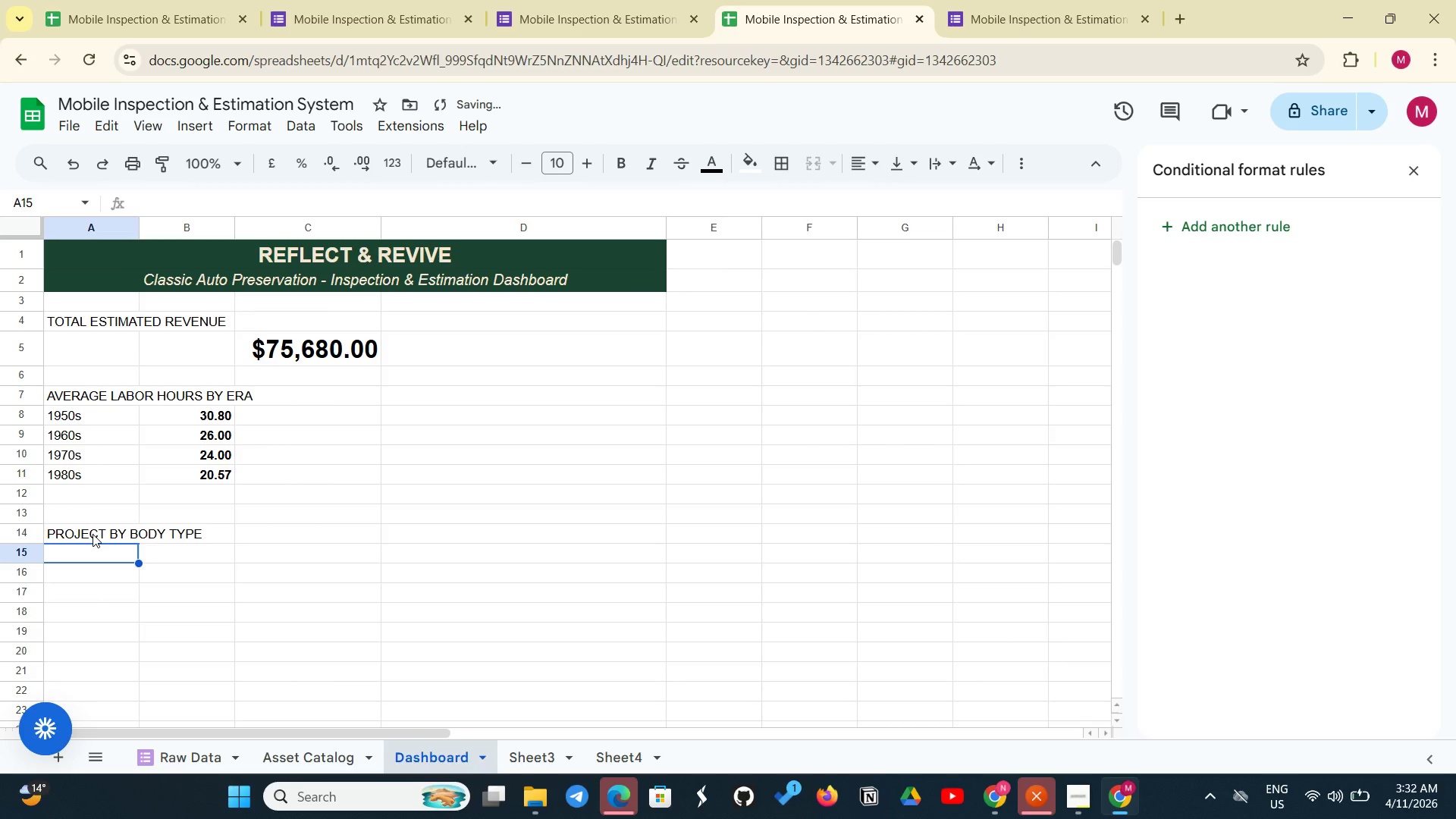 
type(Coupe)
 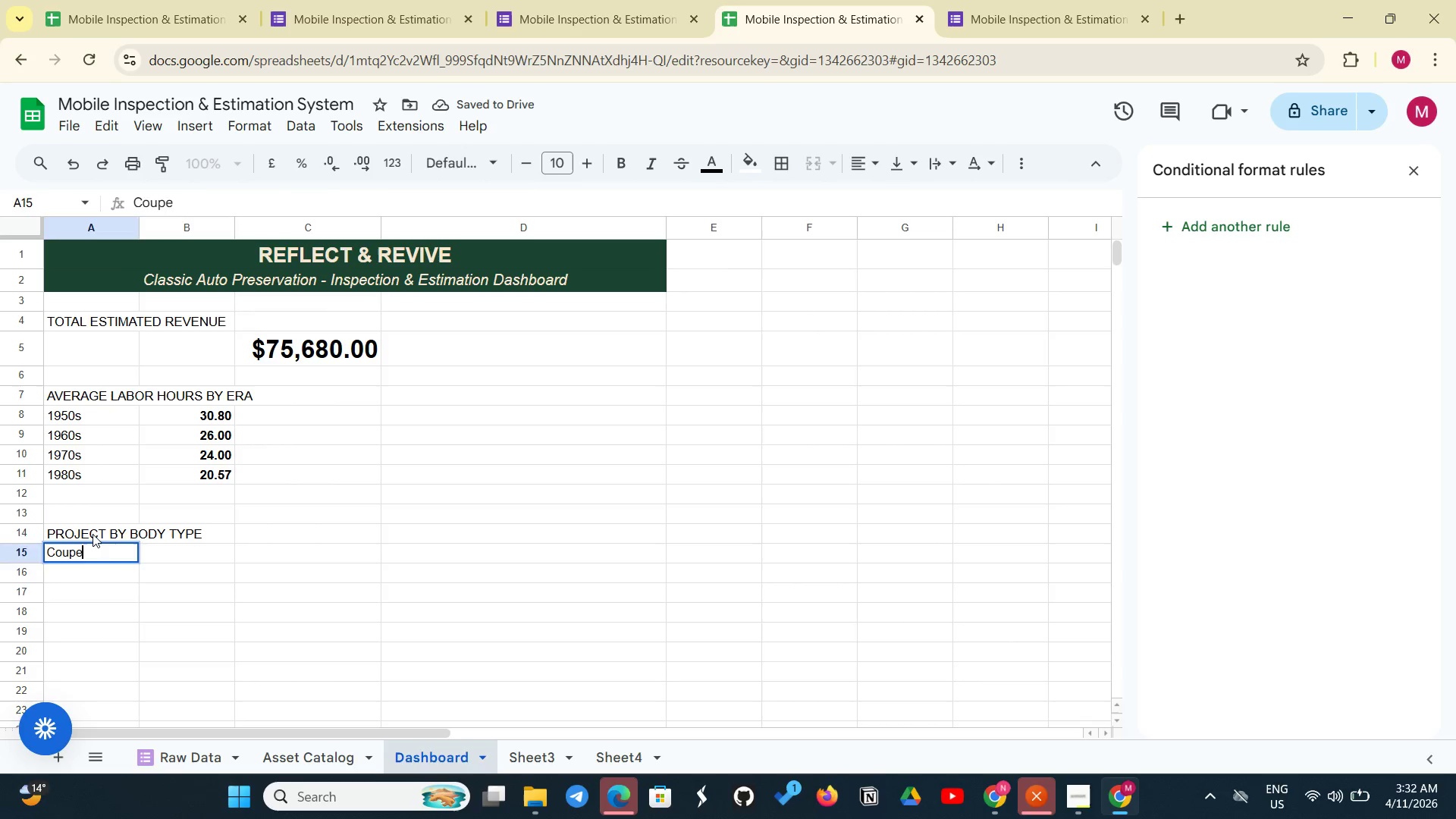 
key(Enter)
 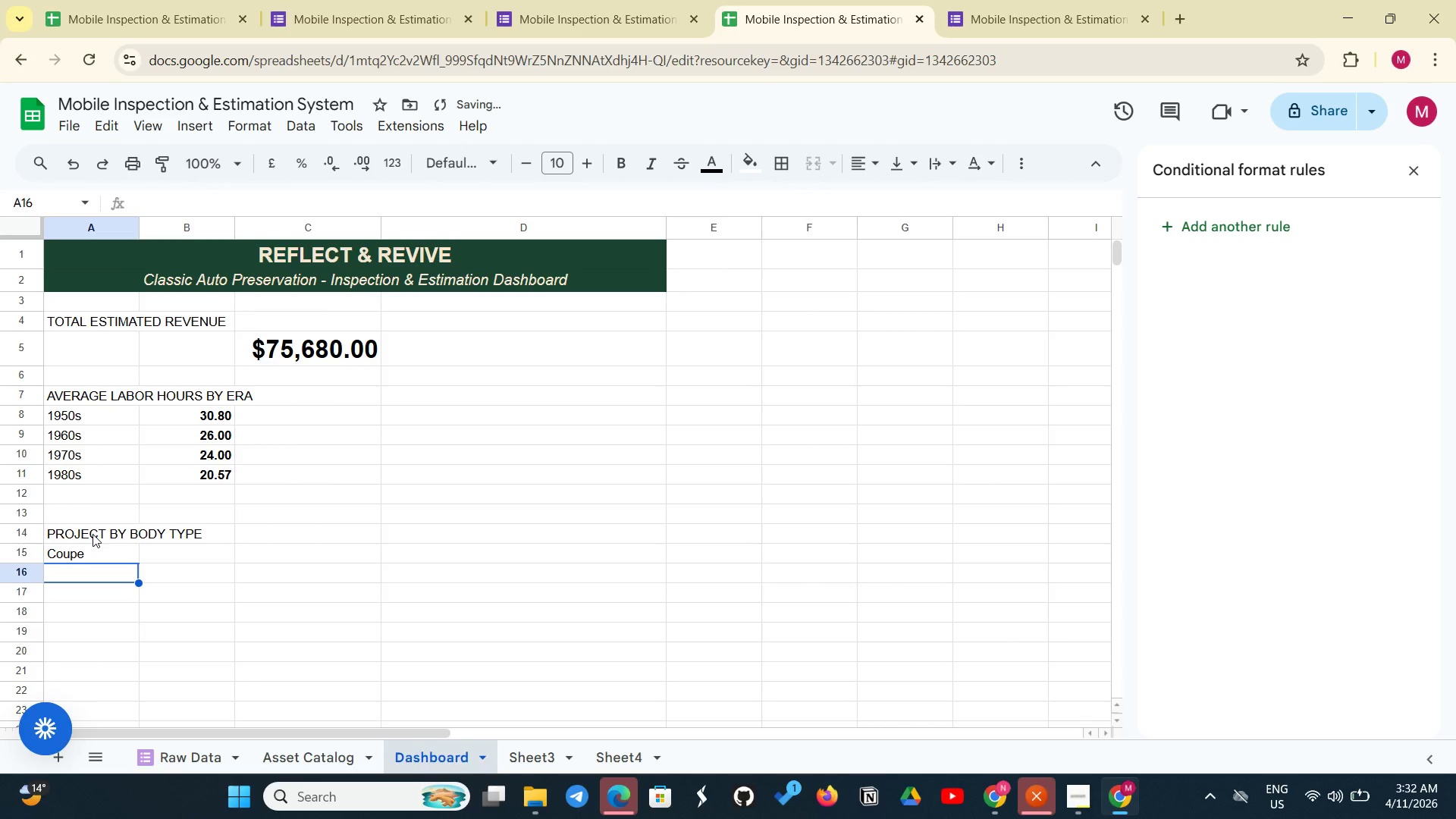 
type(Sedan)
 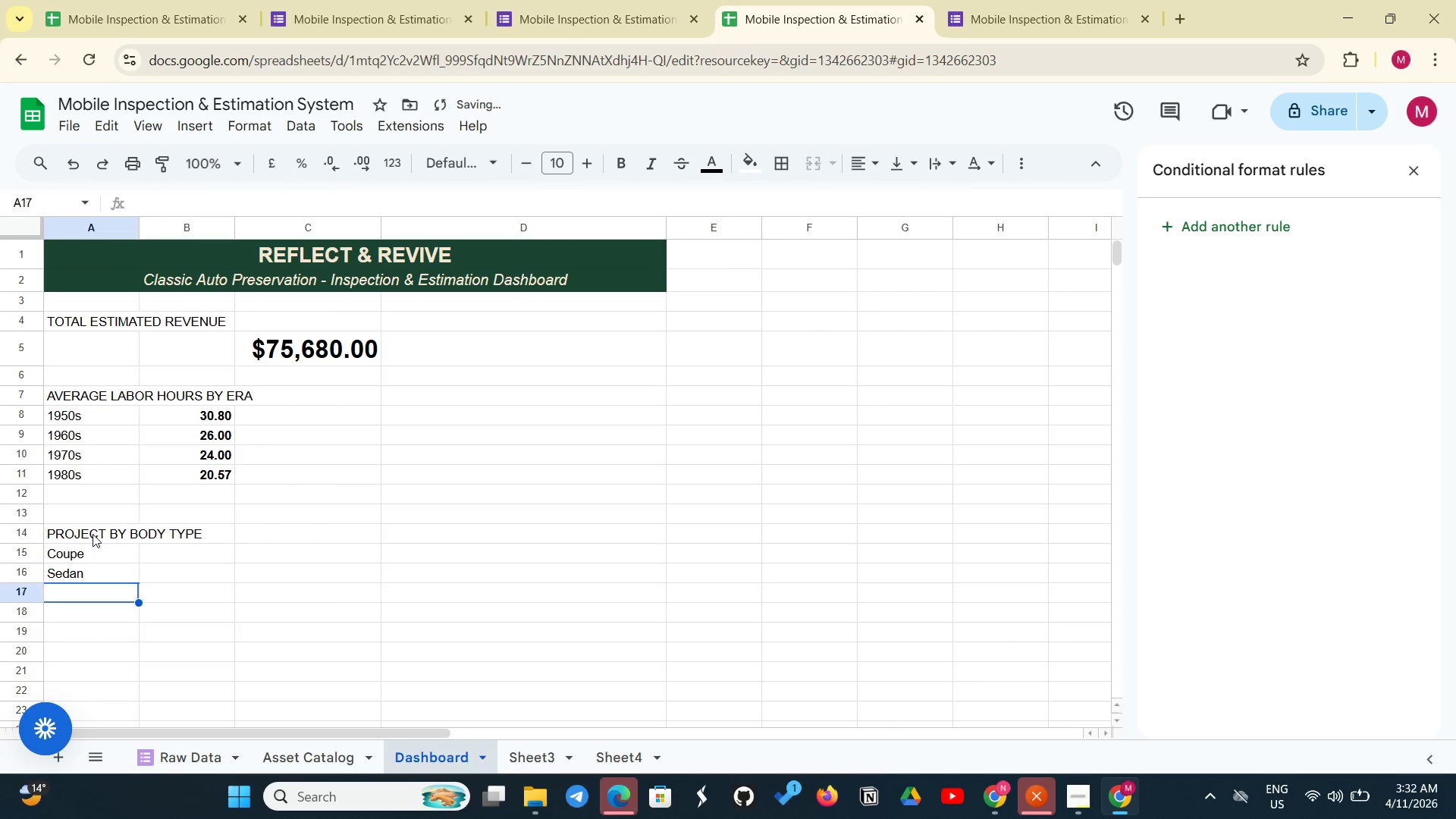 
key(Enter)
 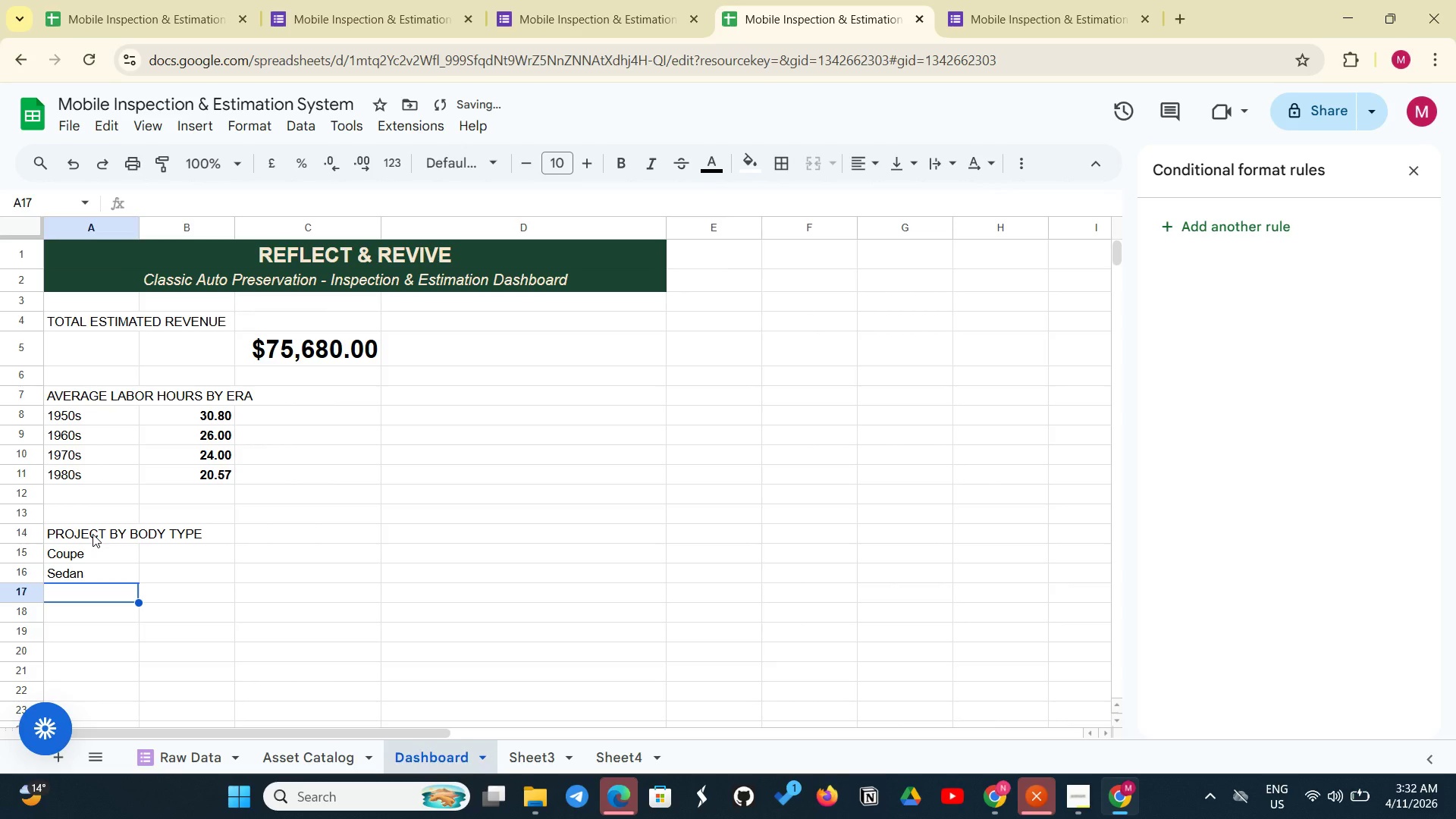 
type(Convertible)
 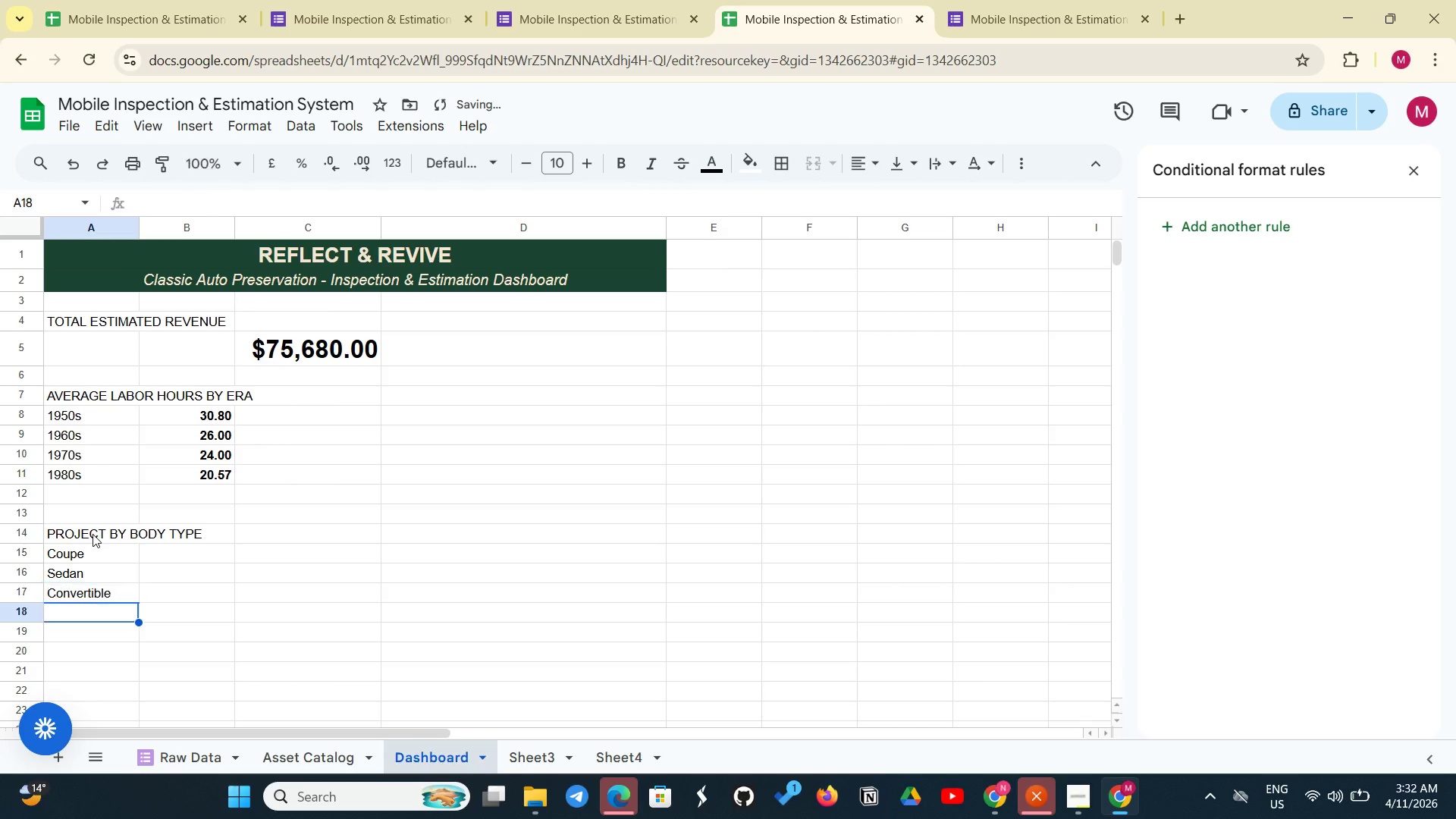 
key(Enter)
 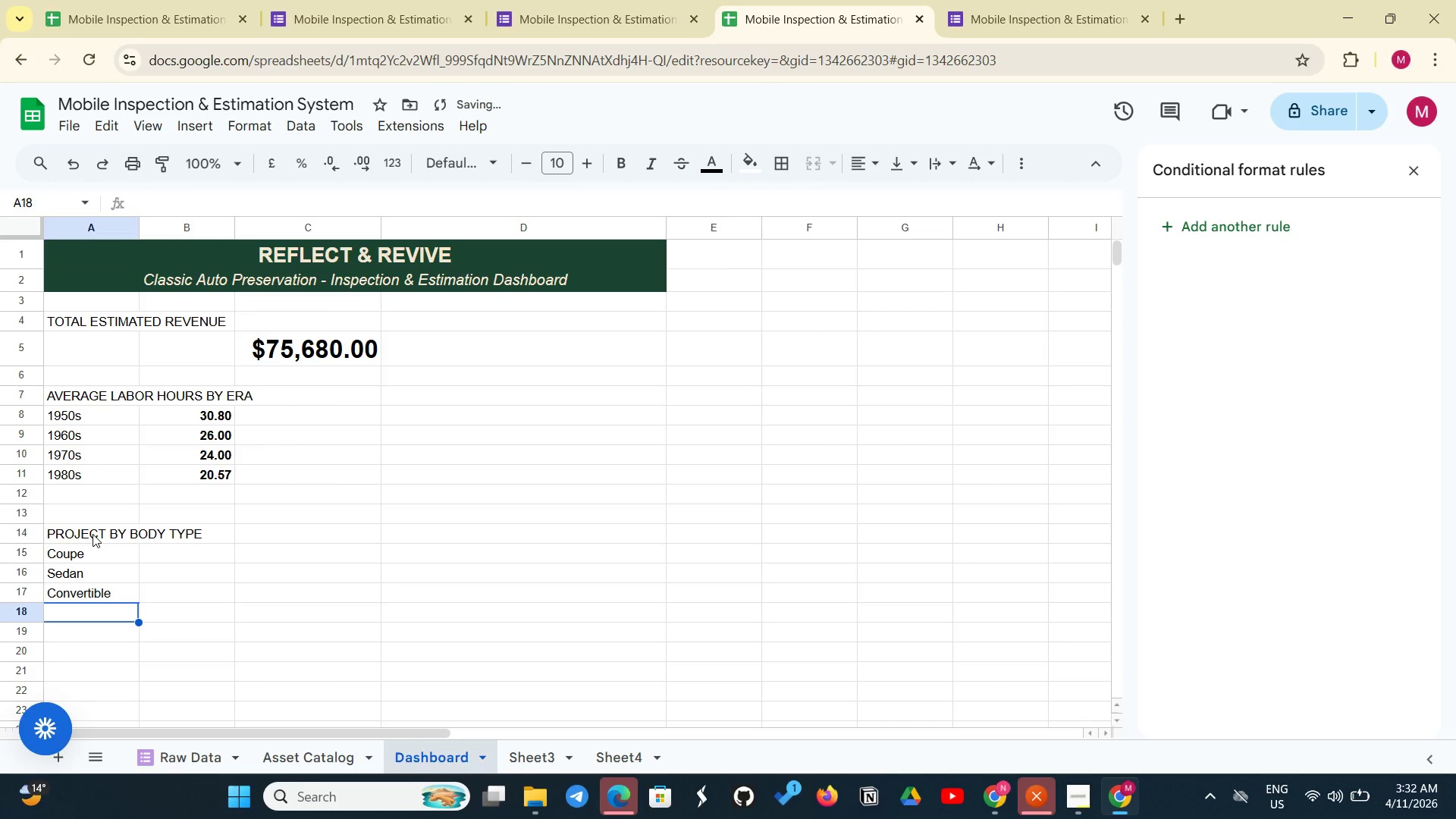 
type(Waf)
key(Backspace)
type(gon)
 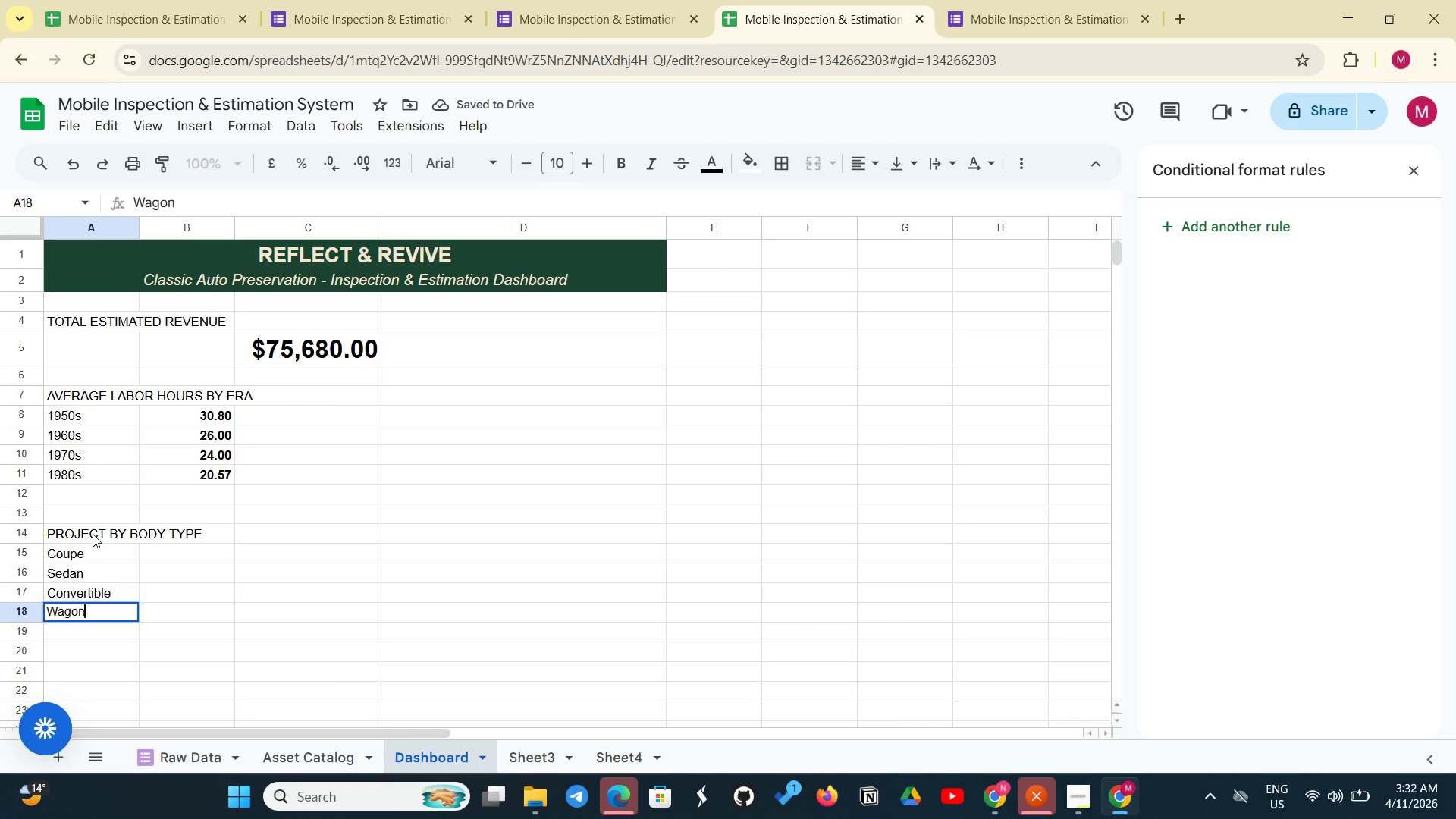 
key(Enter)
 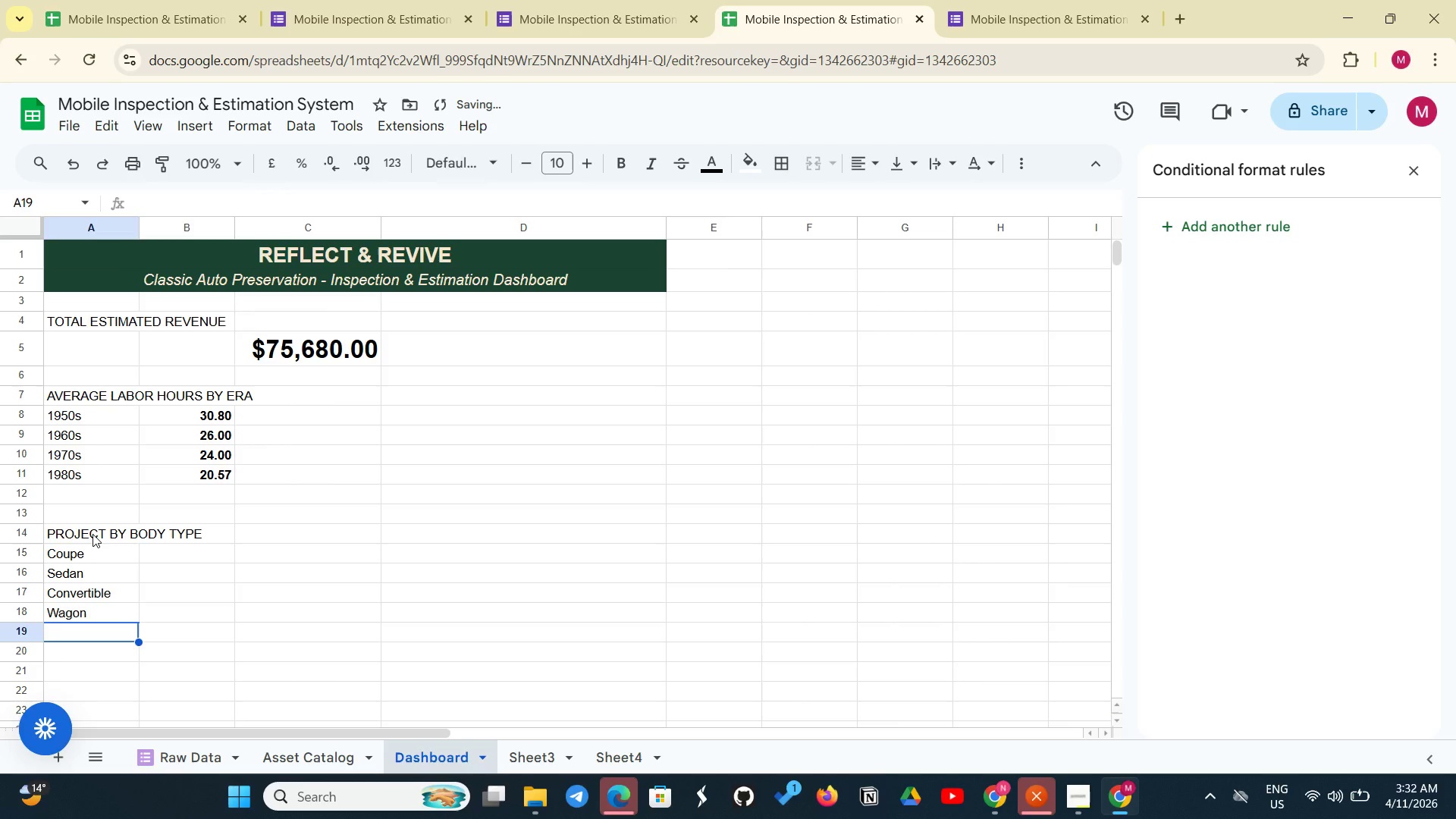 
type(Truck)
 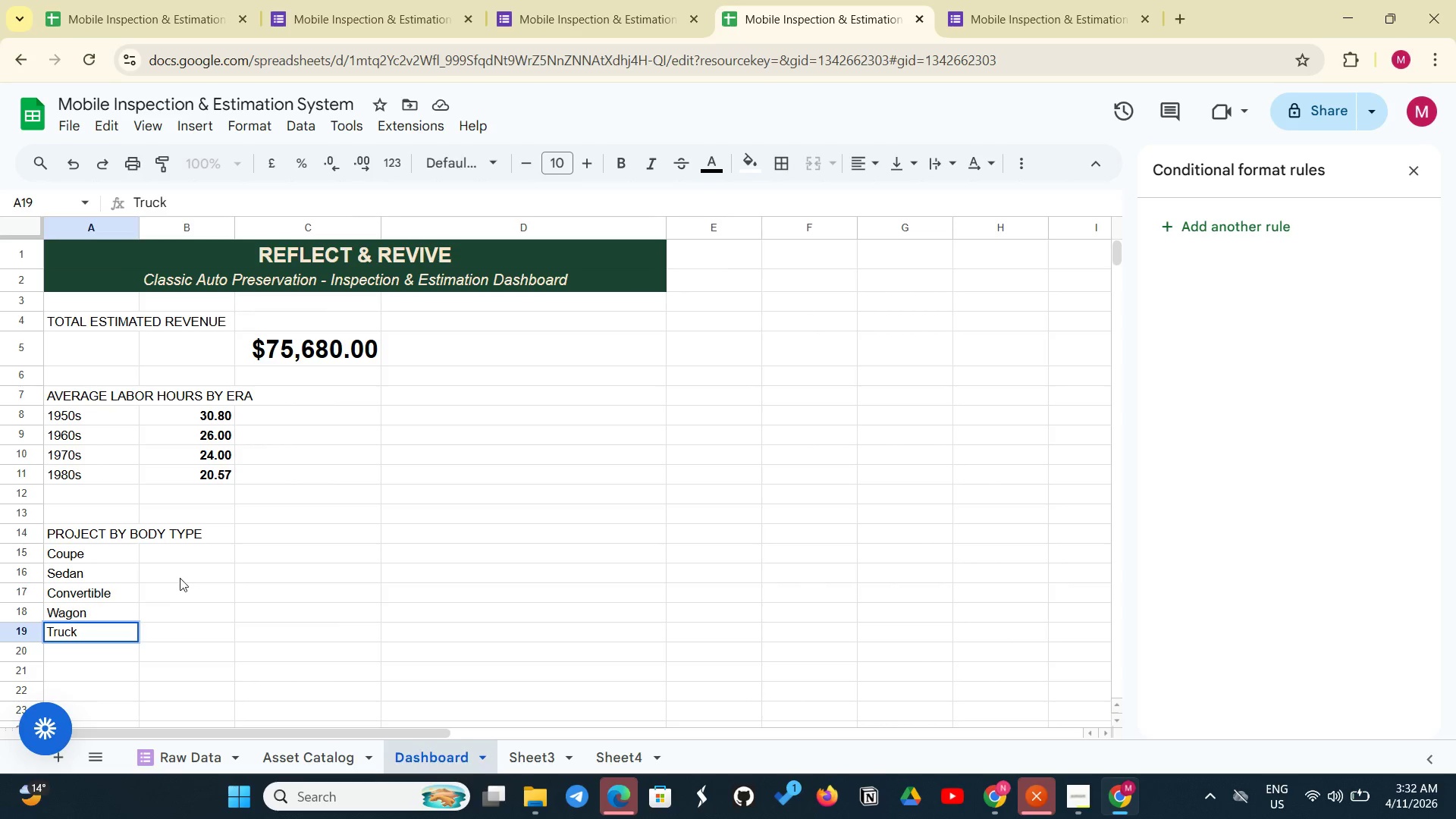 
left_click([170, 547])
 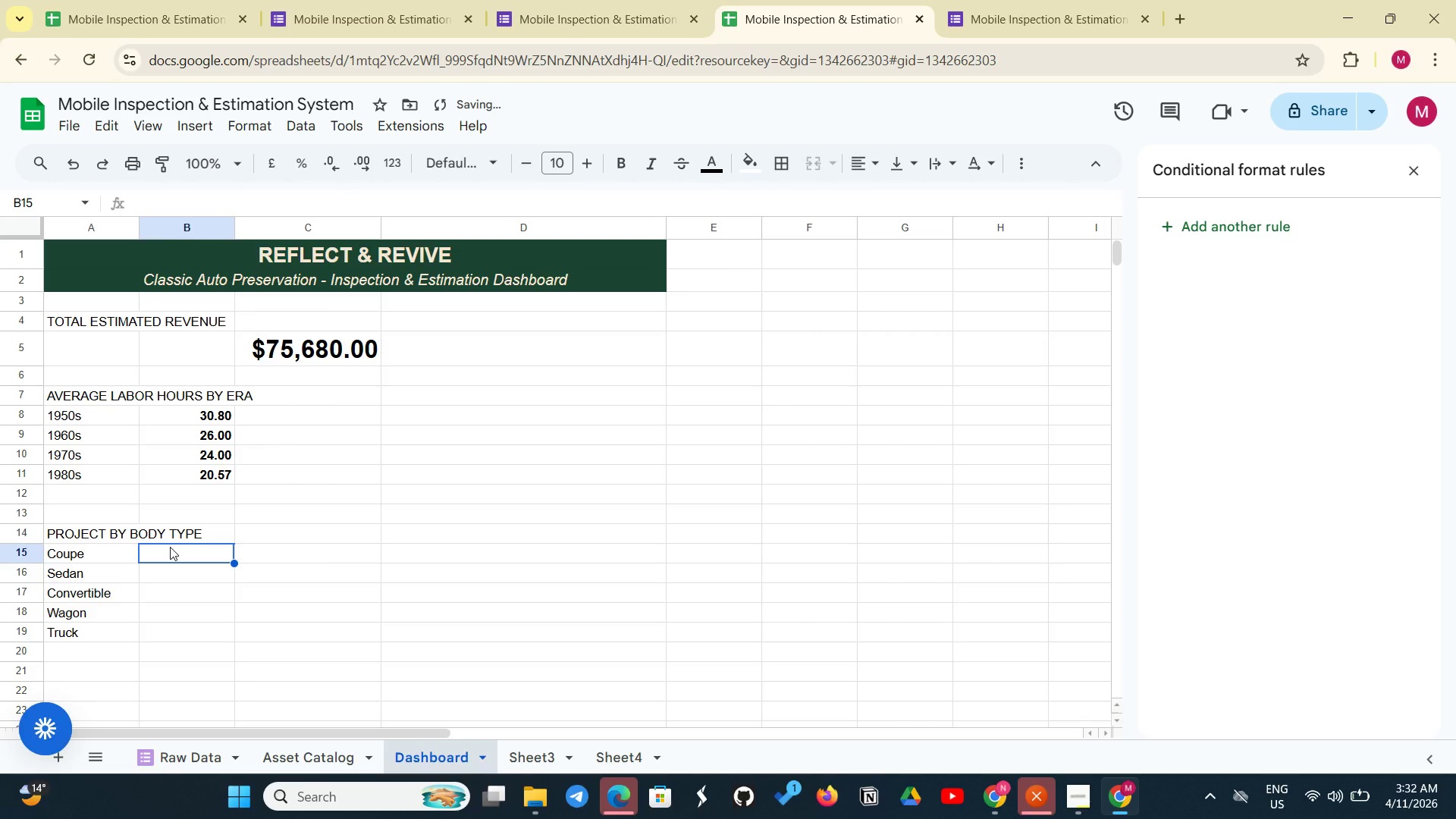 
type(=COUNTIF('Raw Data'!)
 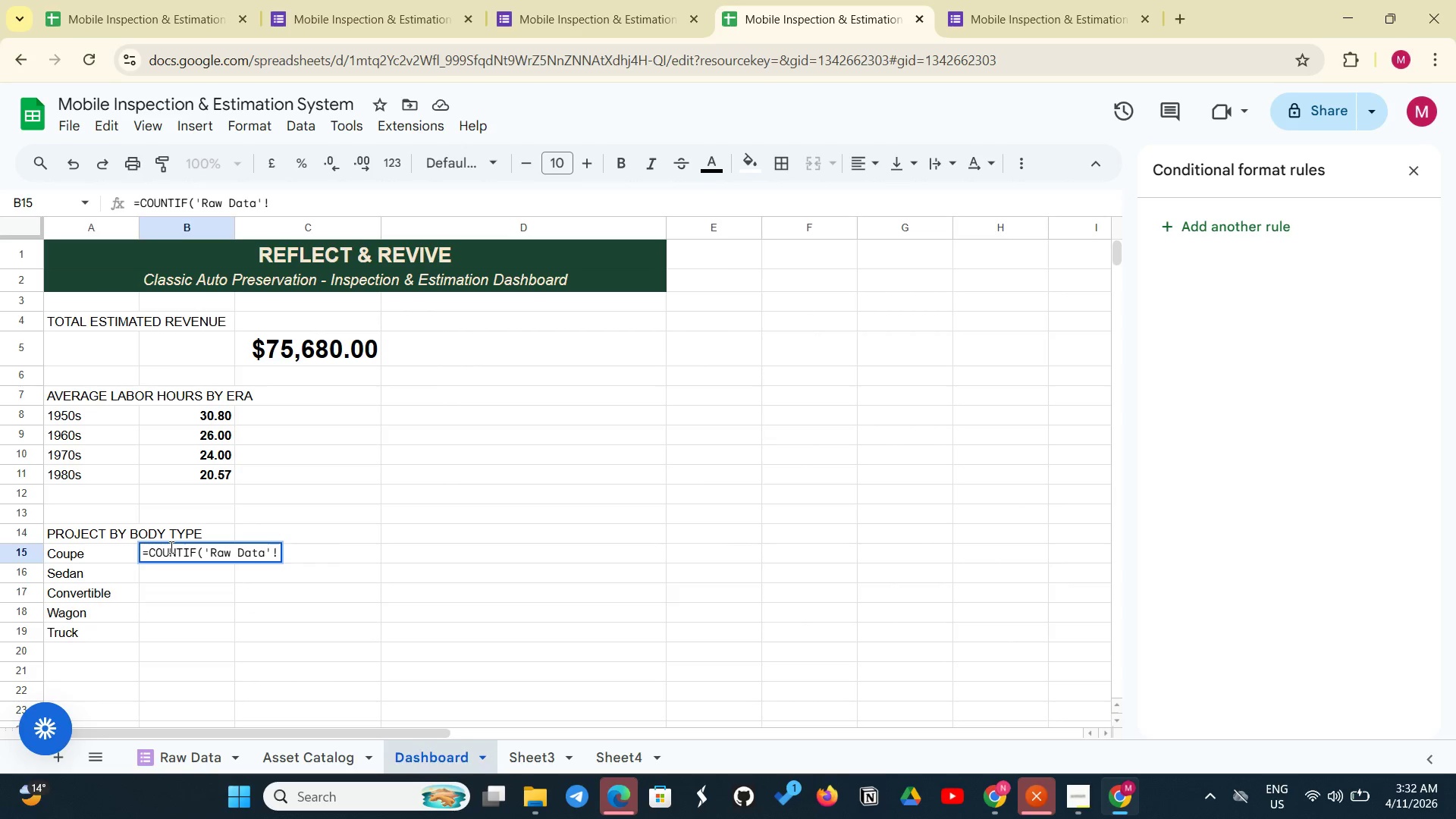 
type(E2:E31, "Coupe)
 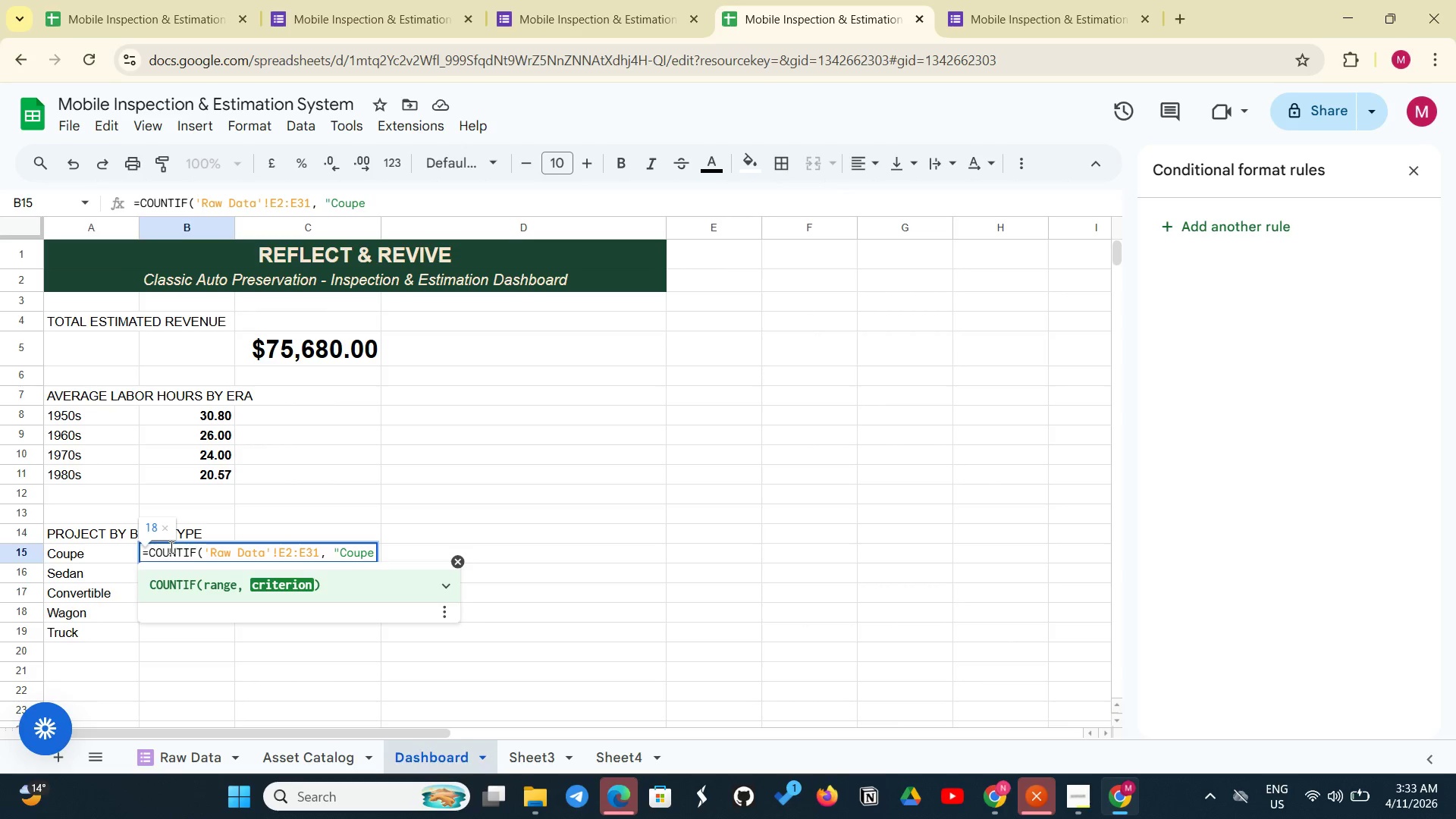 
key(Shift+Quote)
 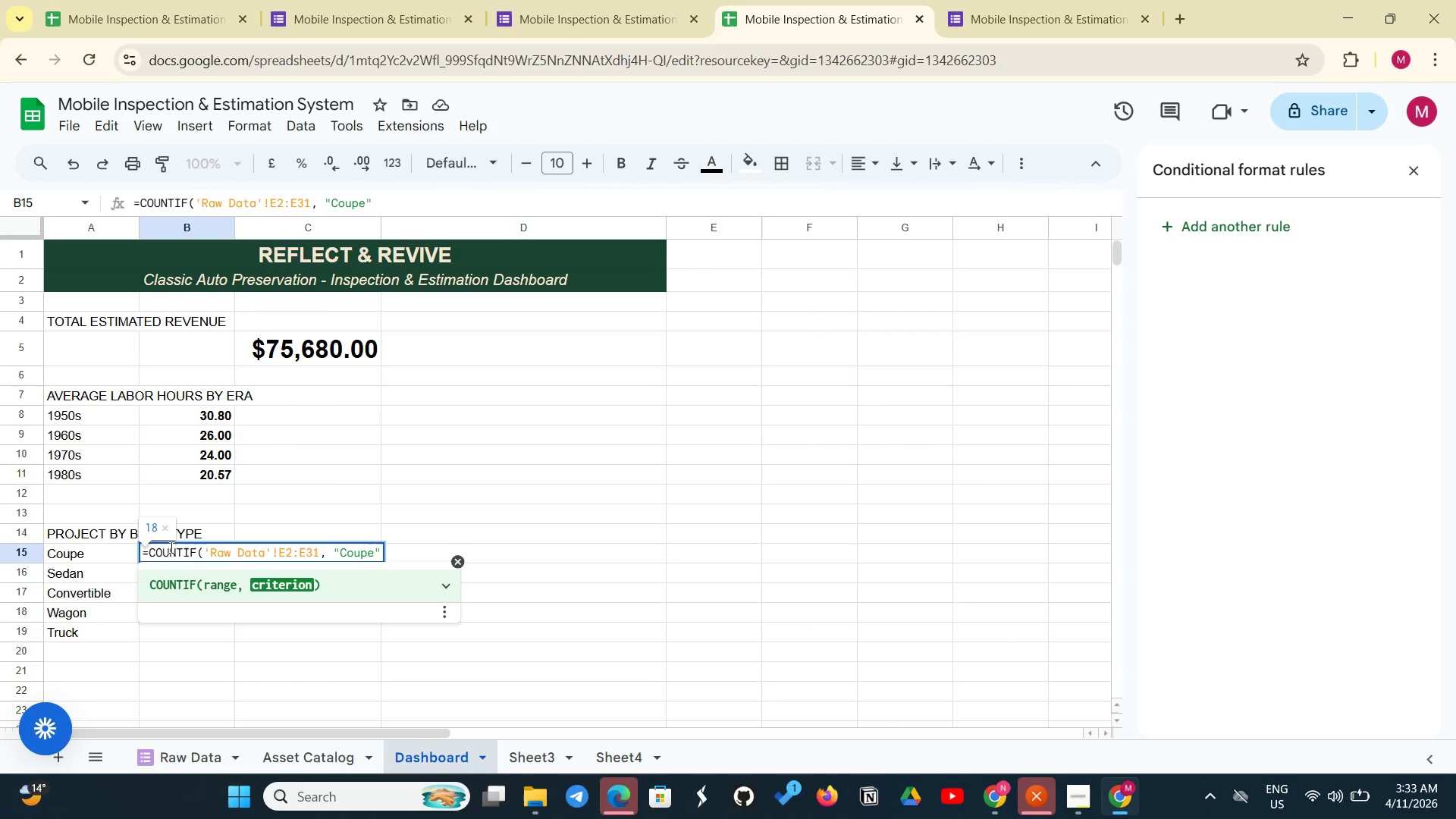 
key(0)
 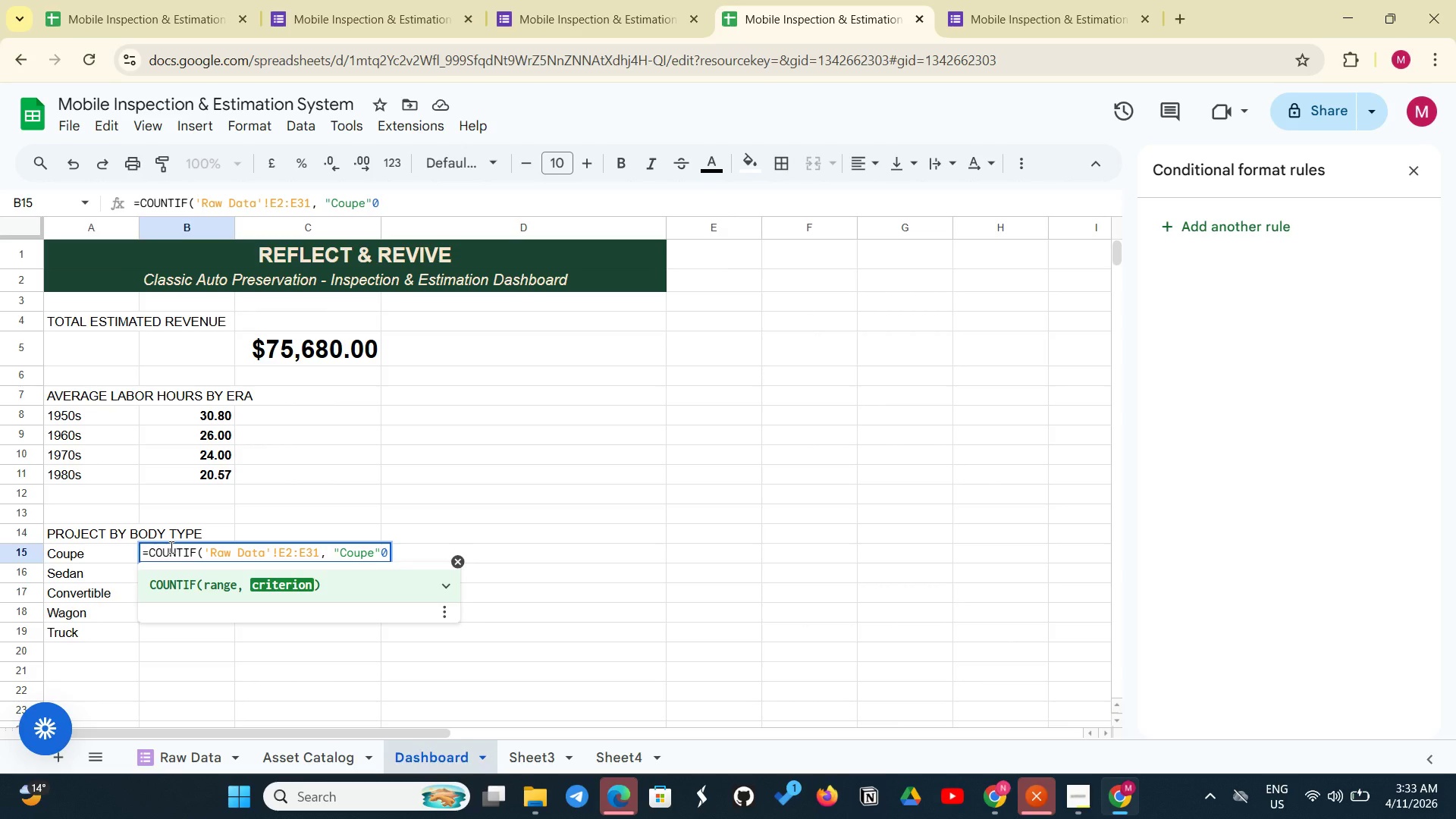 
key(Backspace)
 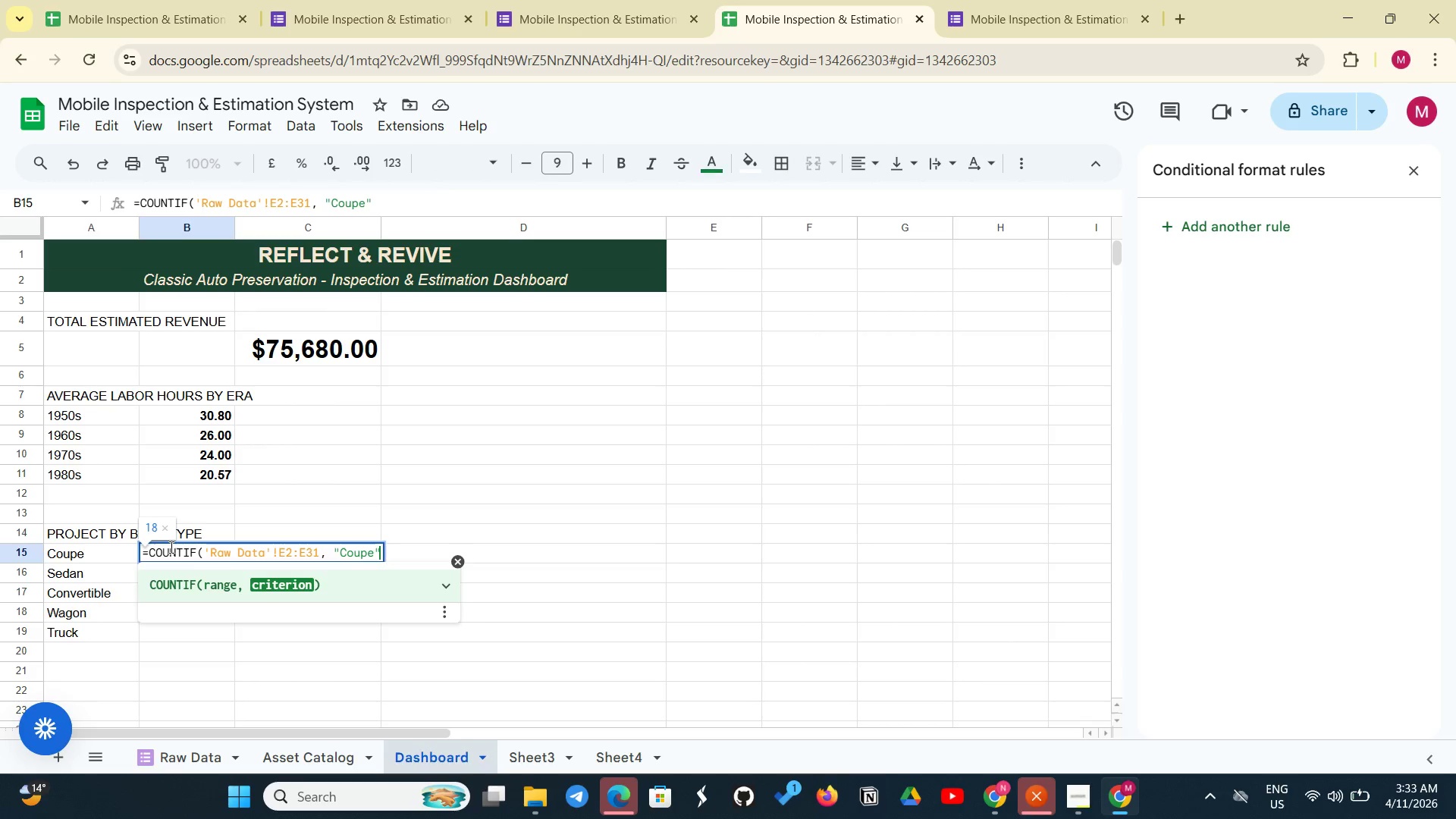 
key(Shift+ShiftLeft)
 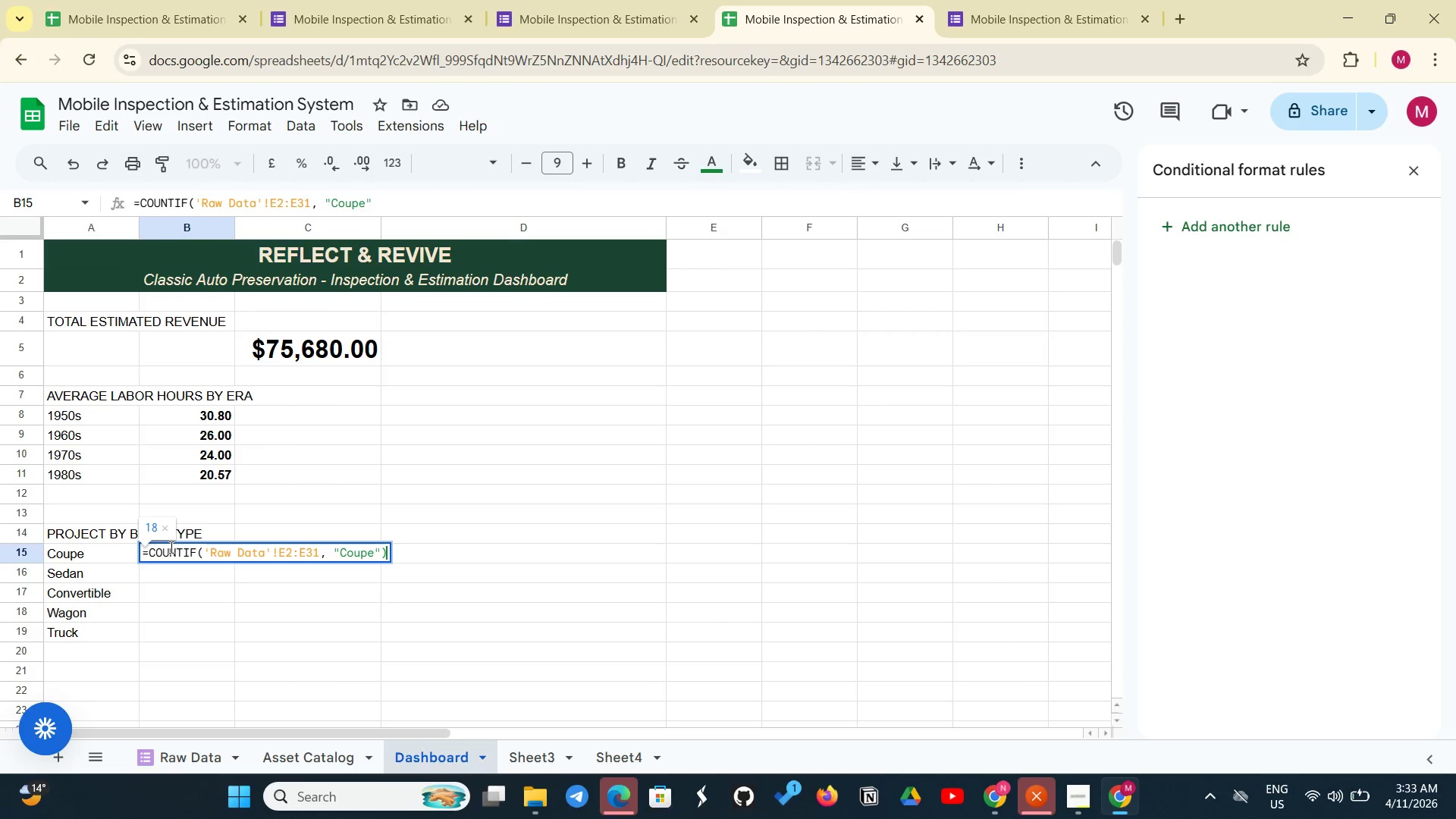 
key(0)
 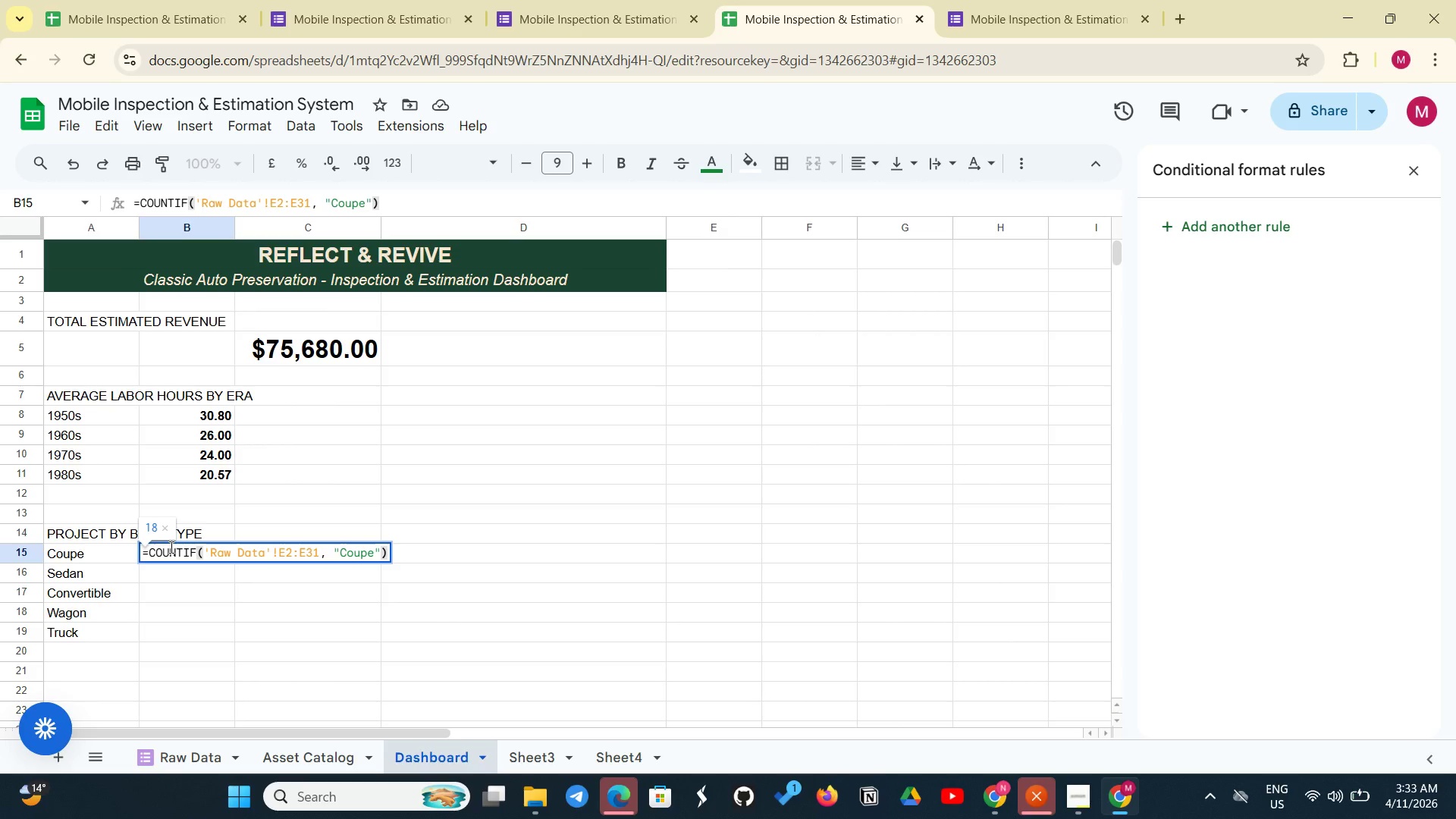 
key(Enter)
 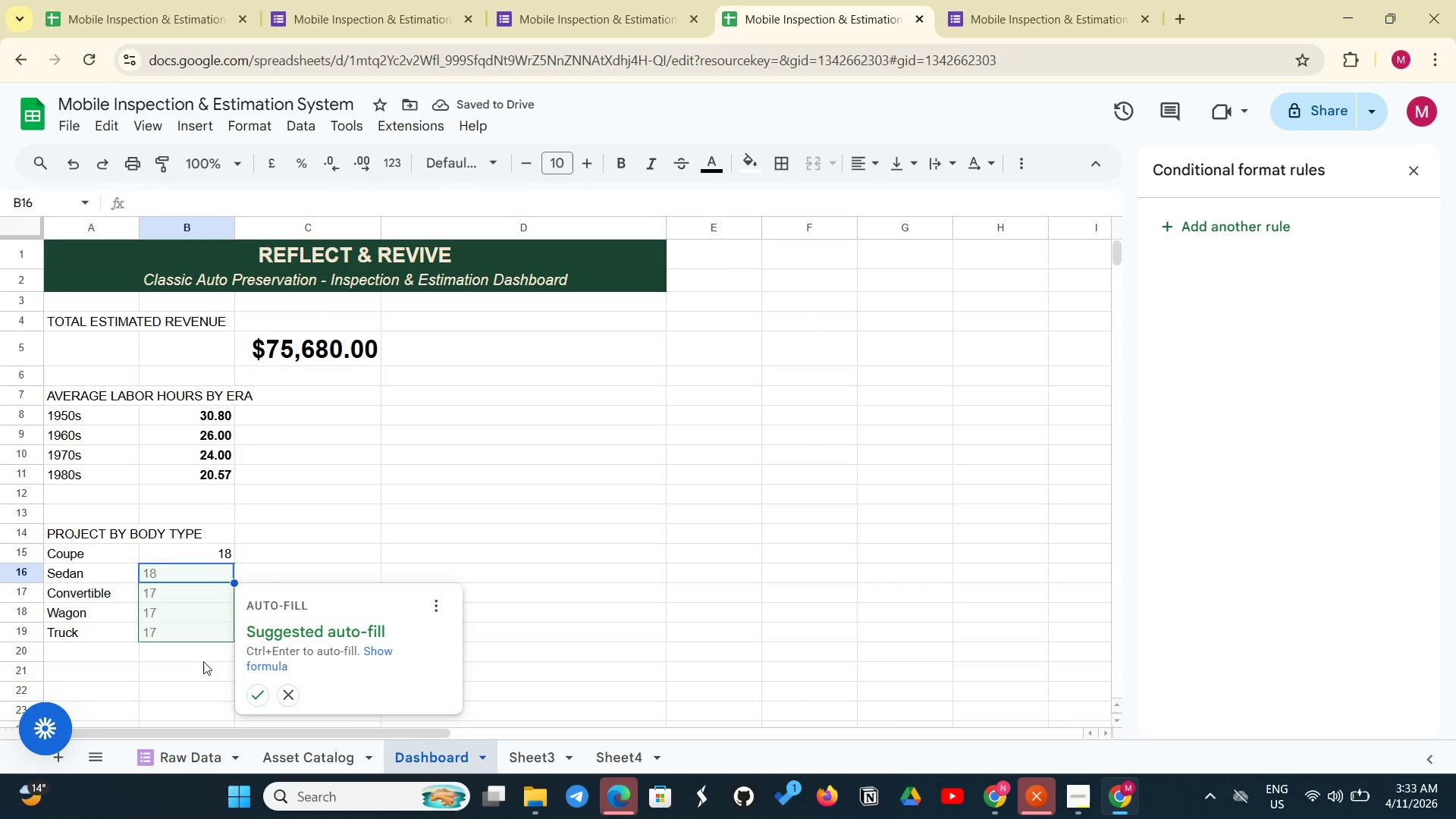 
left_click([256, 701])
 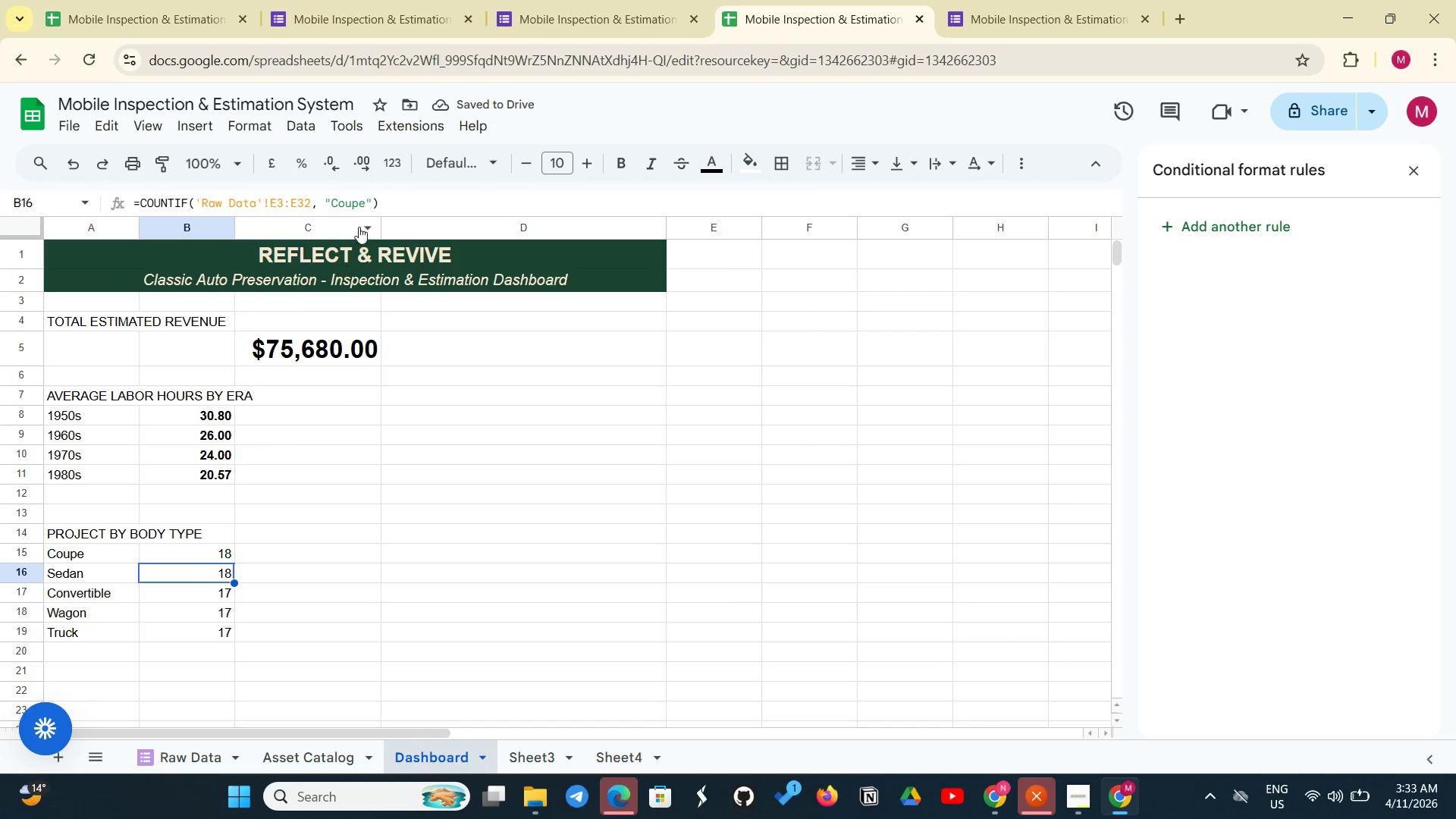 
left_click([369, 201])
 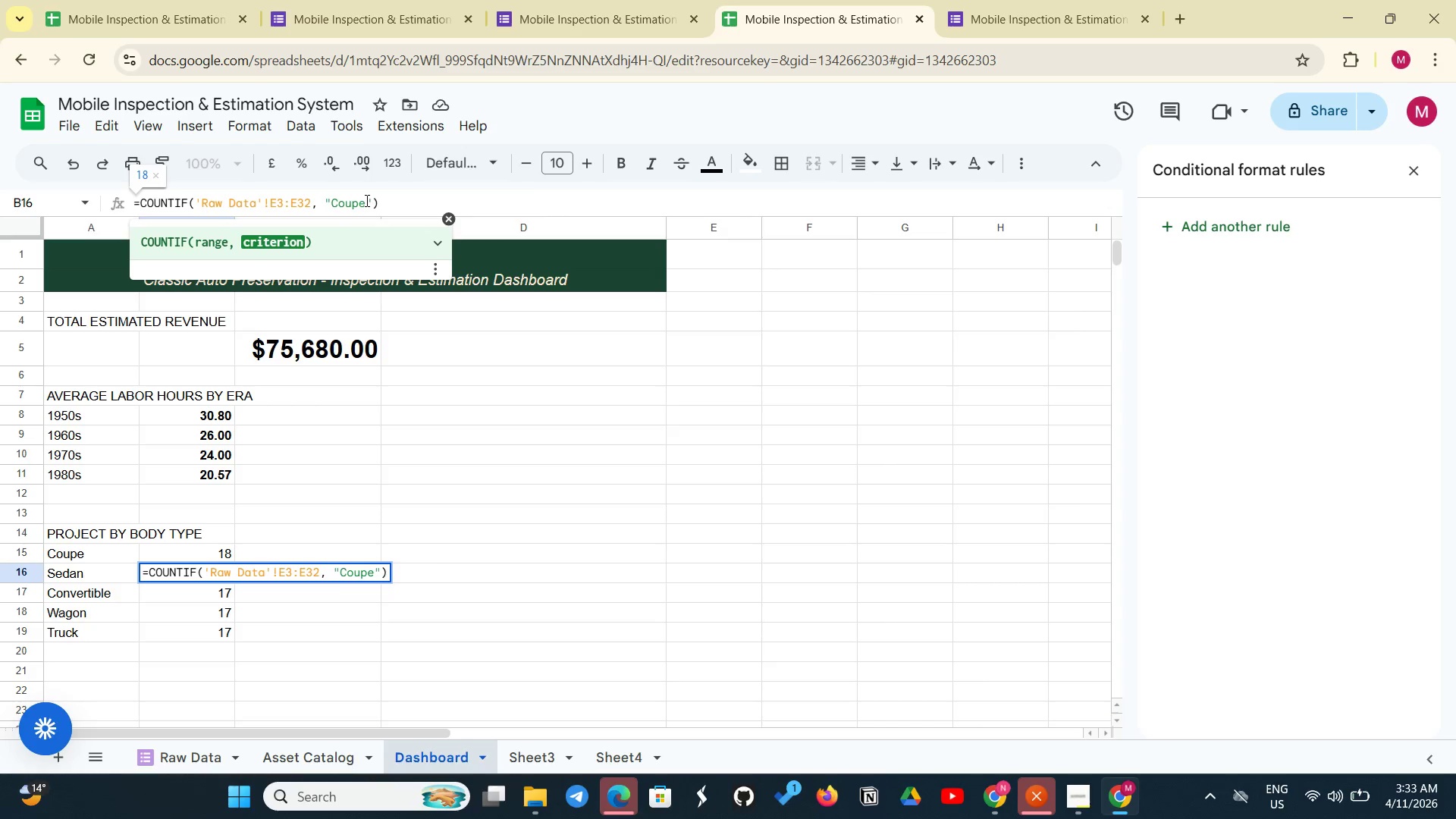 
wait(9.94)
 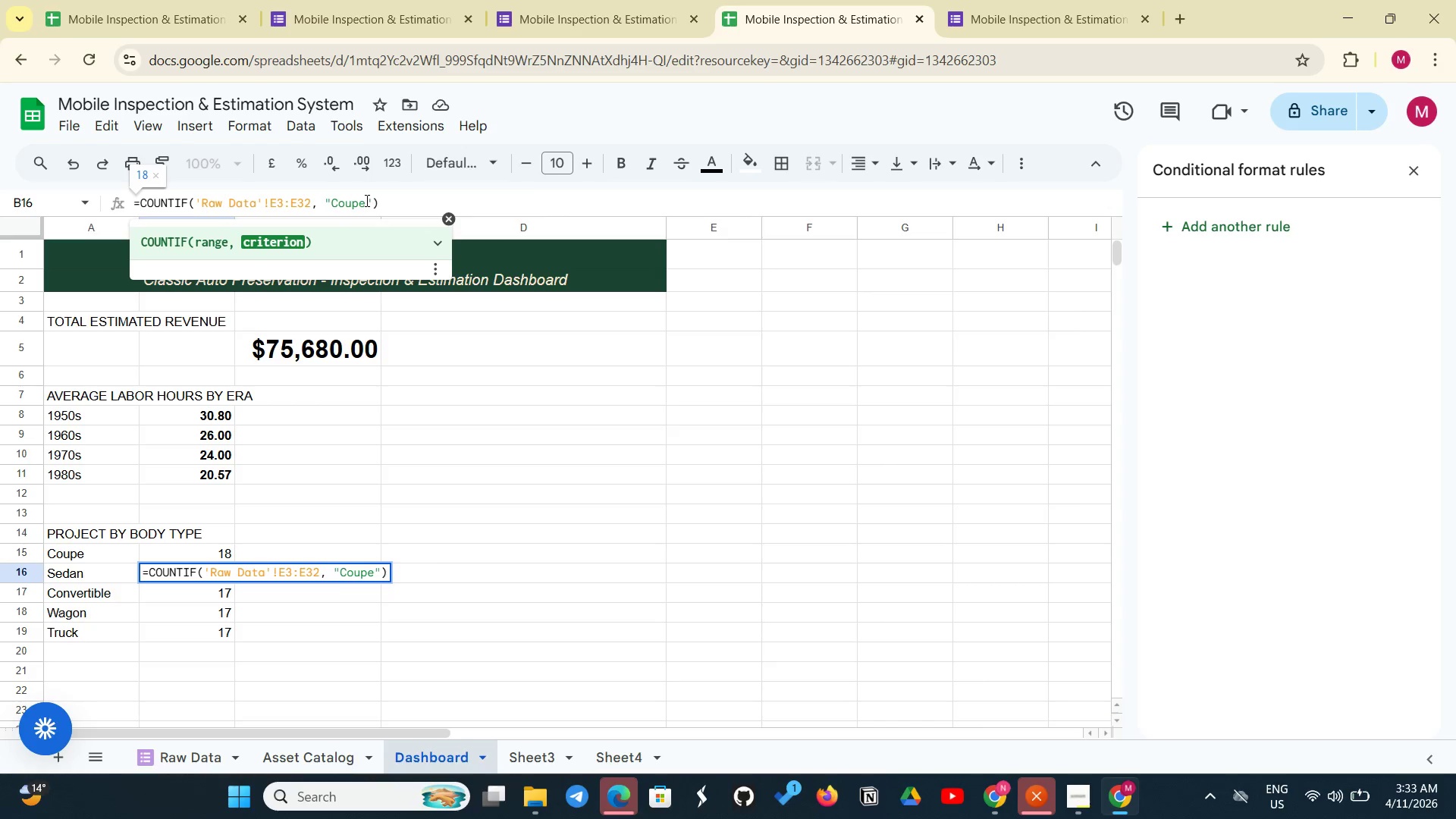 
left_click([283, 207])
 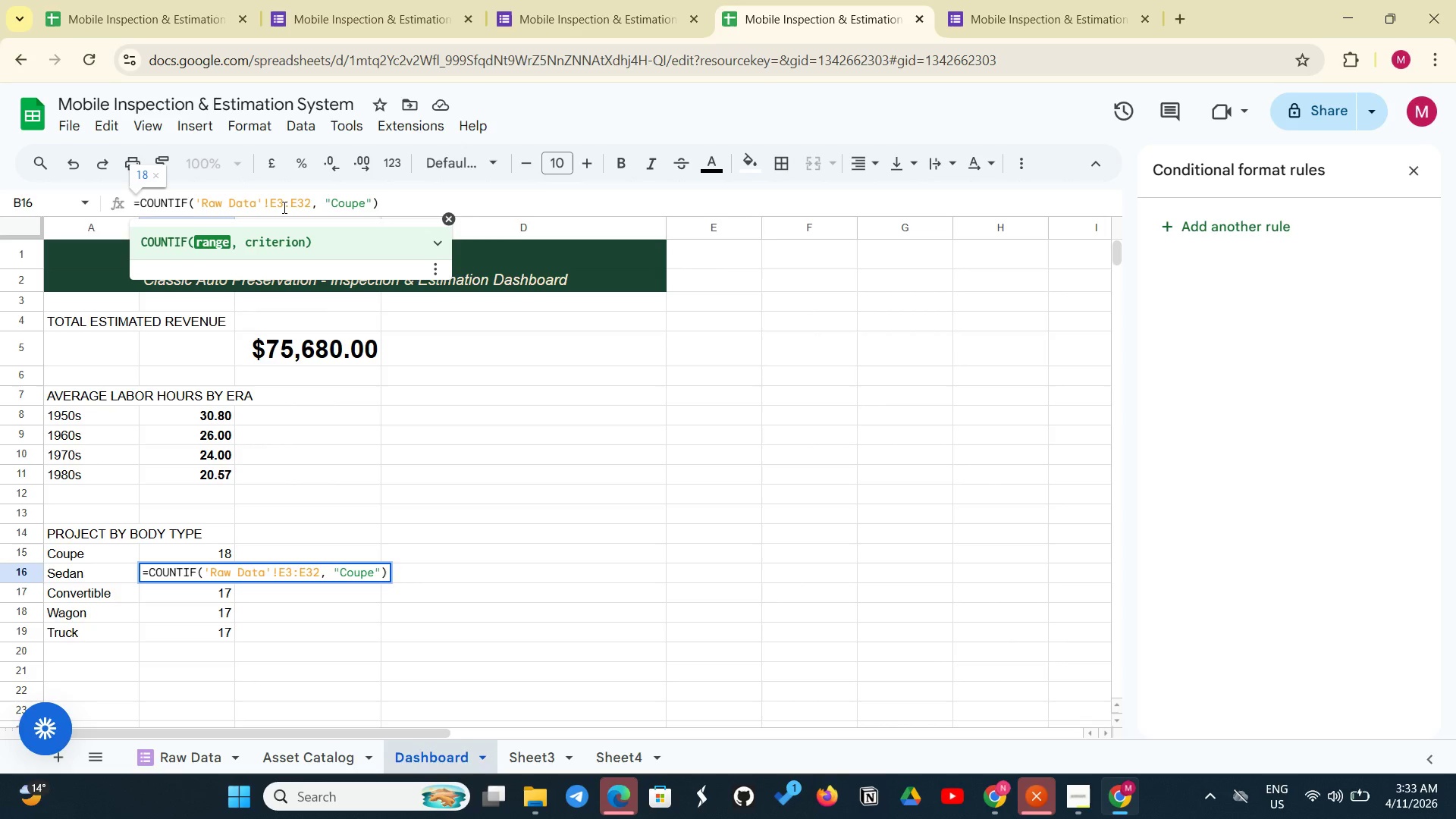 
key(Backspace)
 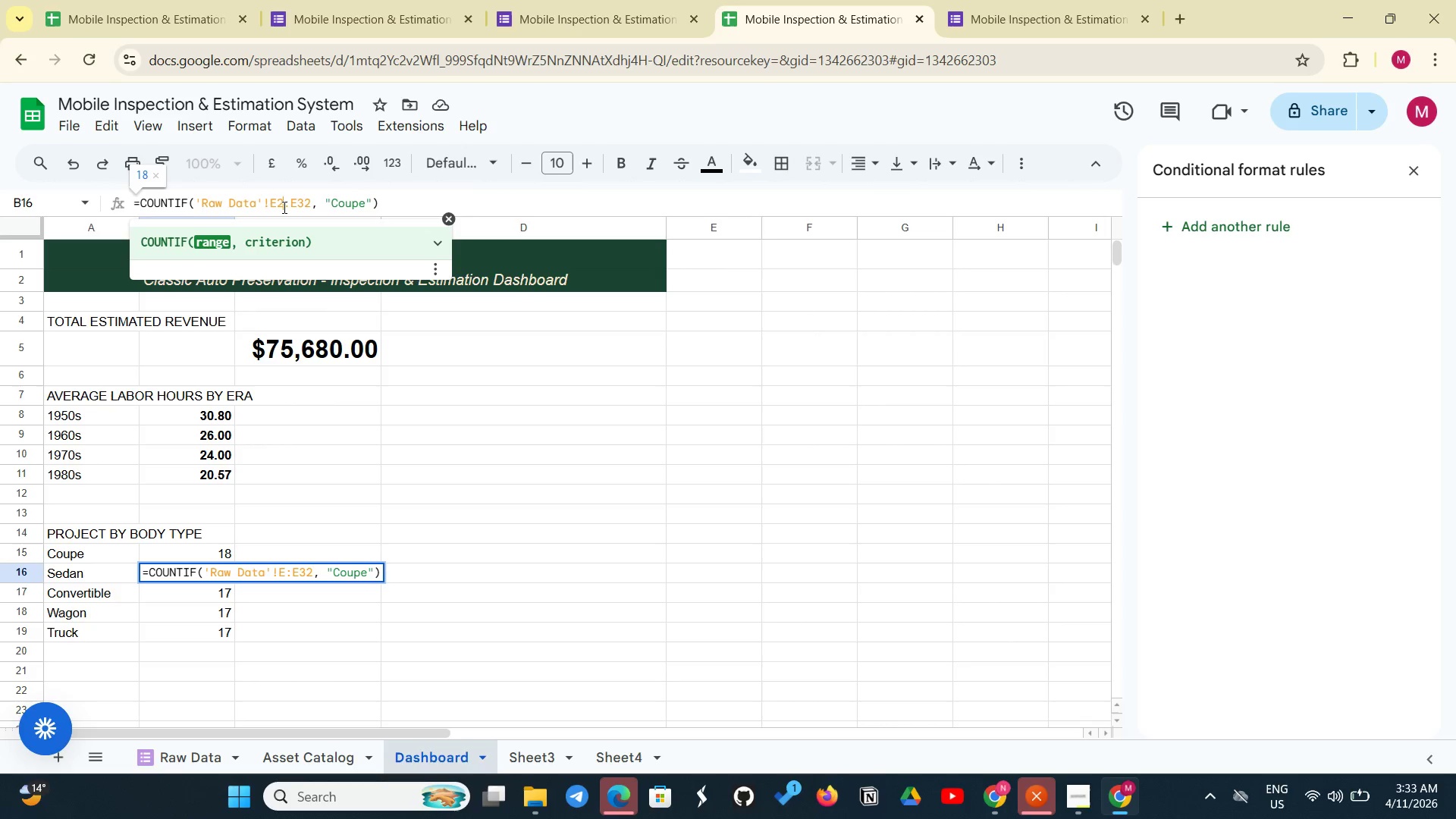 
key(2)
 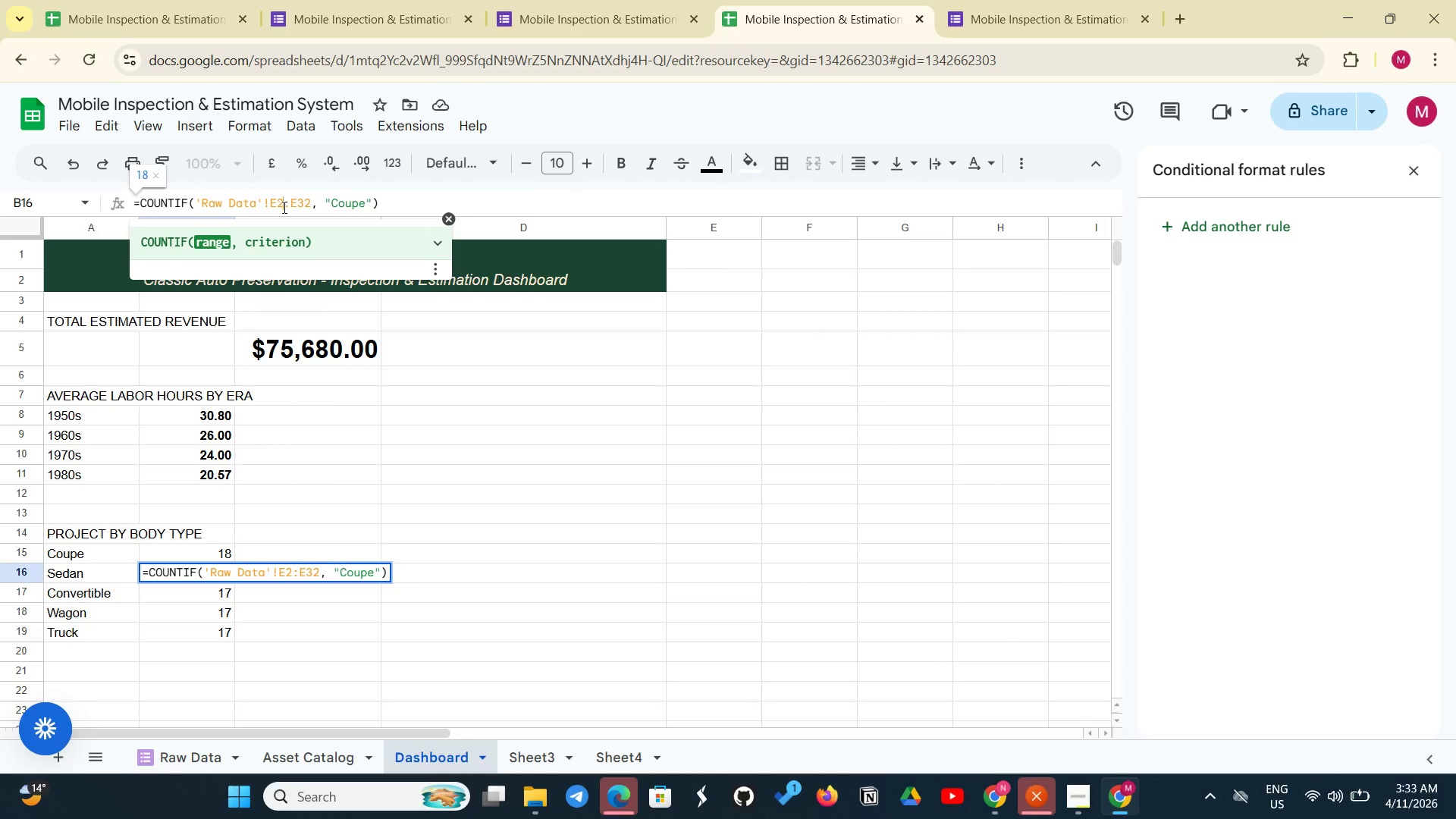 
scroll: coordinate [283, 207], scroll_direction: up, amount: 1.0
 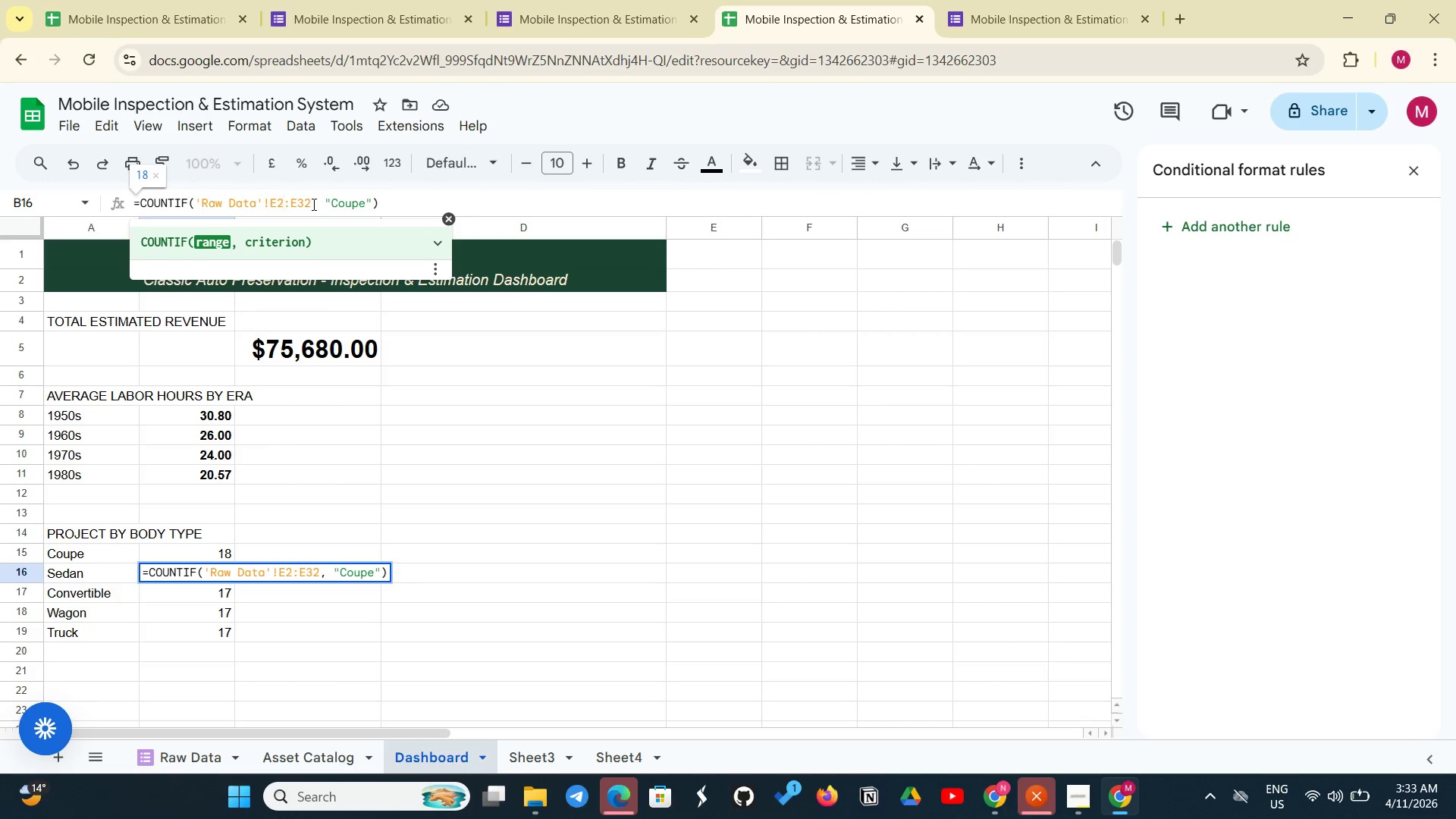 
left_click([312, 204])
 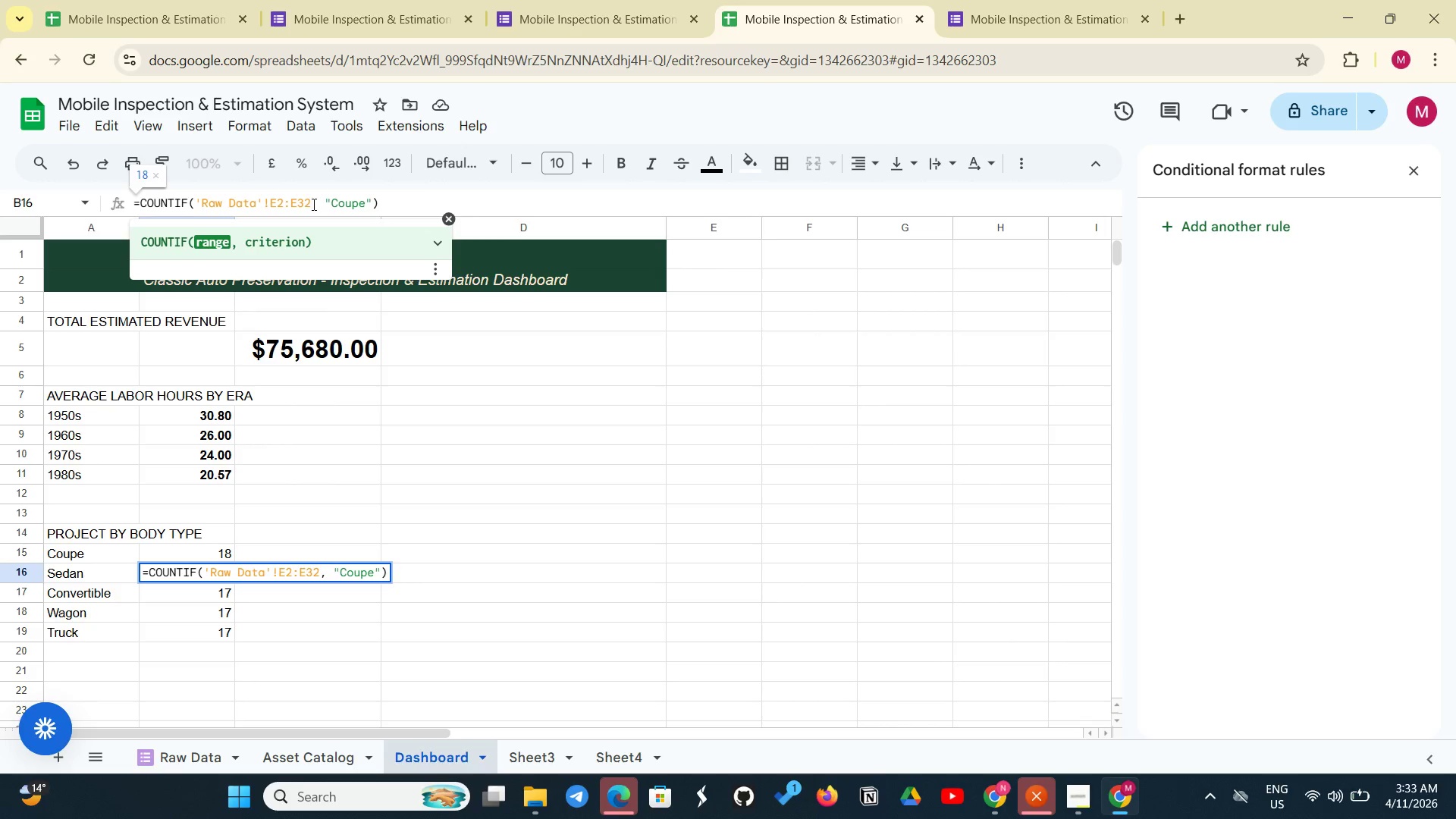 
key(Backspace)
 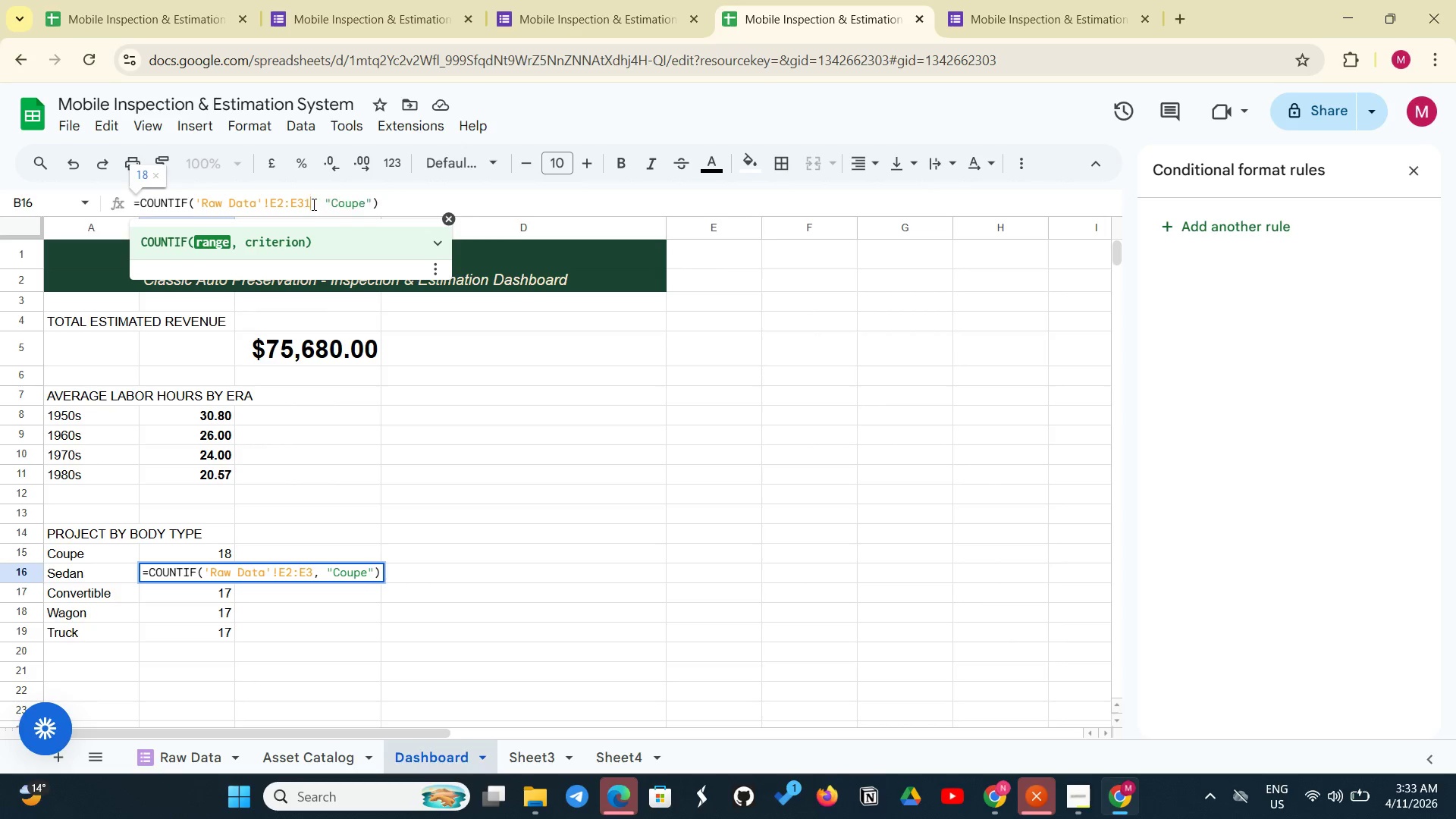 
key(1)
 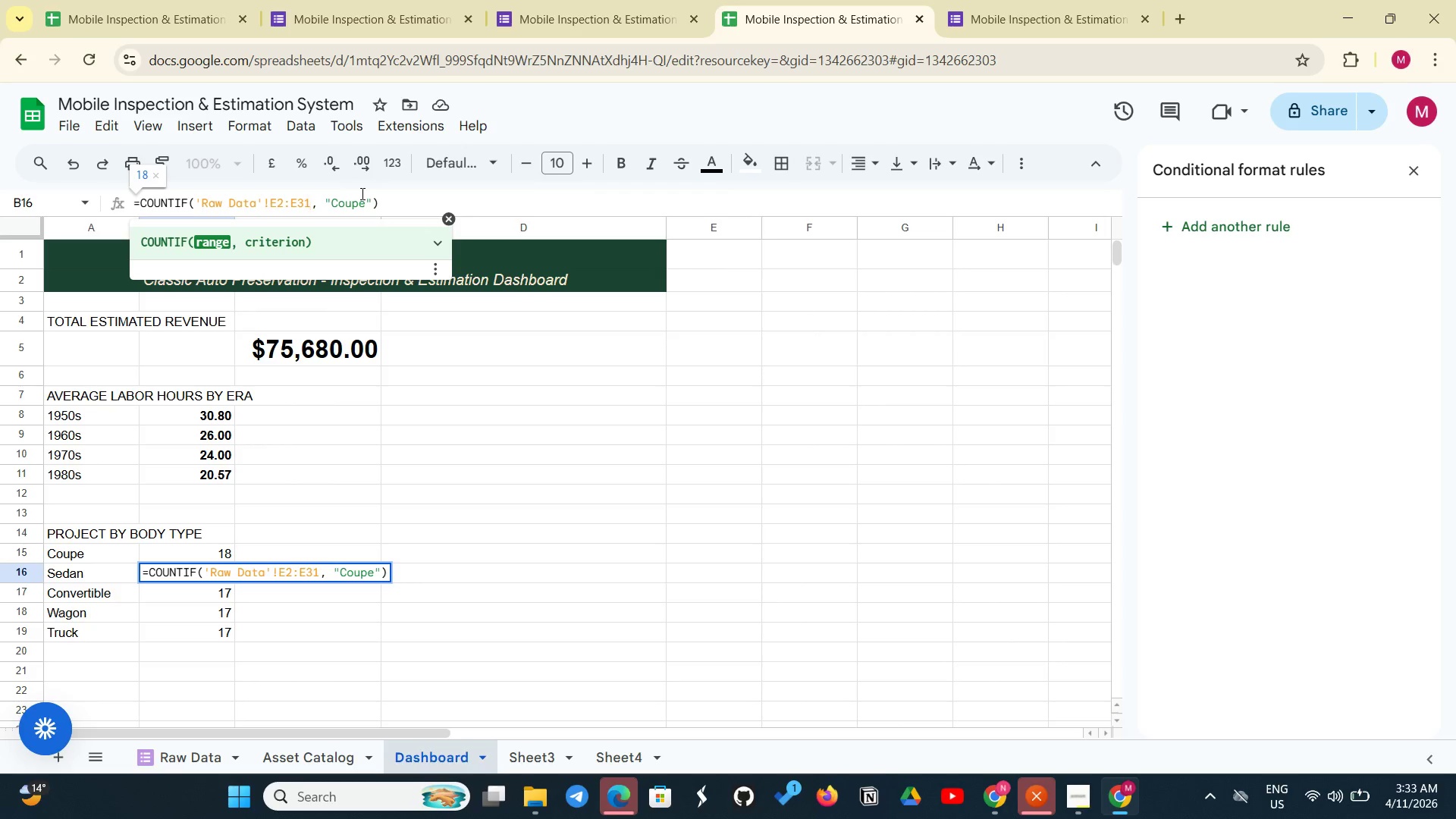 
left_click([361, 202])
 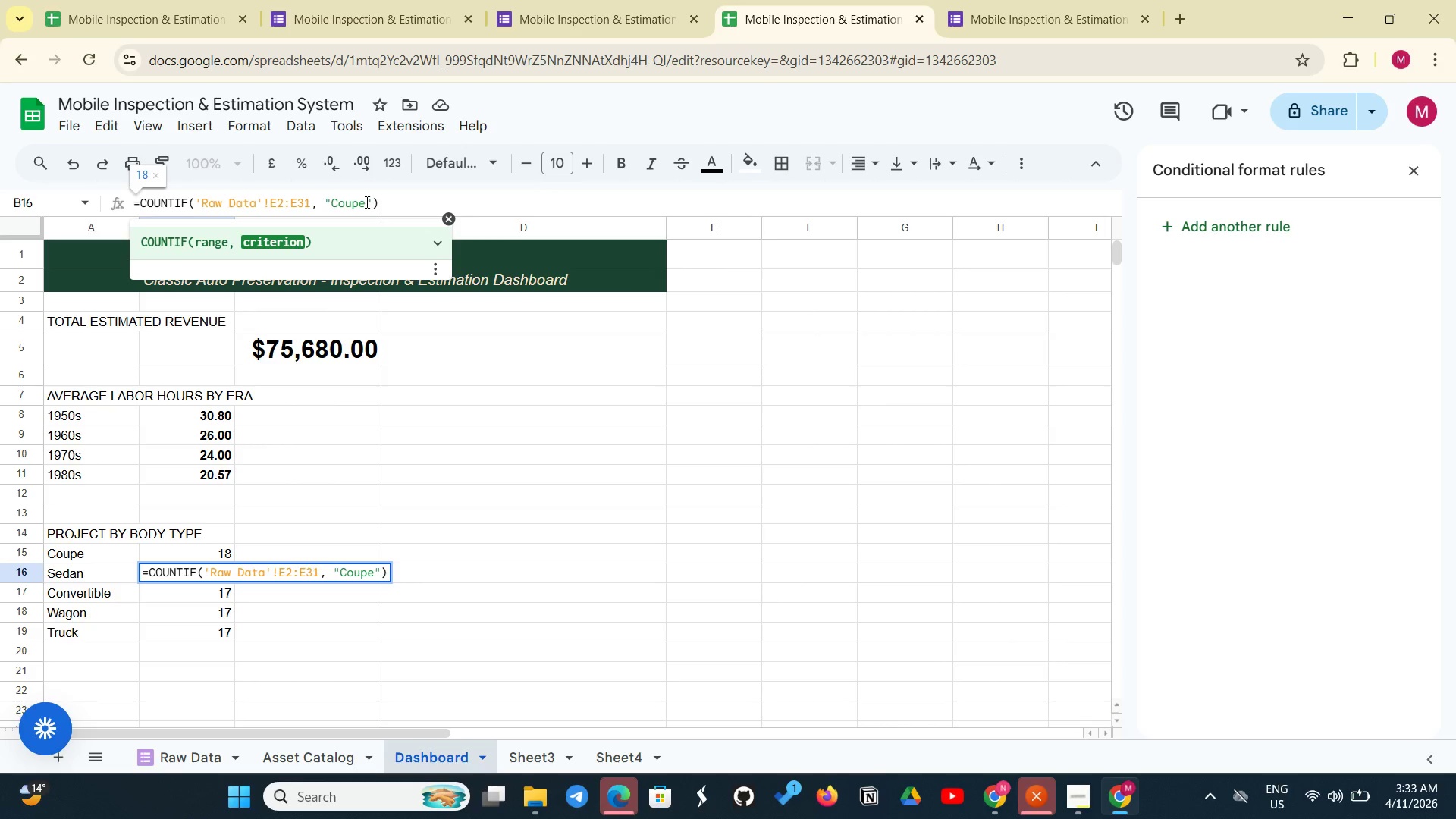 
left_click([366, 202])
 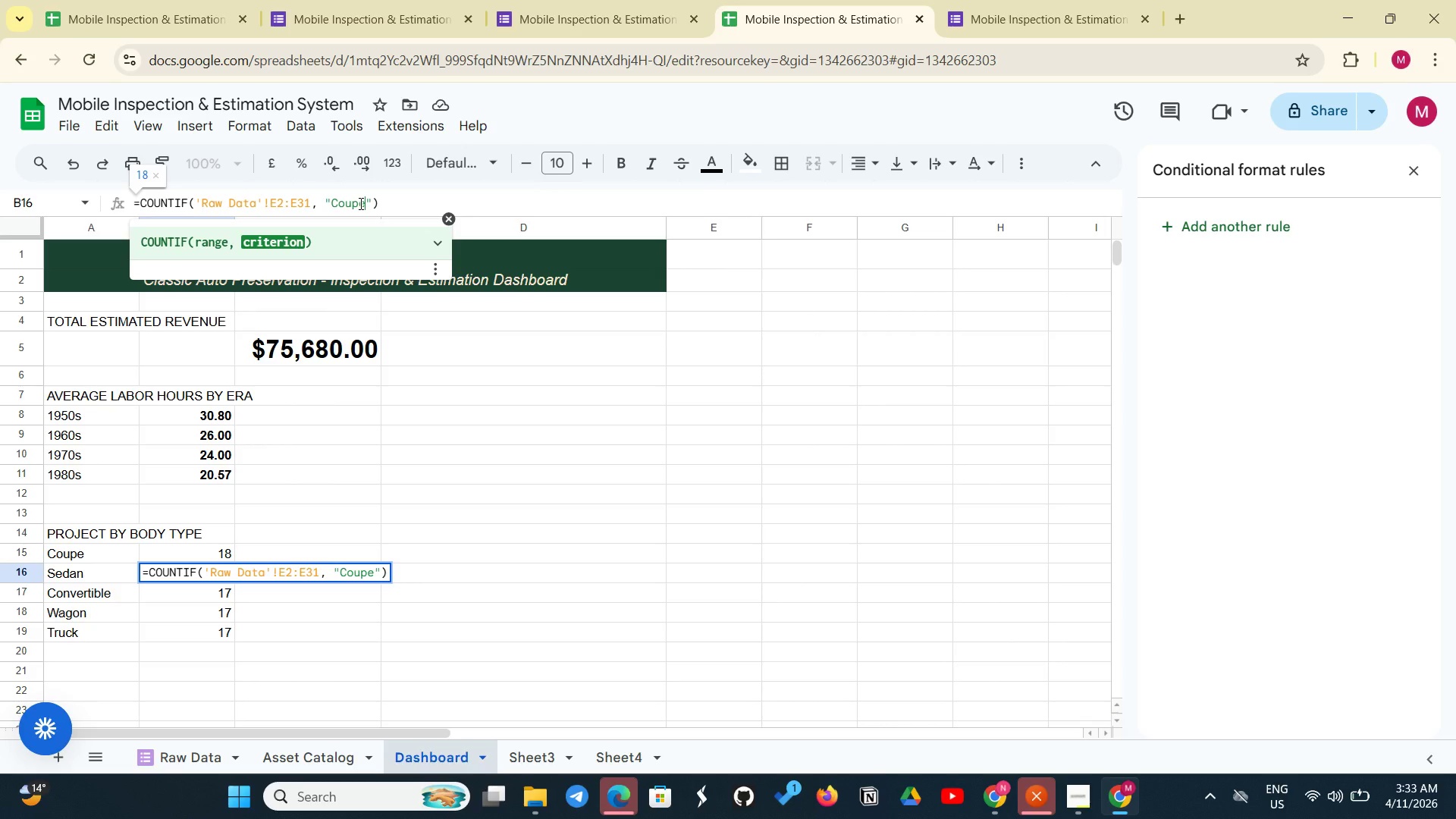 
key(Backspace)
key(Backspace)
key(Backspace)
key(Backspace)
key(Backspace)
type(Sedan)
 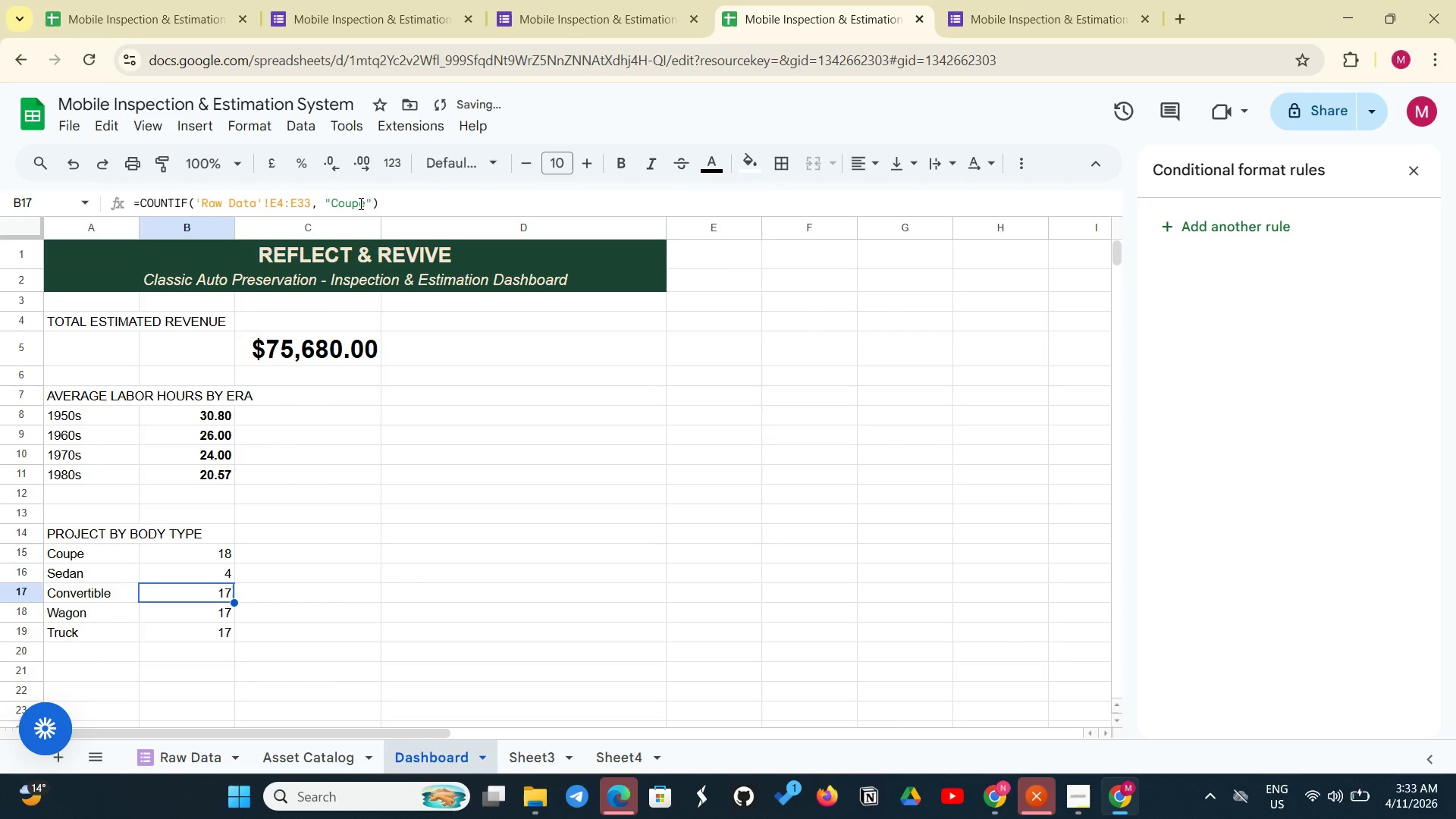 
key(Enter)
 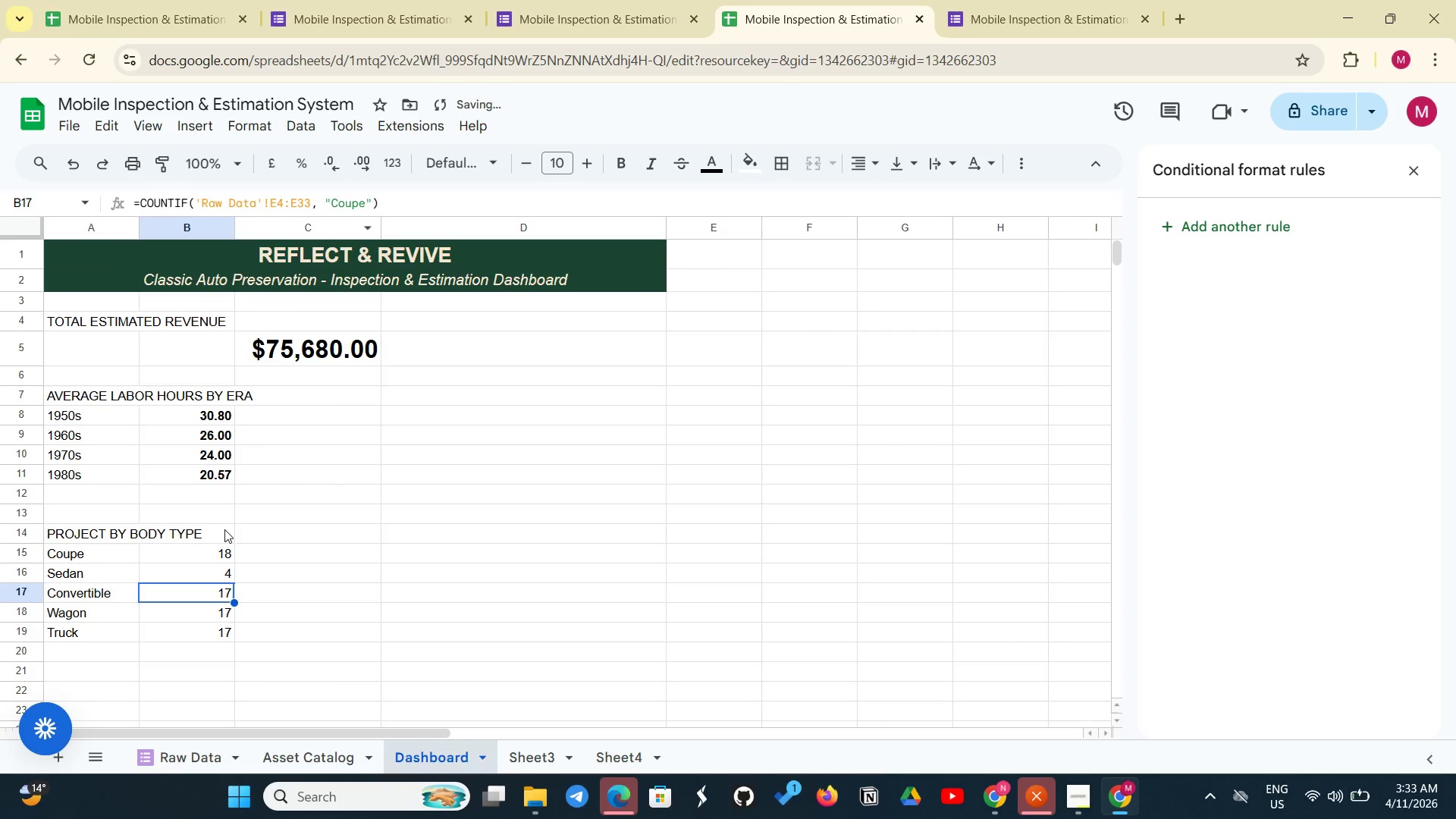 
left_click([215, 566])
 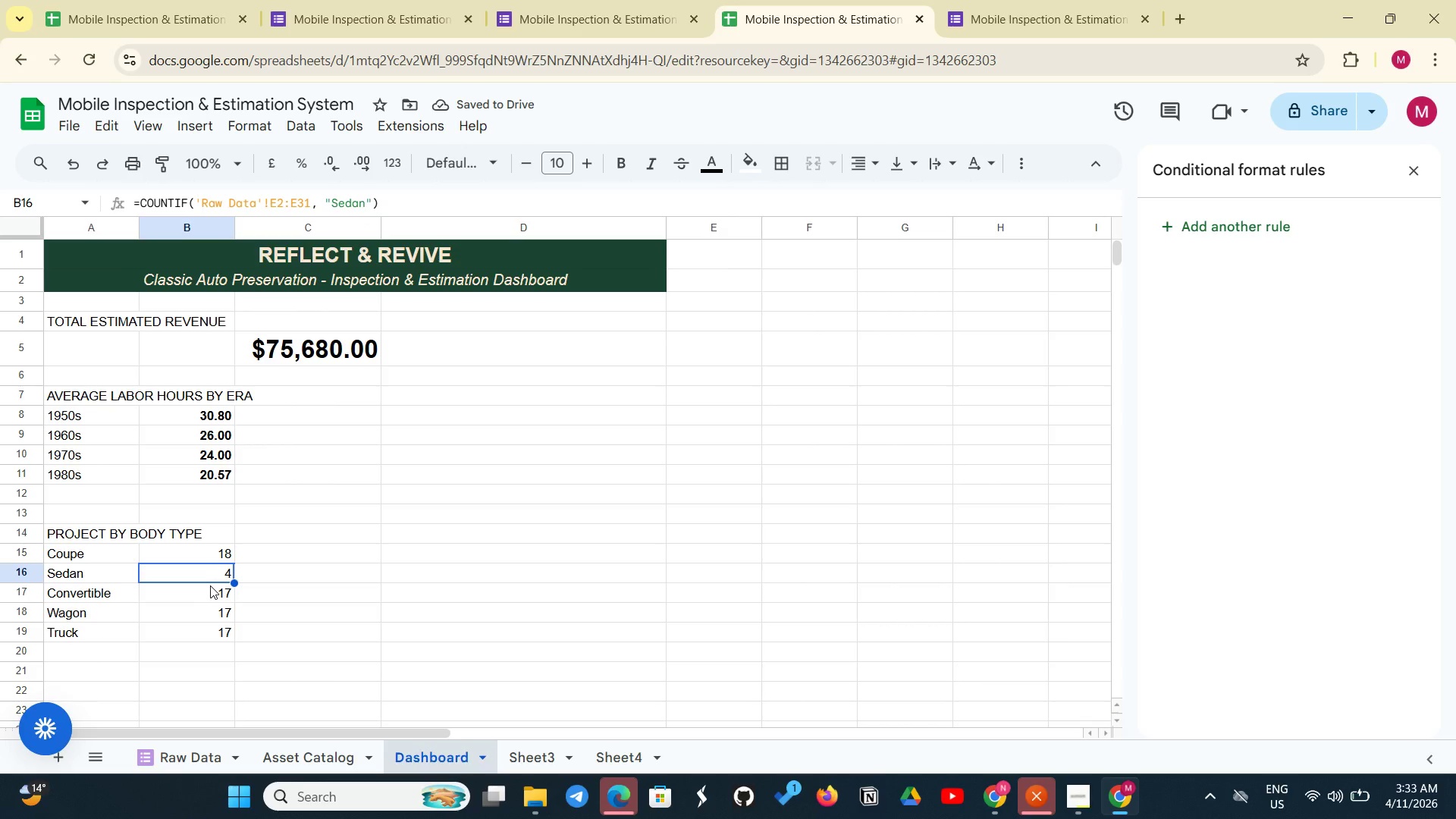 
left_click([210, 587])
 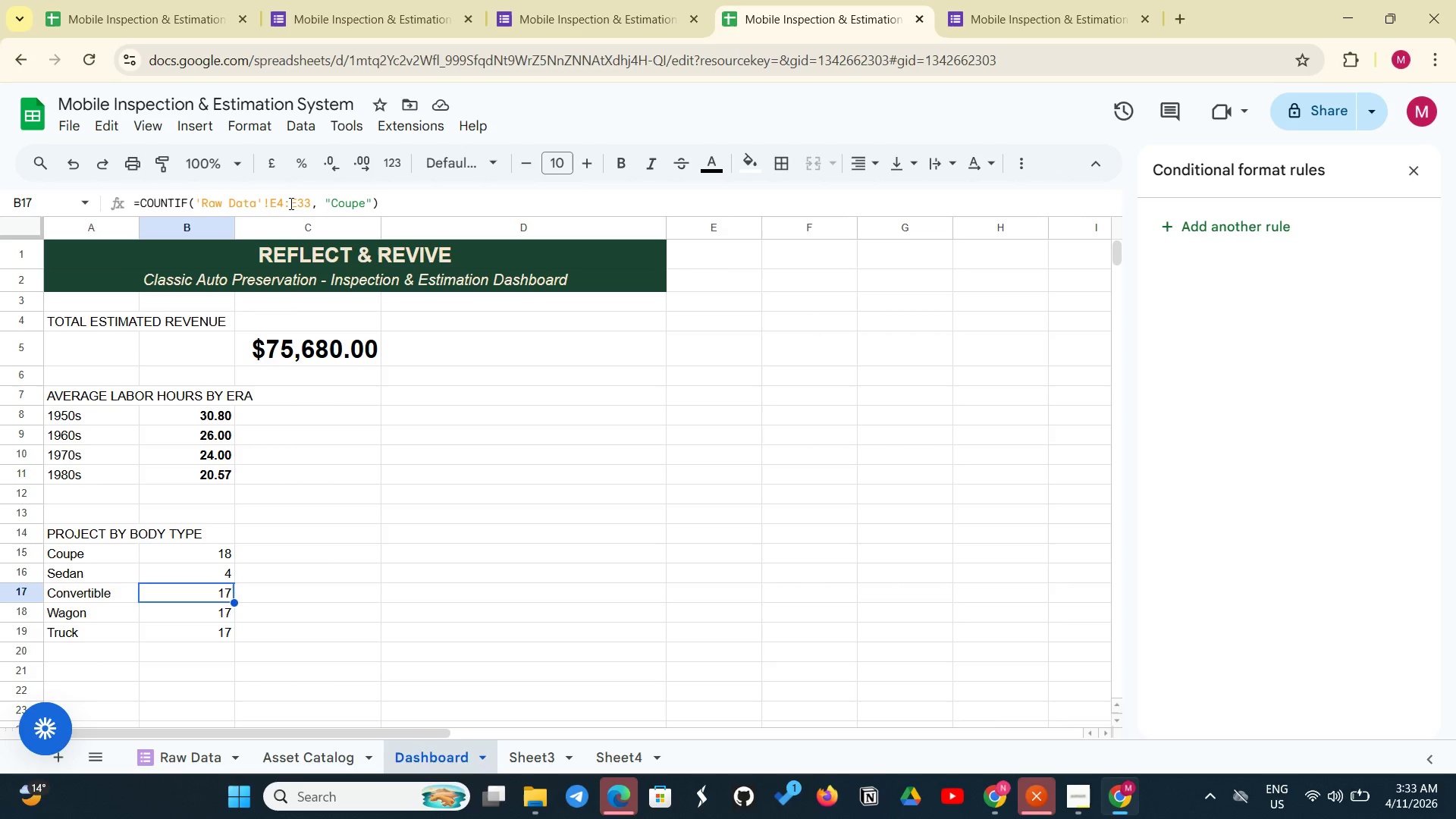 
left_click([286, 202])
 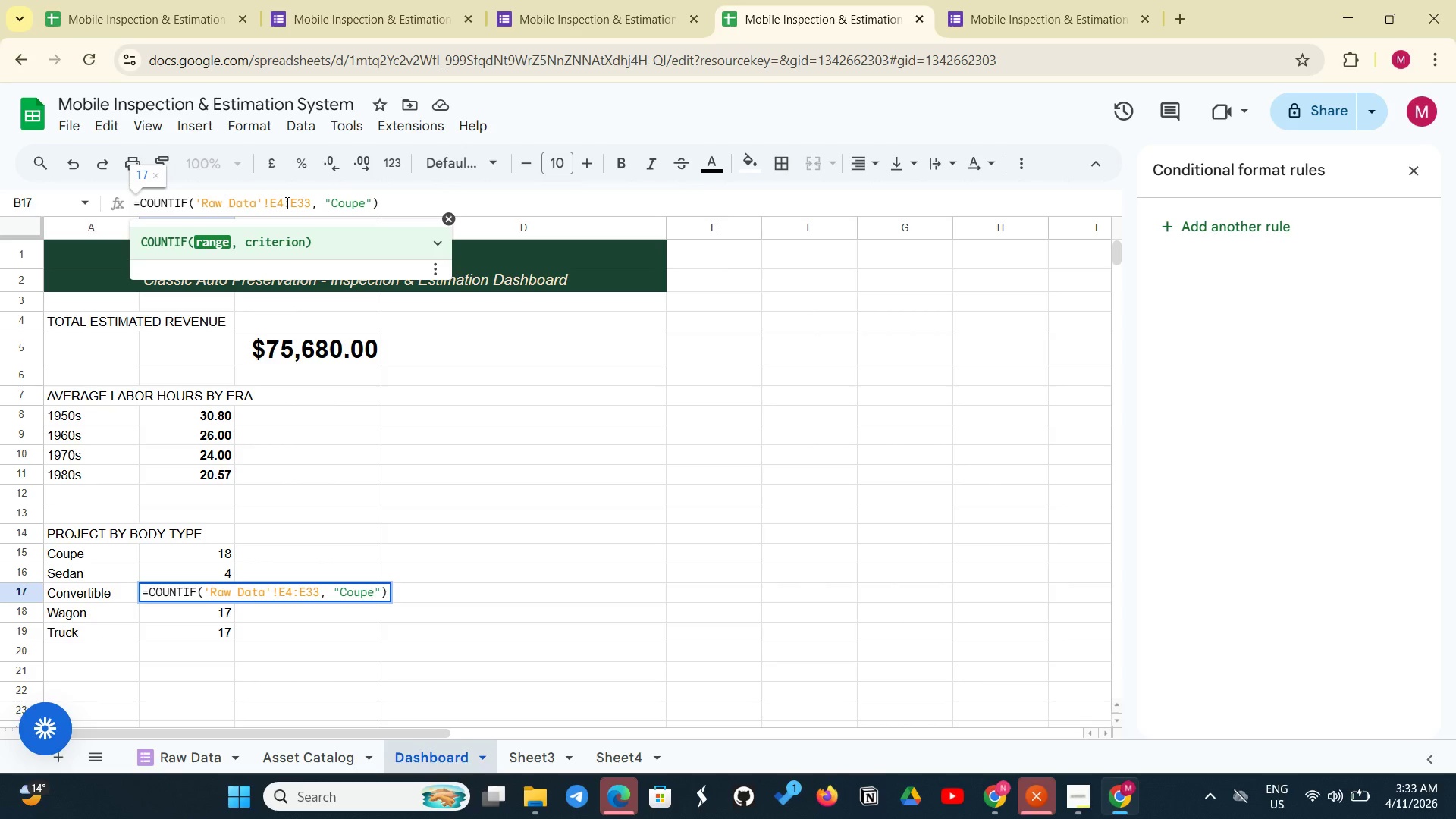 
key(Backspace)
 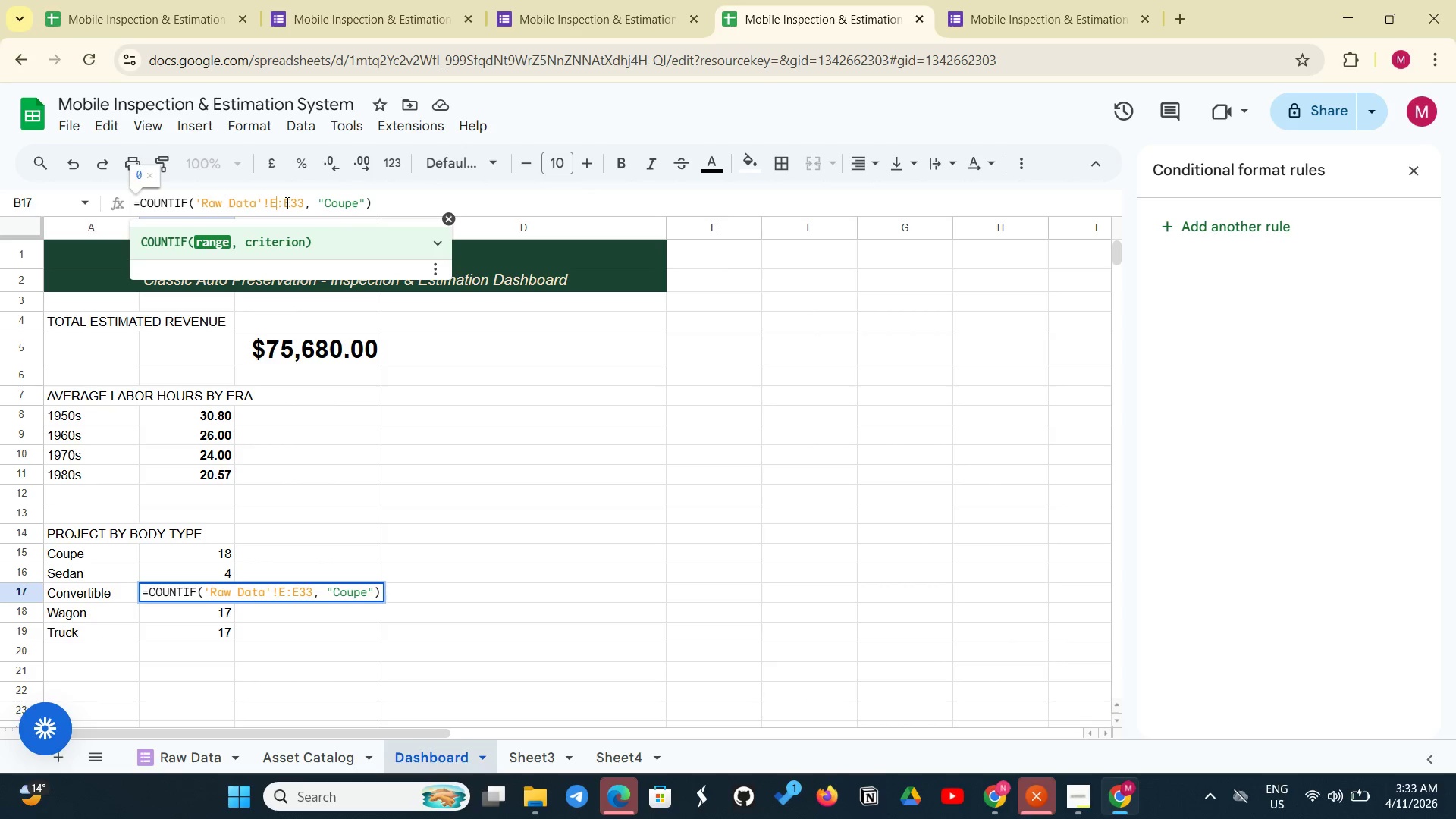 
key(2)
 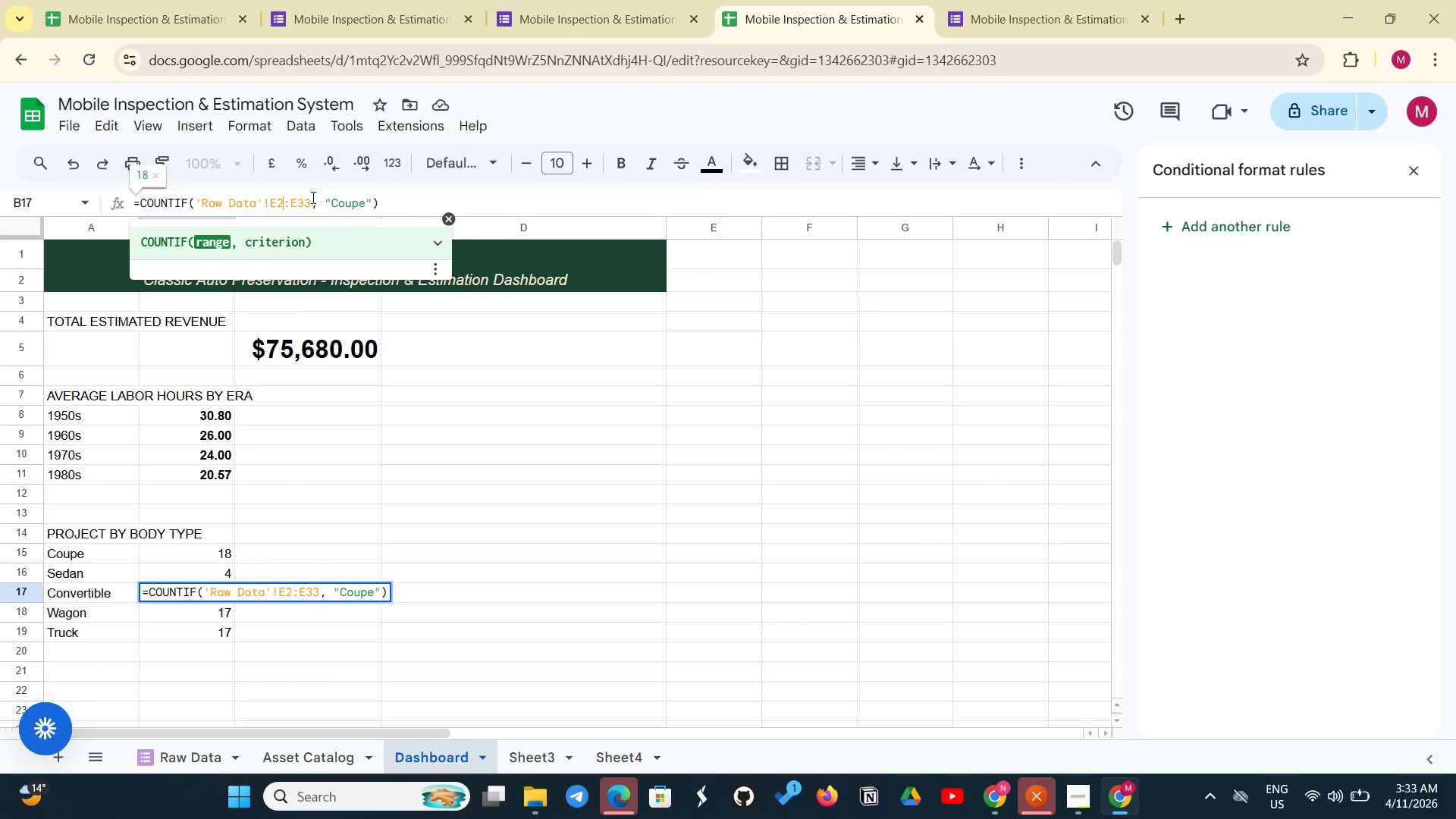 
left_click([310, 201])
 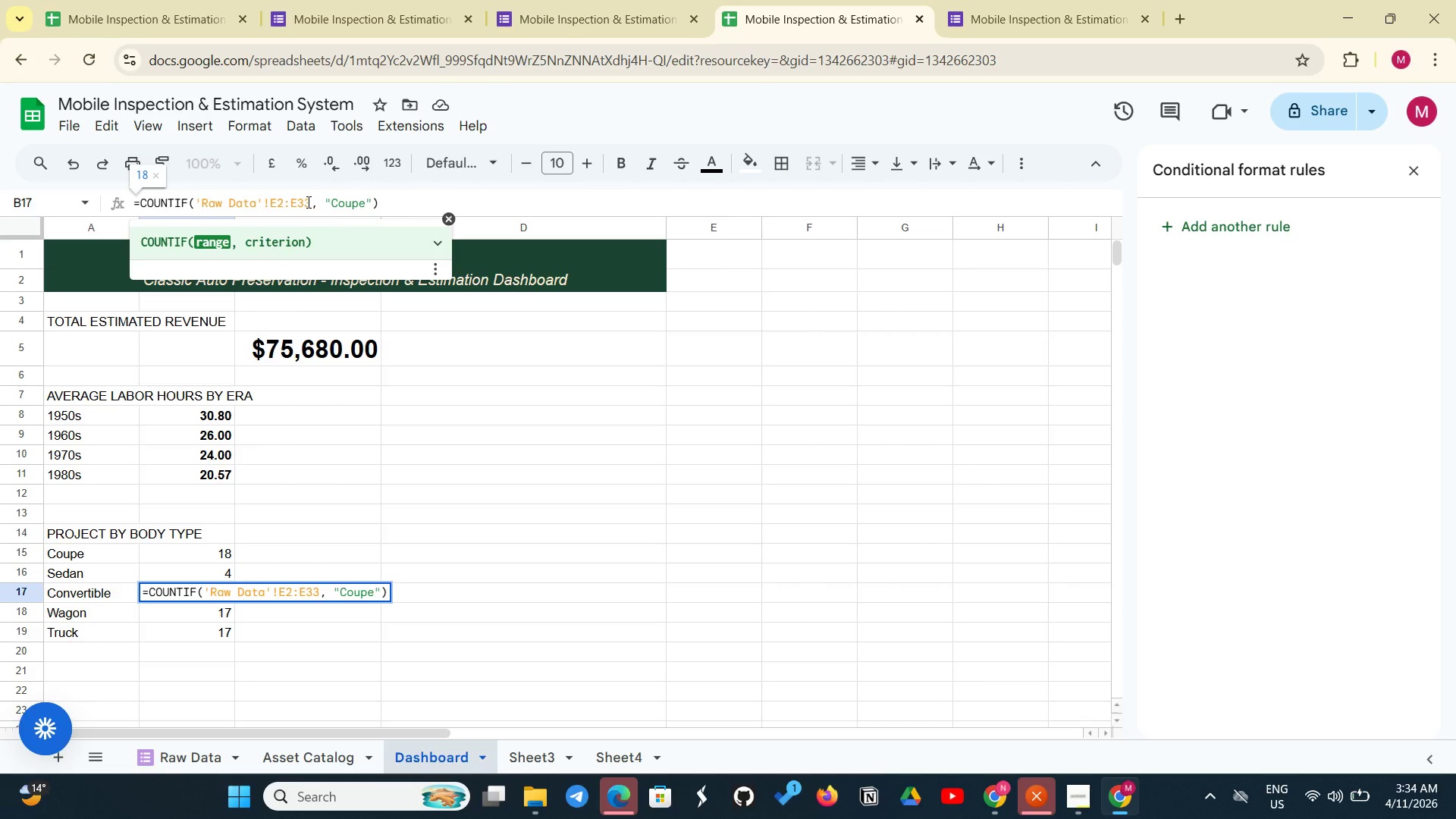 
key(Backspace)
 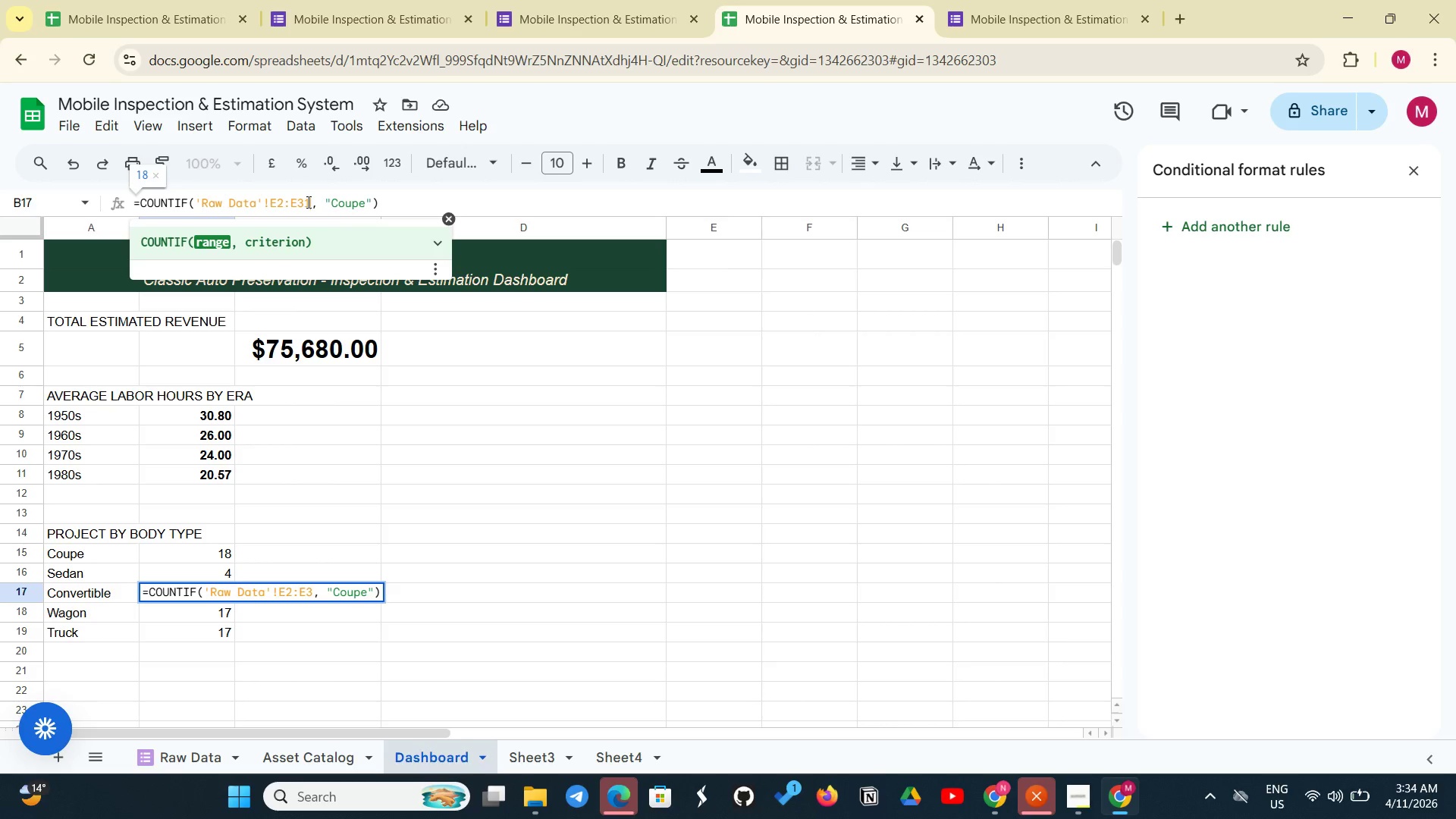 
key(1)
 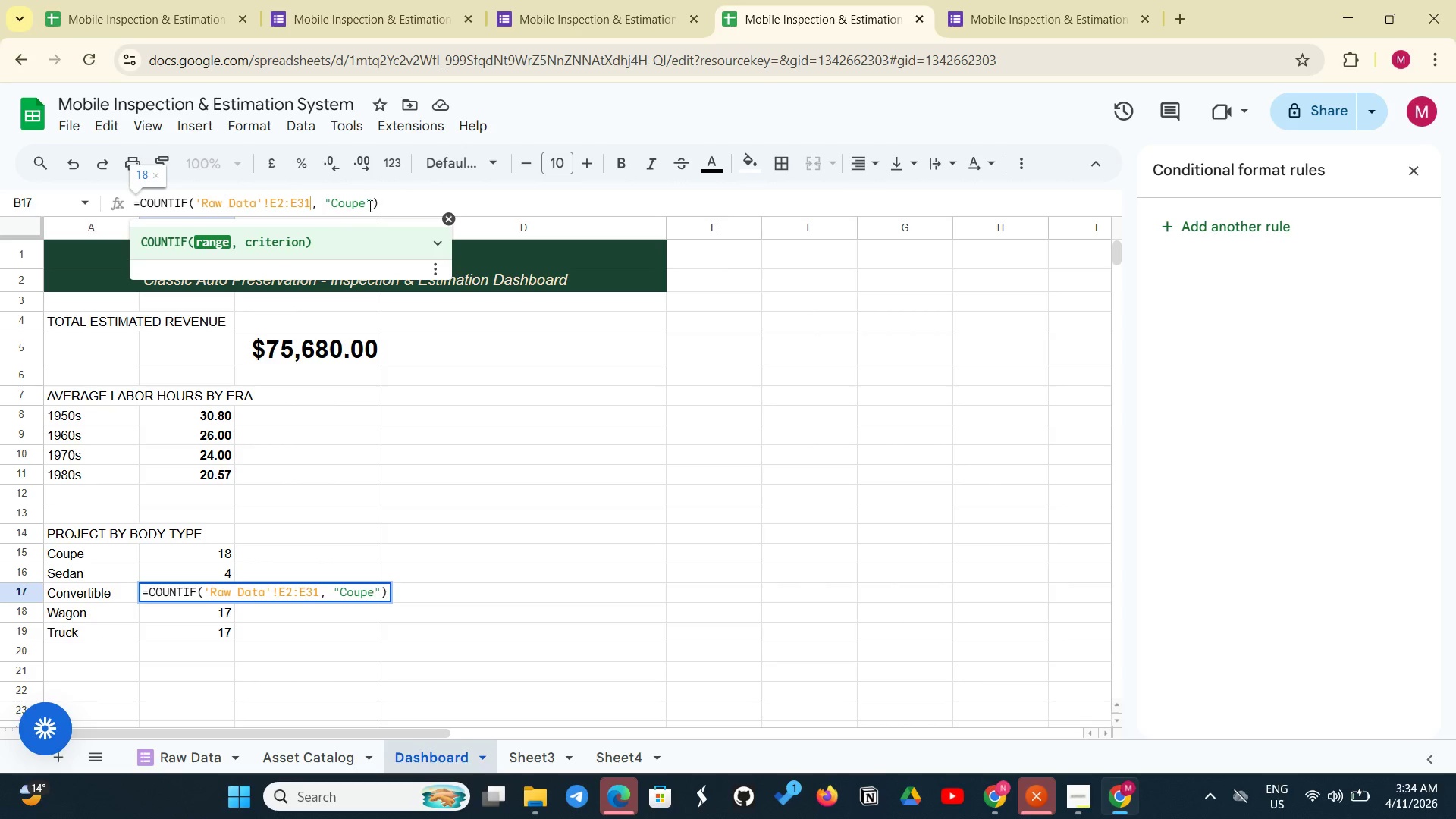 
left_click([362, 205])
 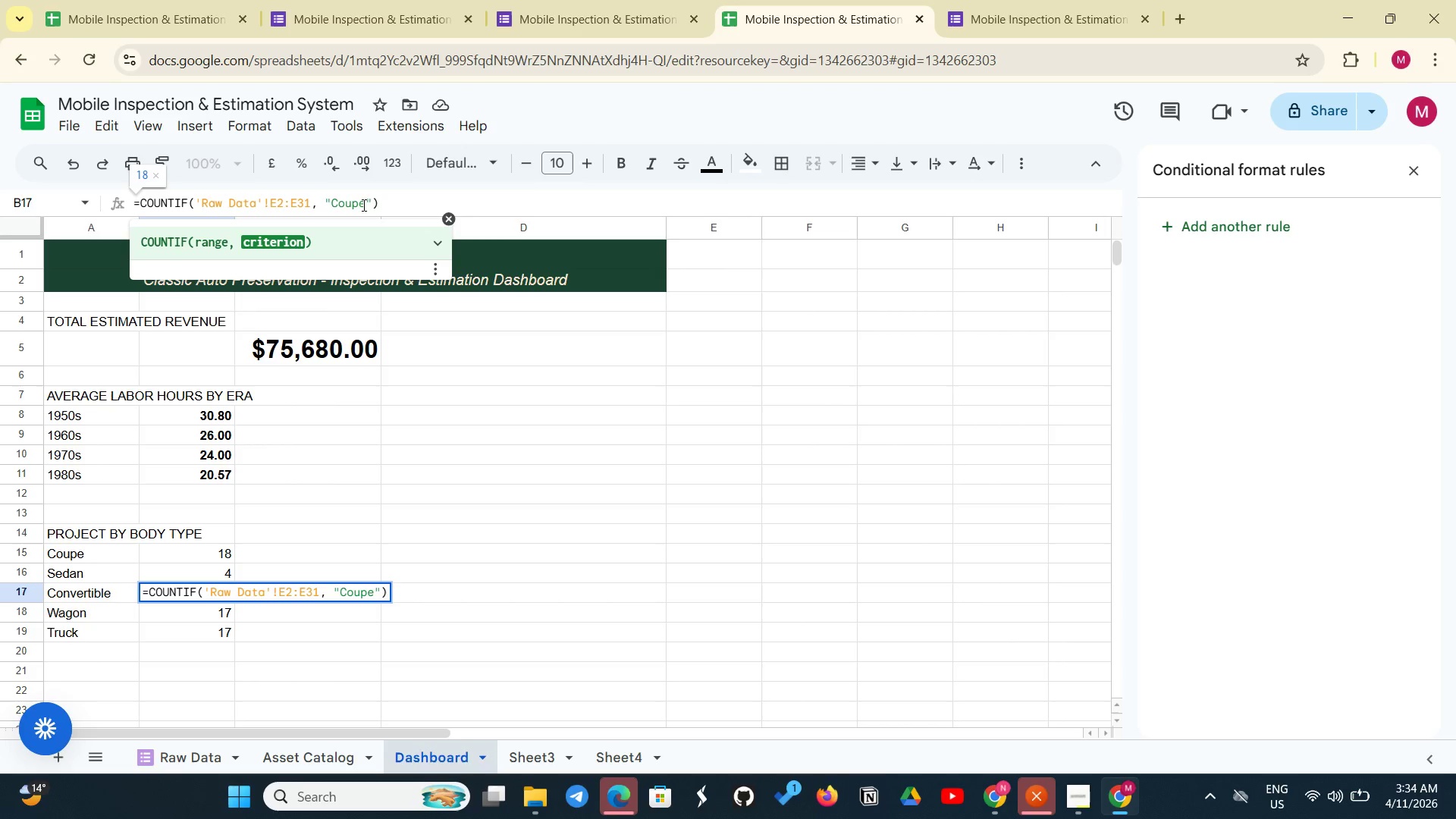 
key(Backspace)
 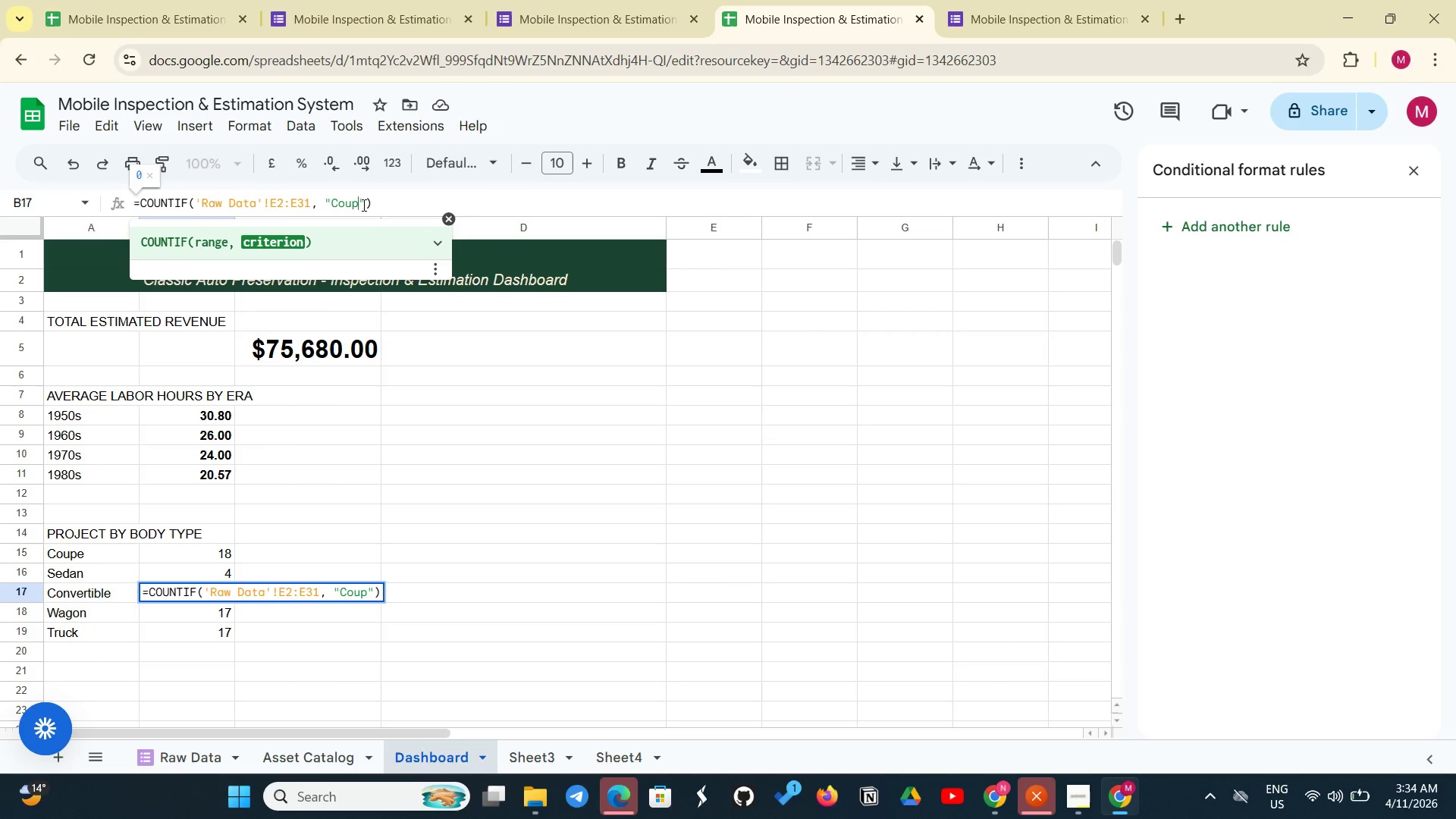 
key(Backspace)
 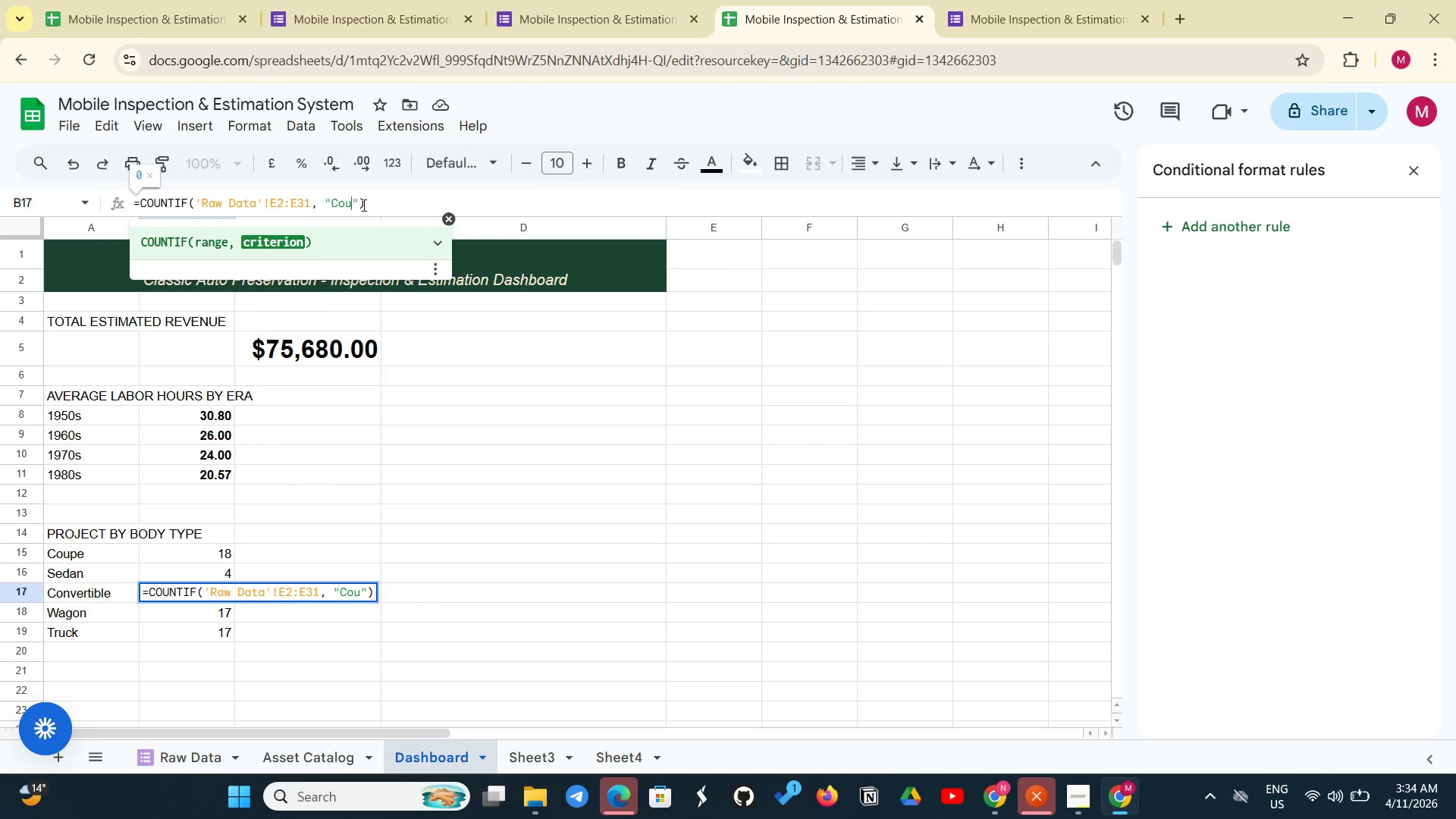 
key(Backspace)
 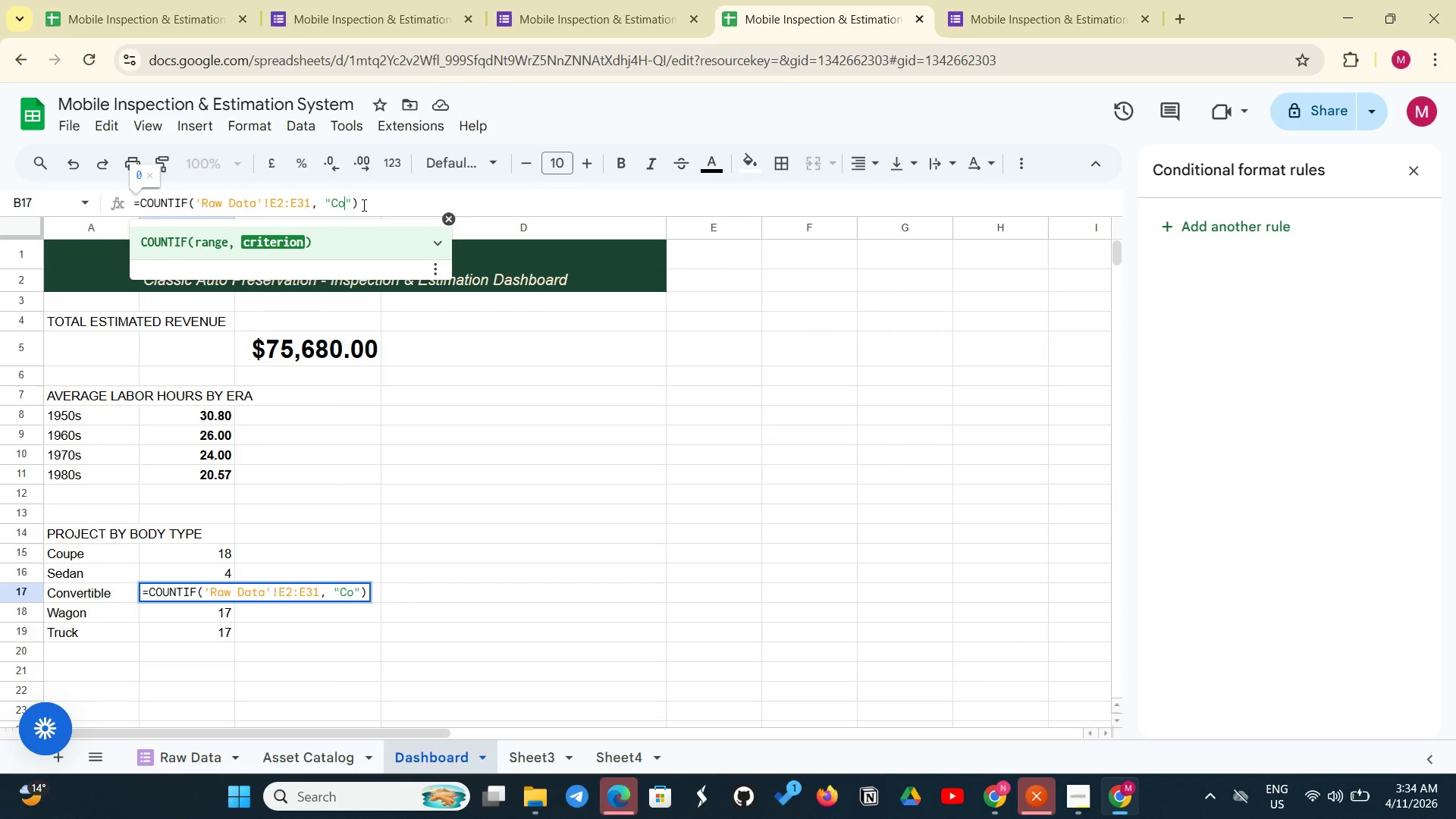 
key(Backspace)
 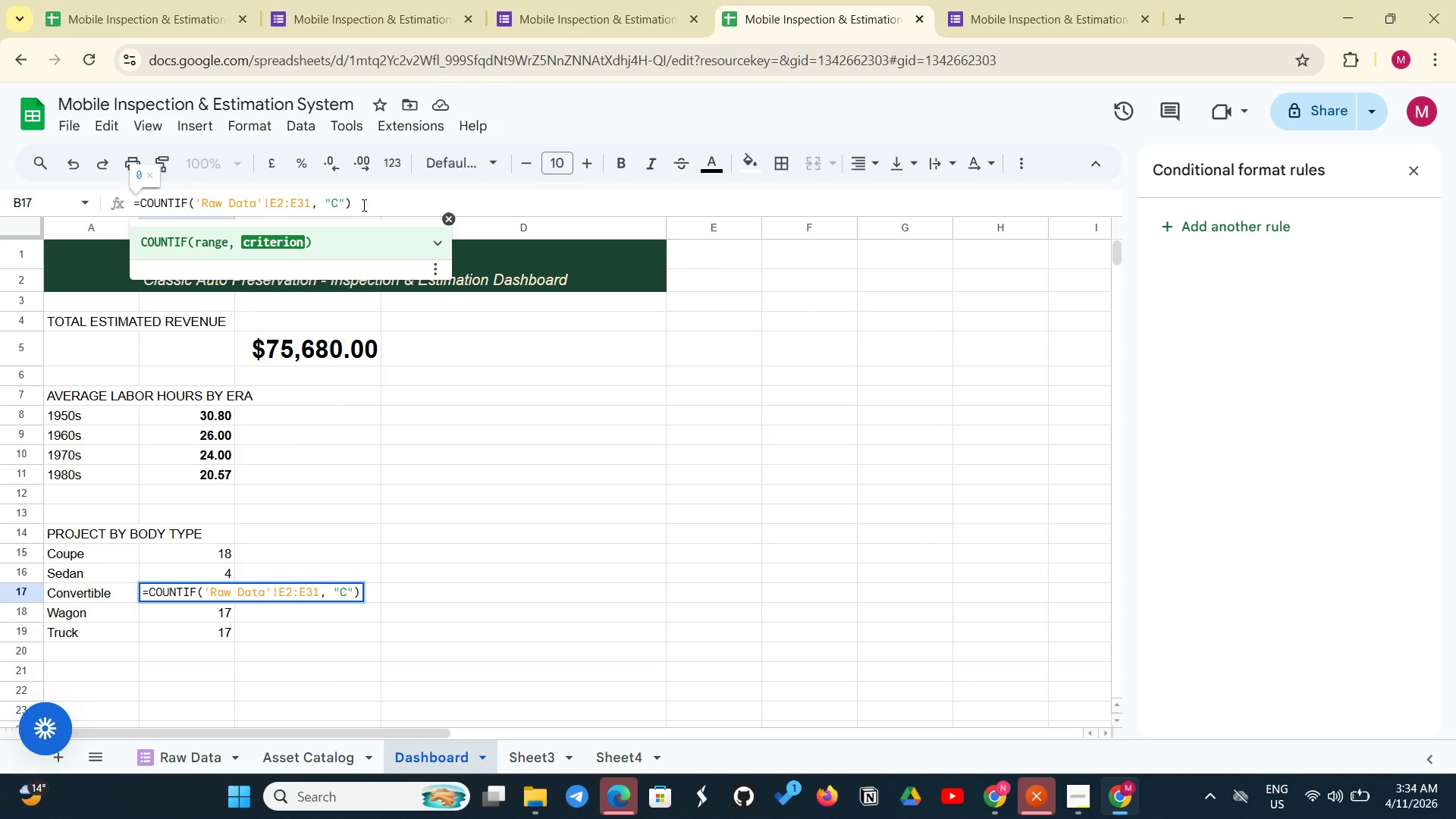 
type(onvertible)
 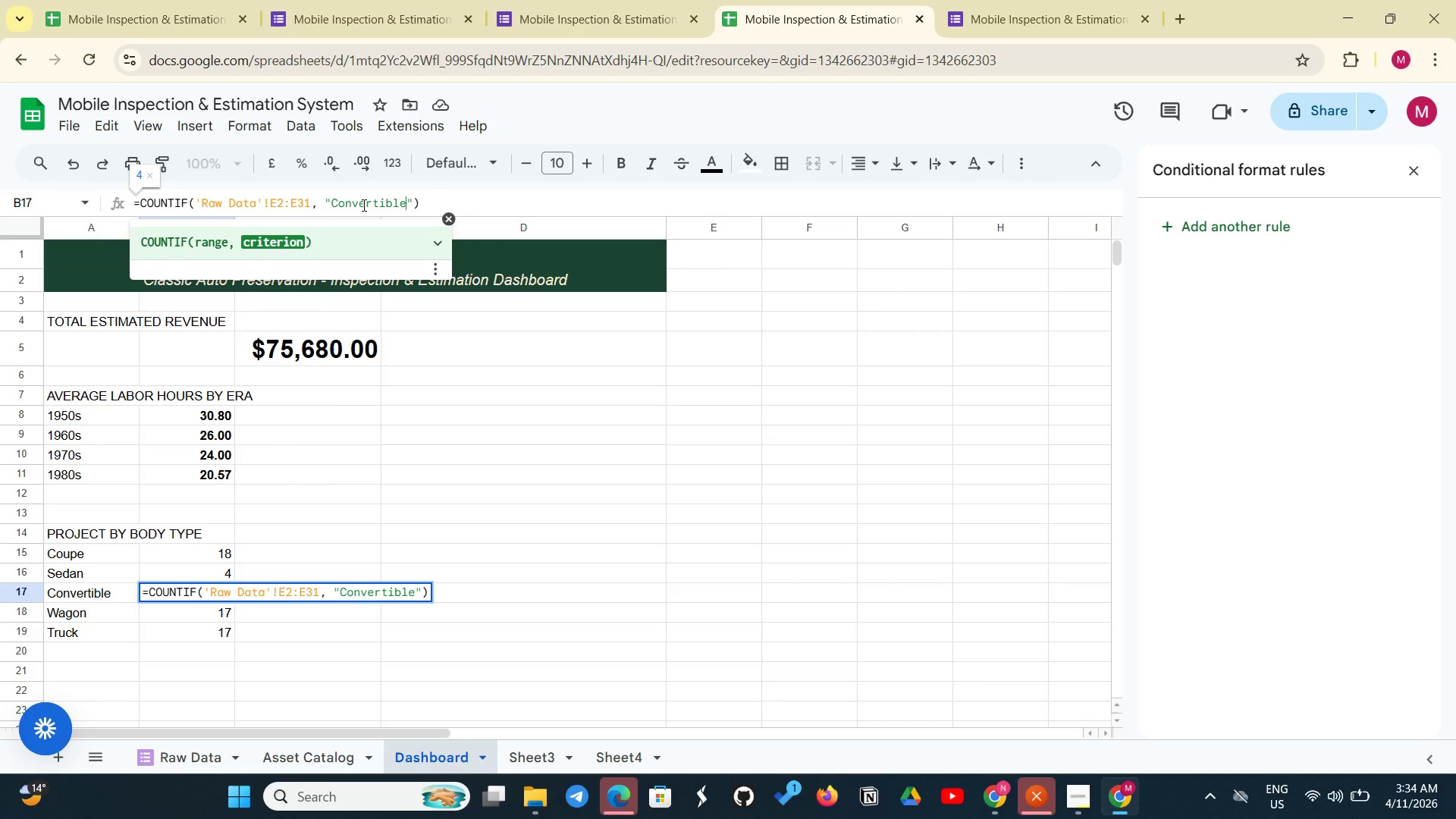 
key(Enter)
 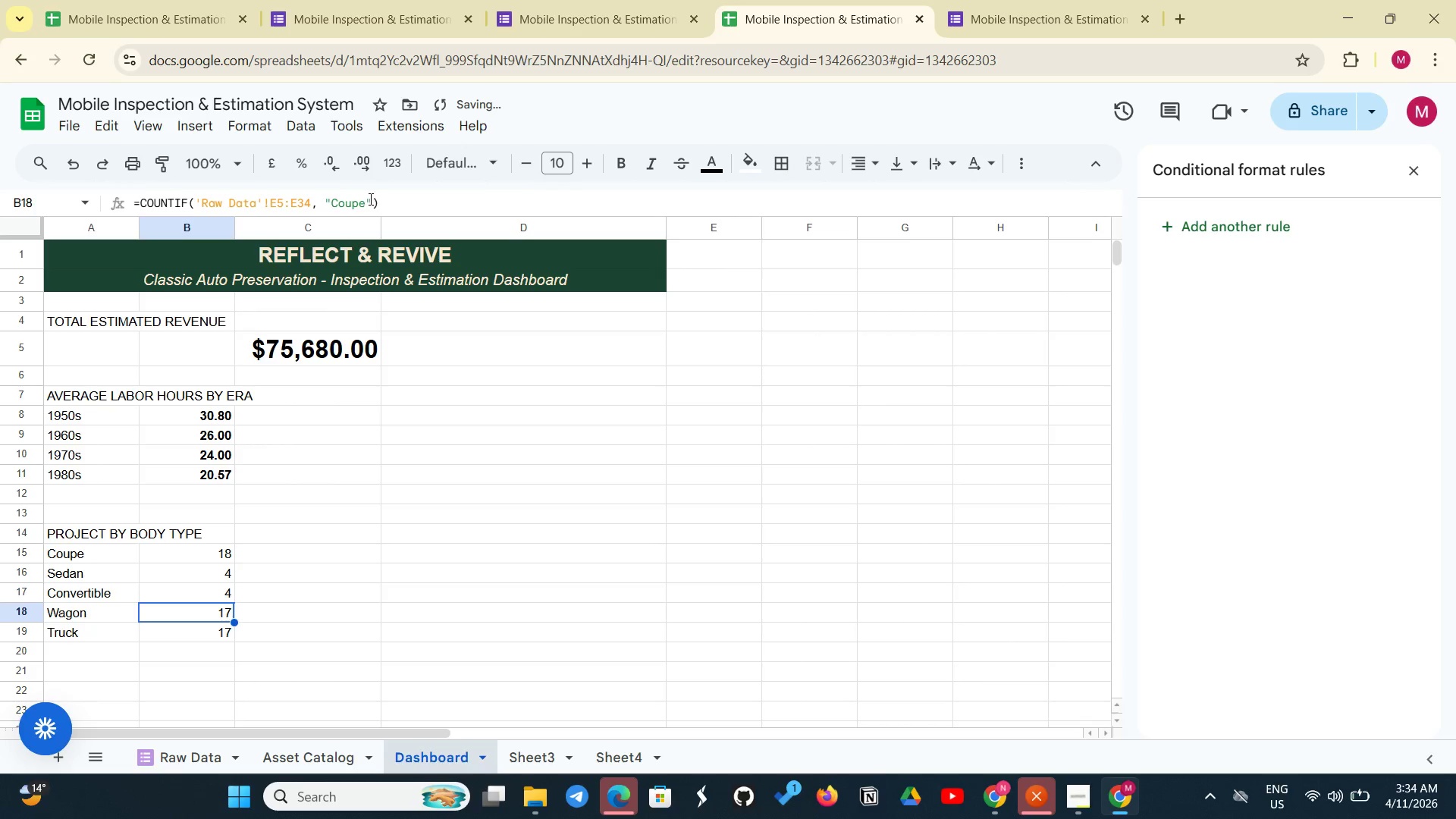 
left_click([367, 202])
 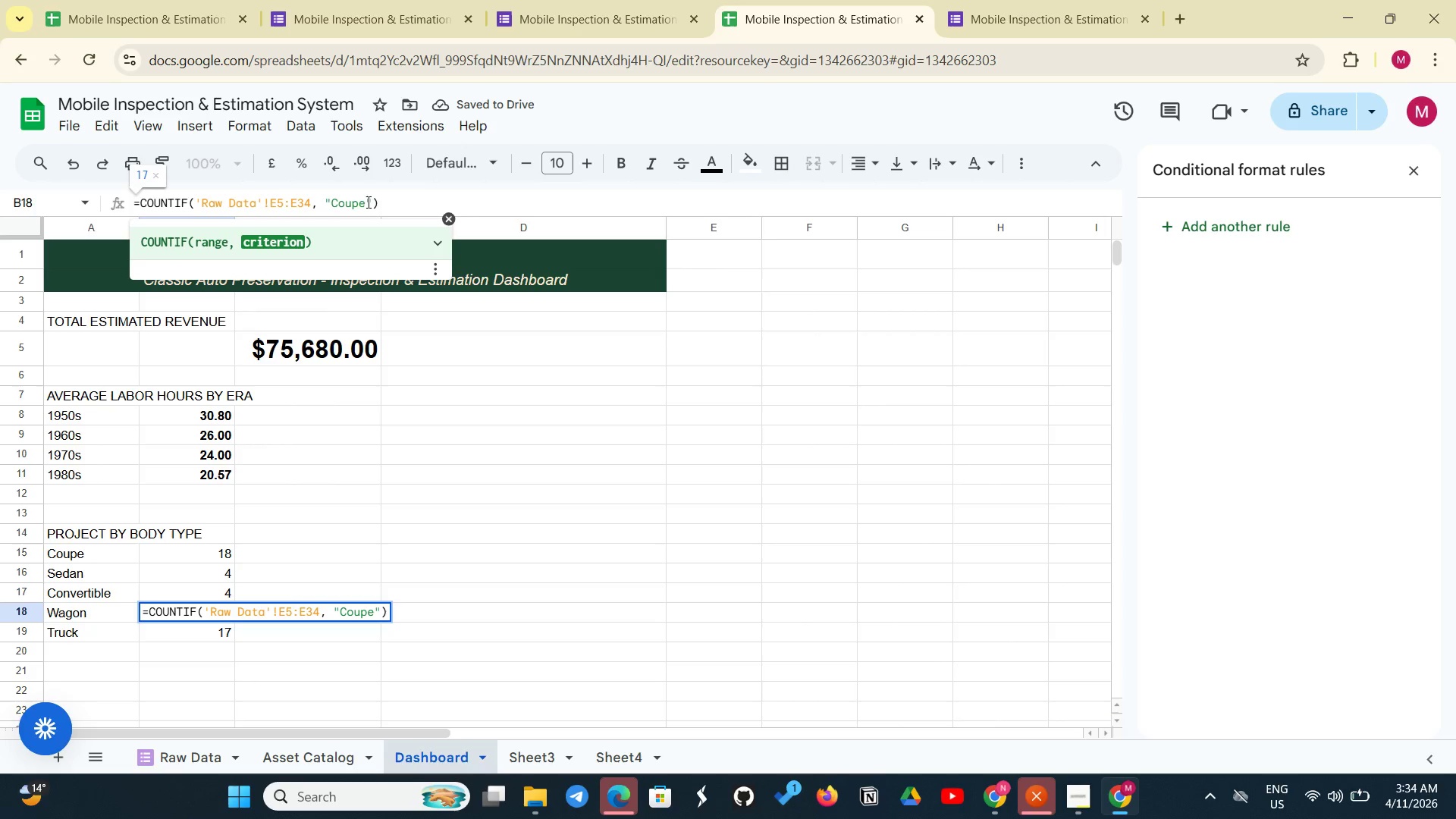 
key(Backspace)
key(Backspace)
key(Backspace)
key(Backspace)
key(Backspace)
type(Wagon)
 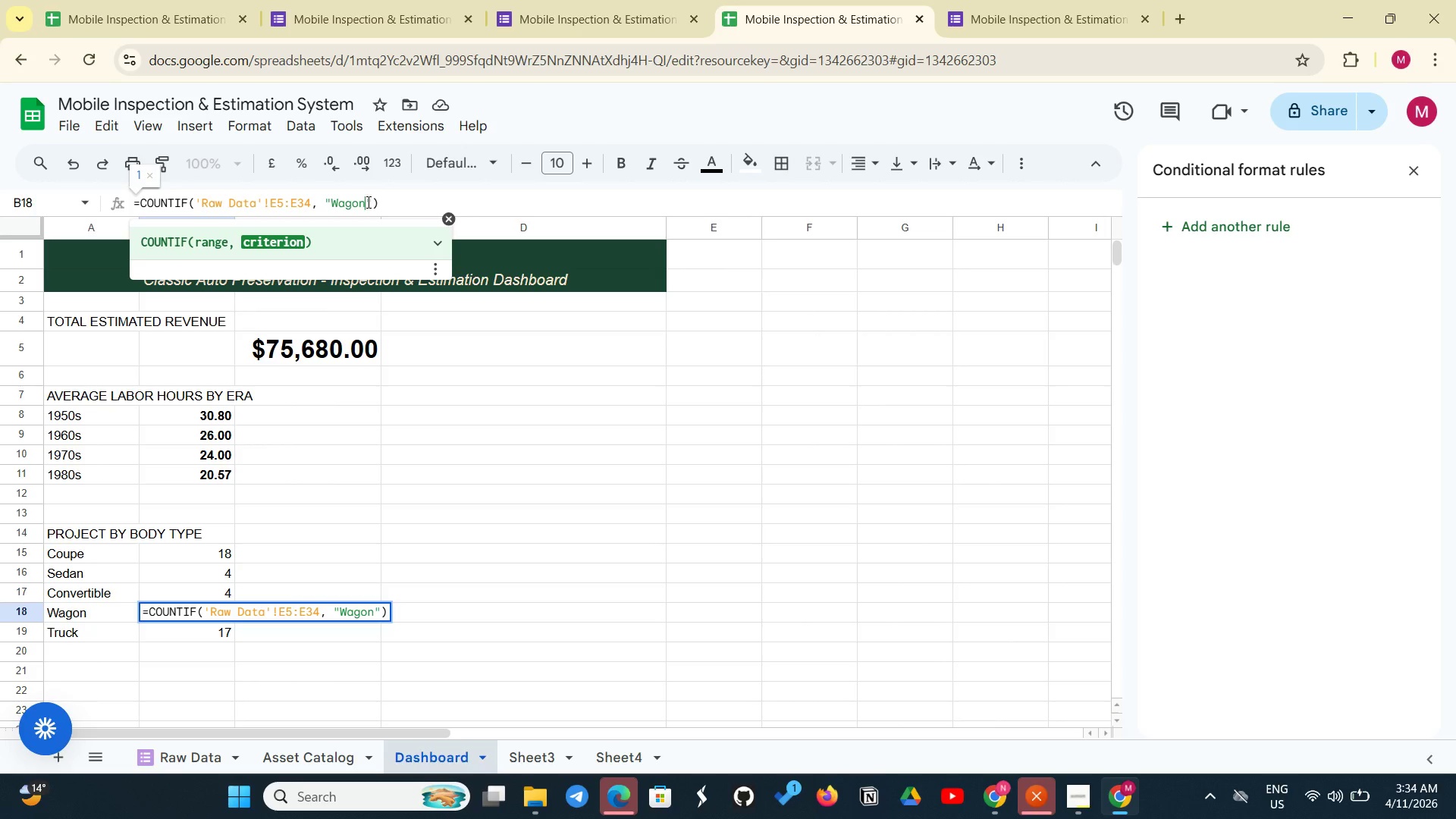 
left_click([287, 206])
 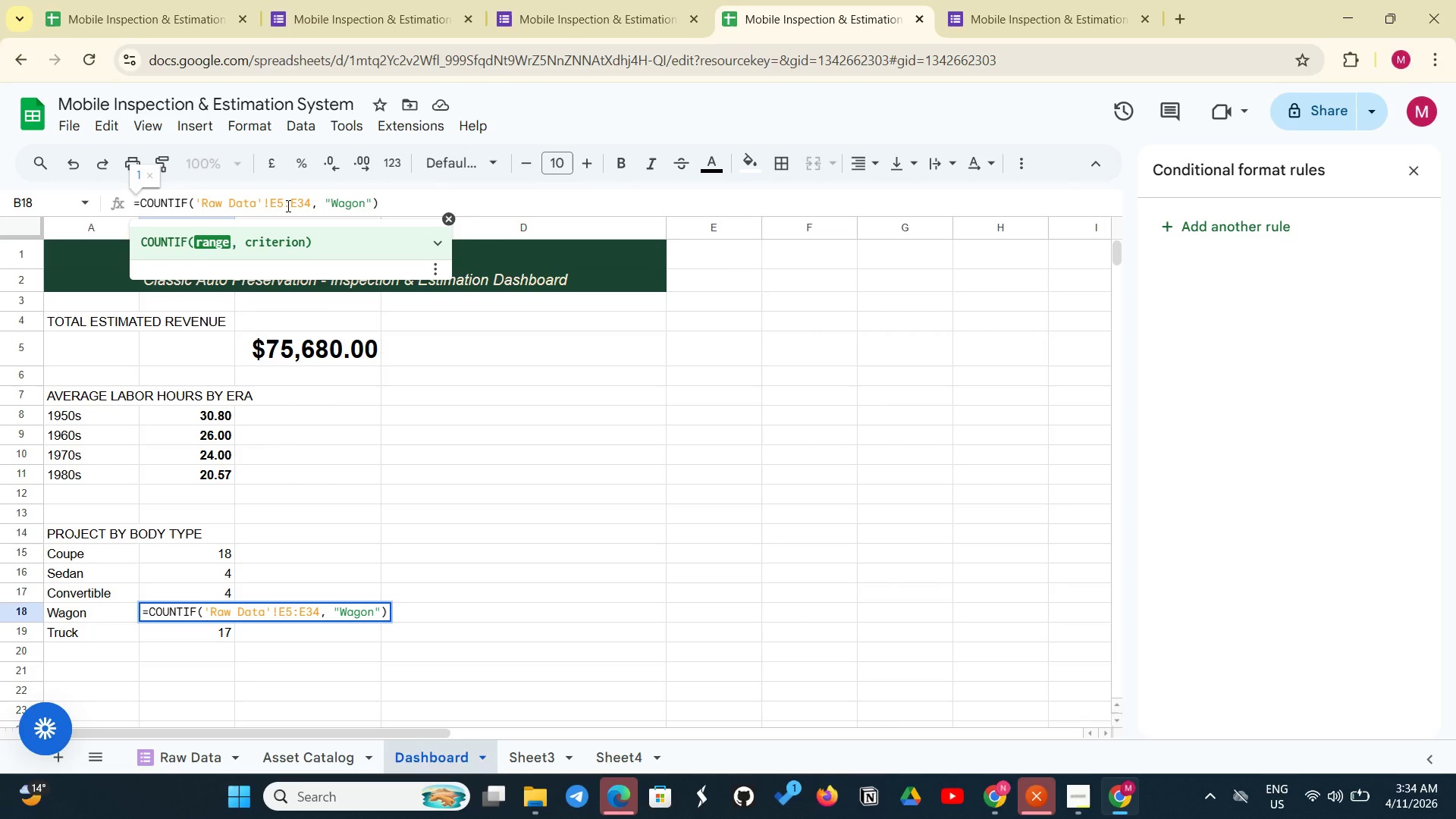 
key(Backspace)
 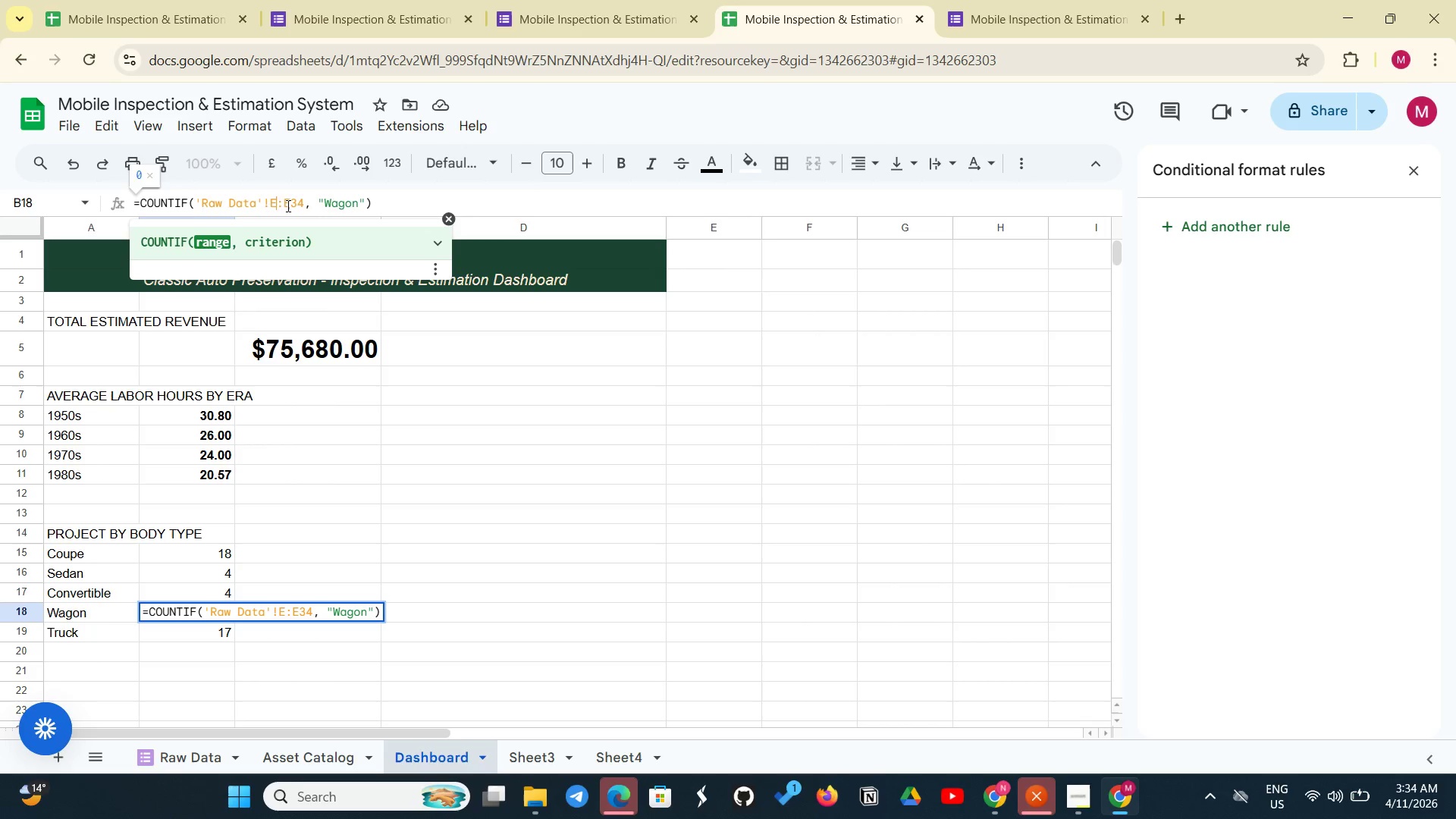 
key(2)
 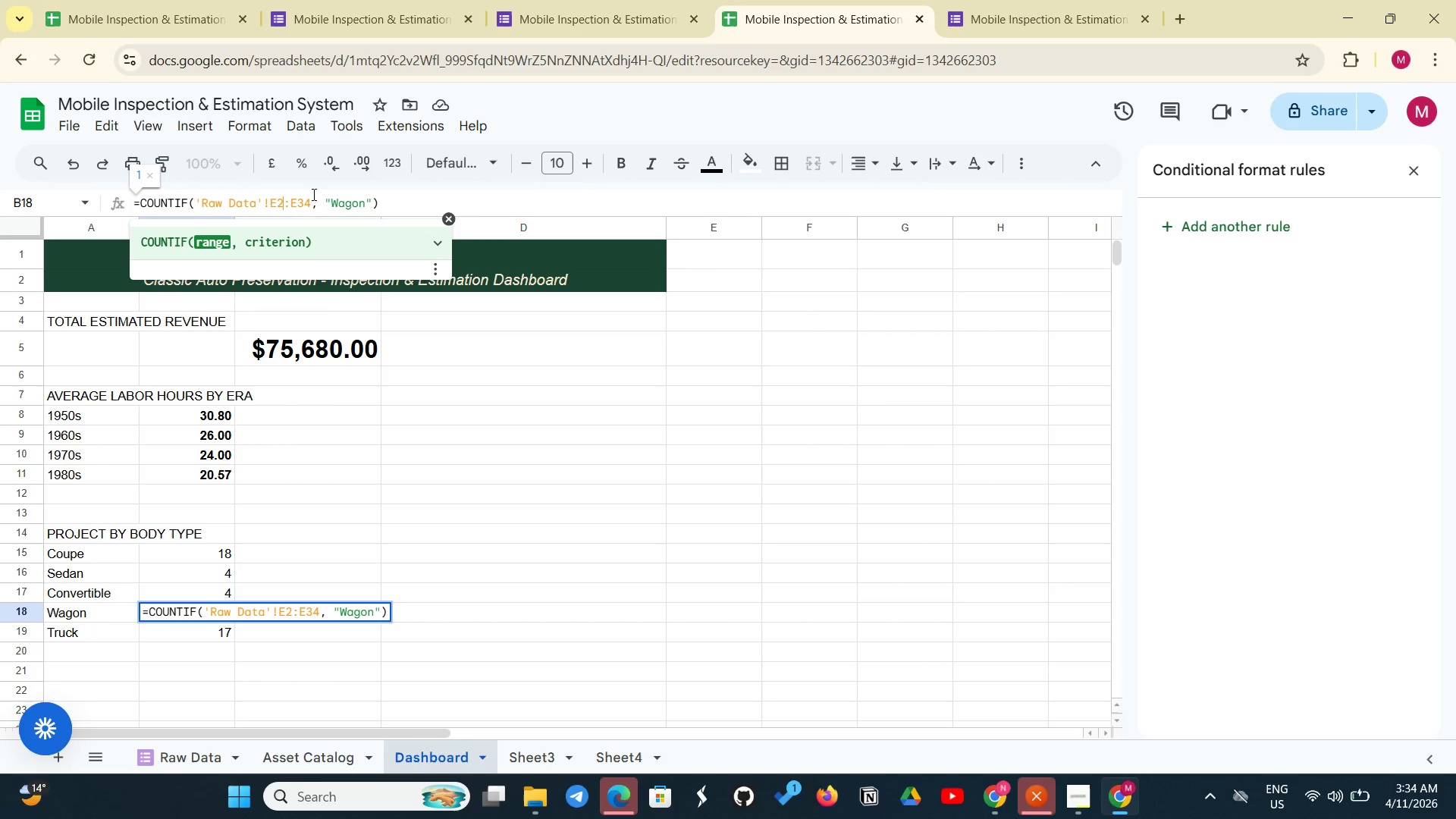 
left_click([309, 199])
 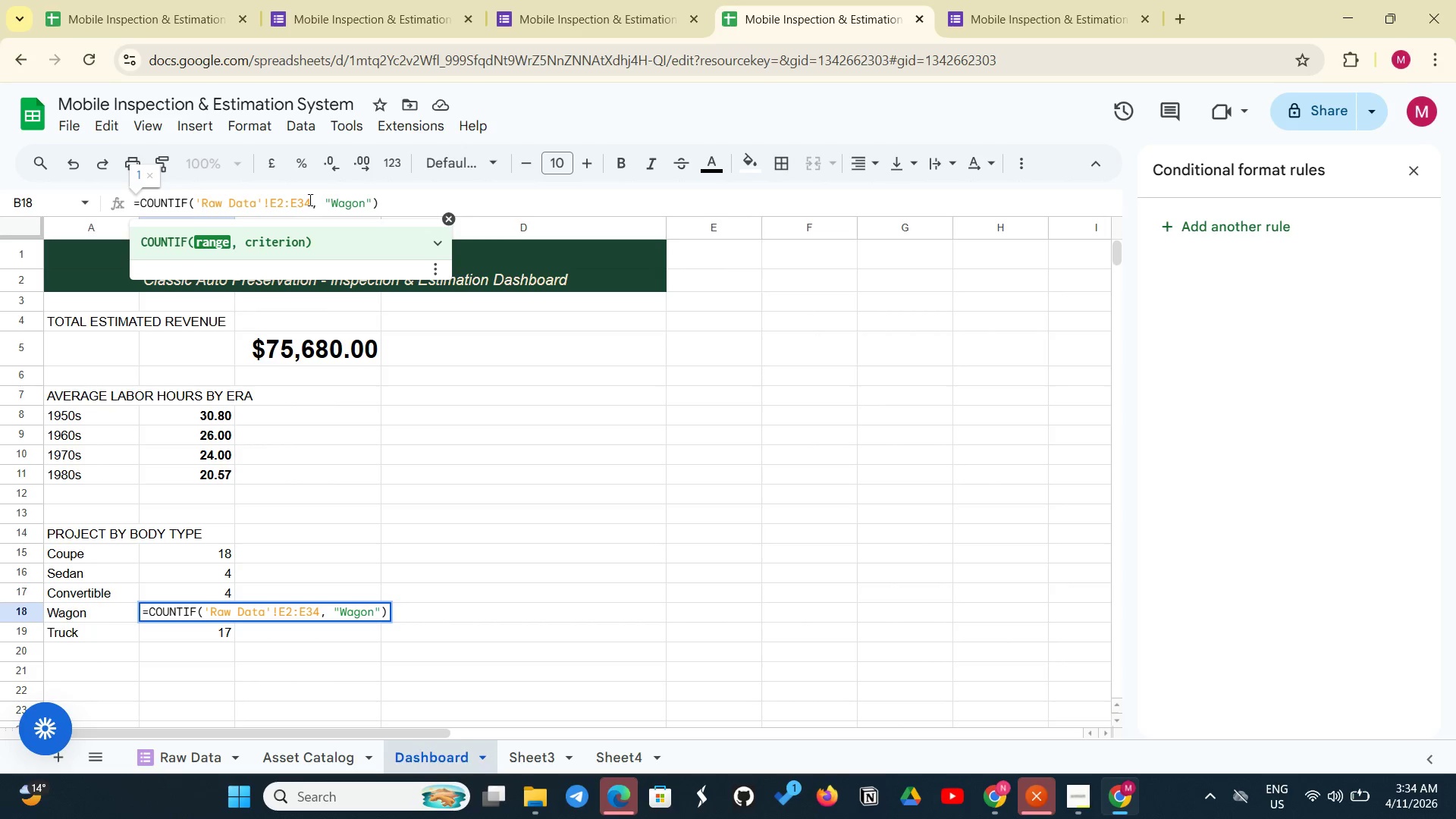 
key(Backspace)
 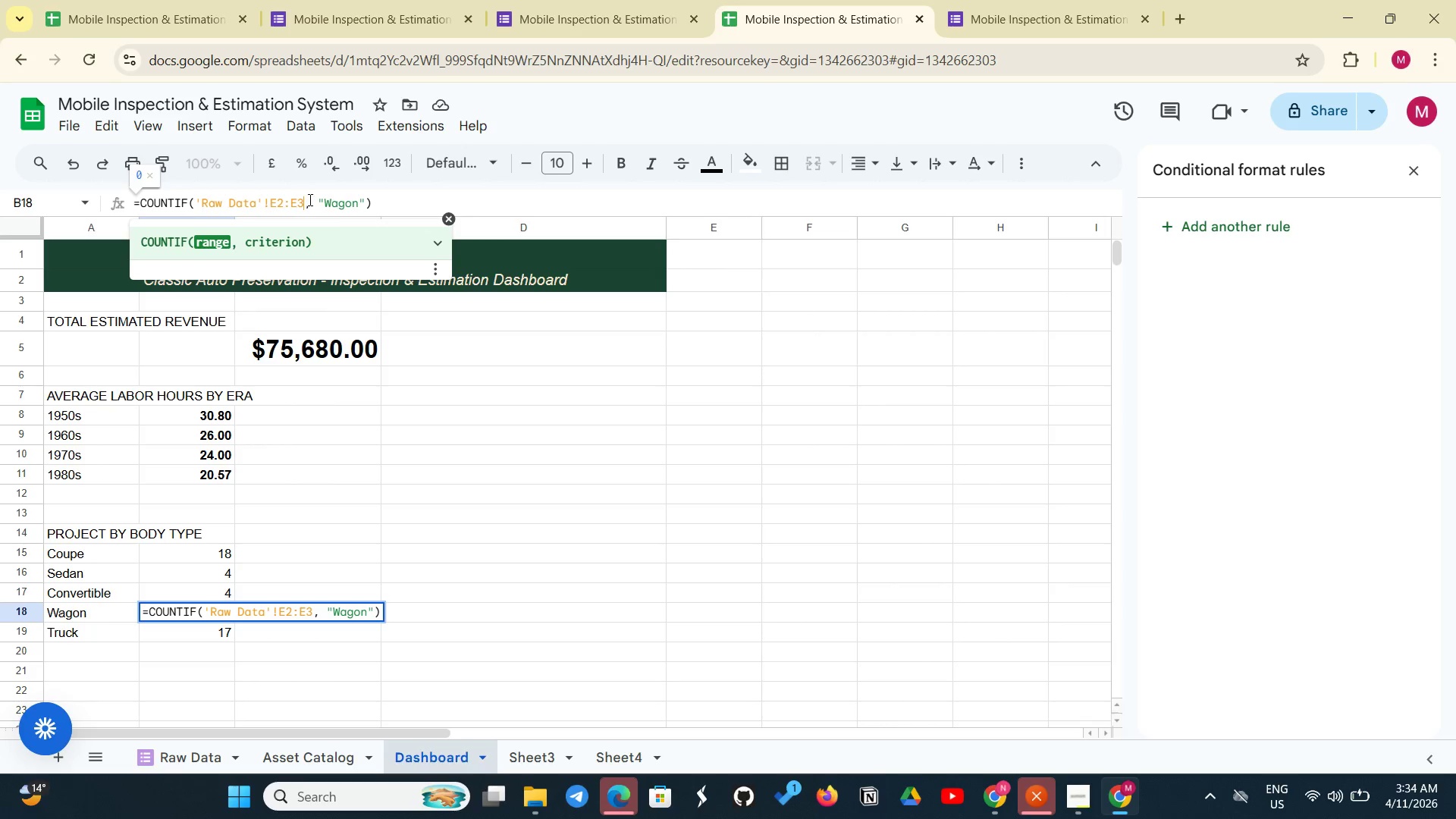 
key(1)
 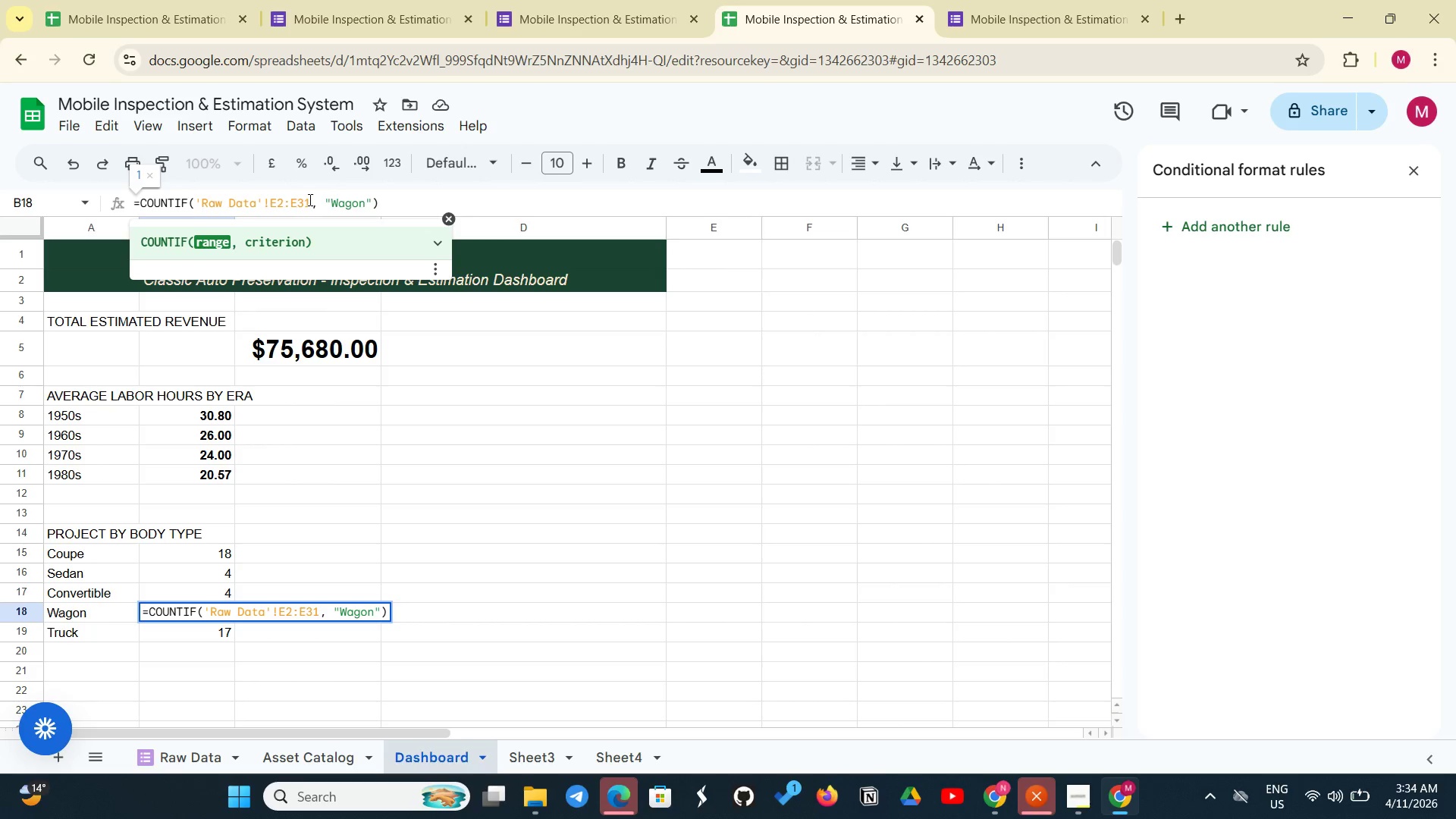 
key(Enter)
 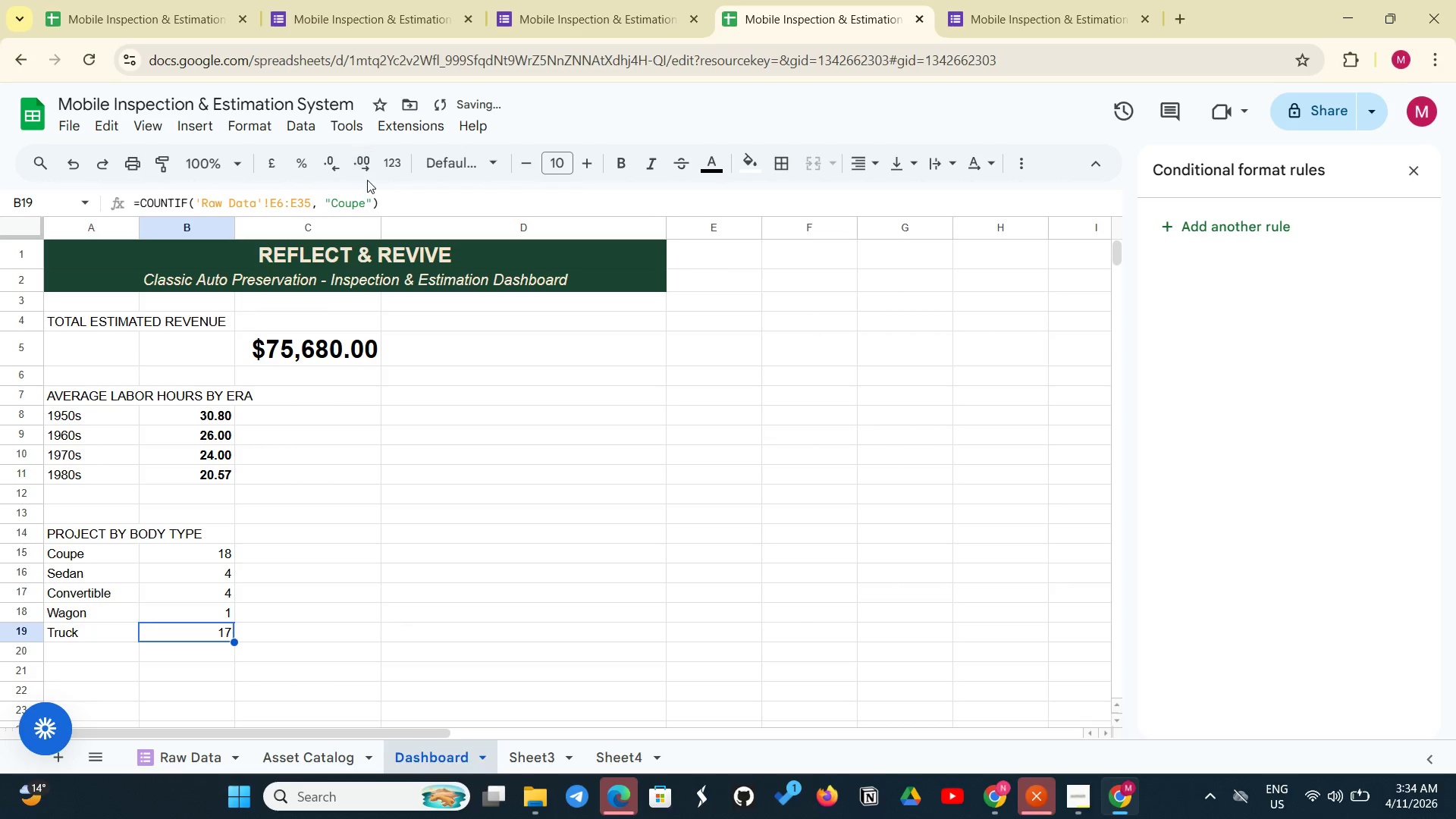 
left_click([361, 203])
 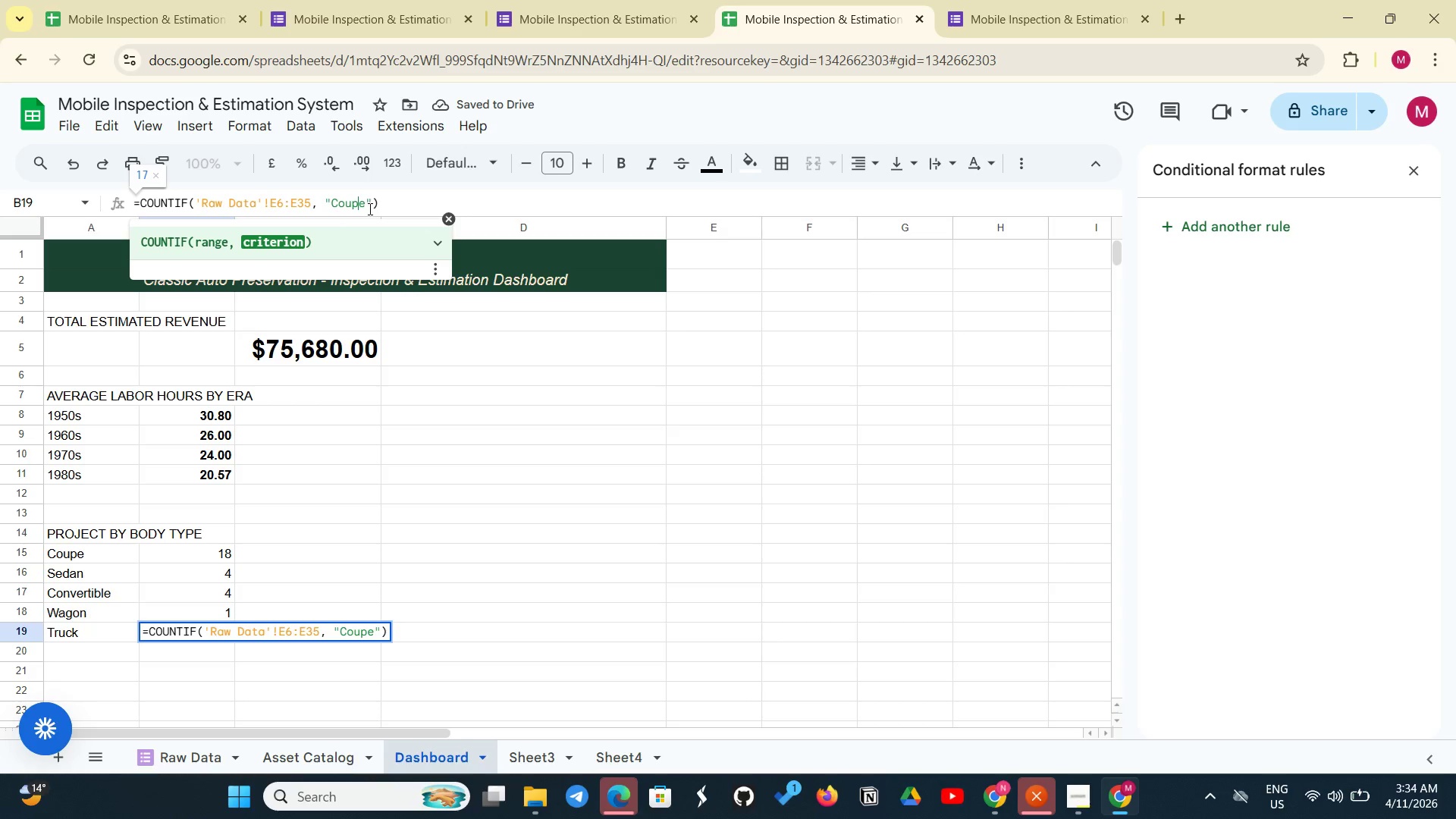 
left_click([369, 209])
 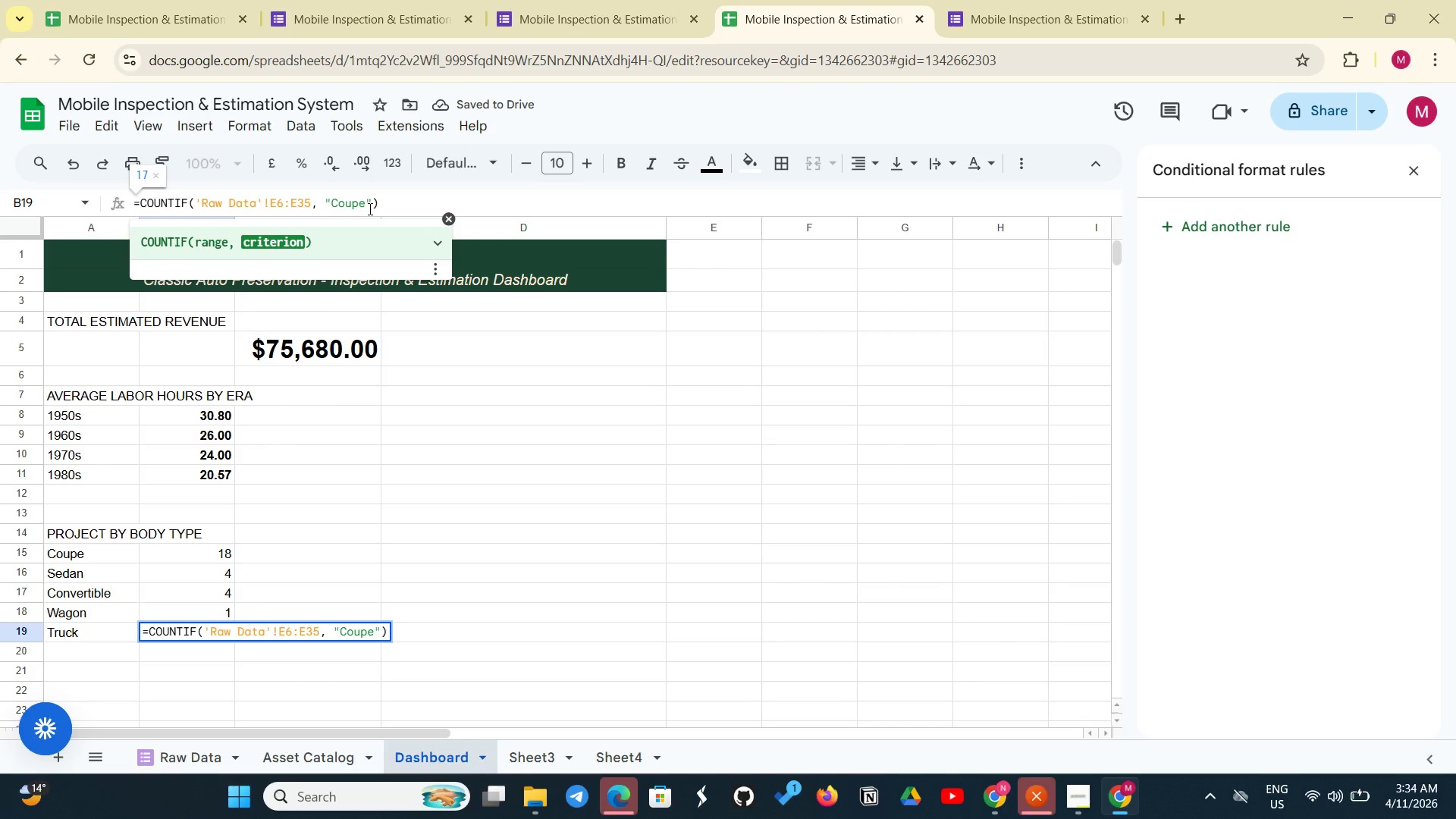 
key(Backspace)
key(Backspace)
key(Backspace)
key(Backspace)
key(Backspace)
type(Truck)
 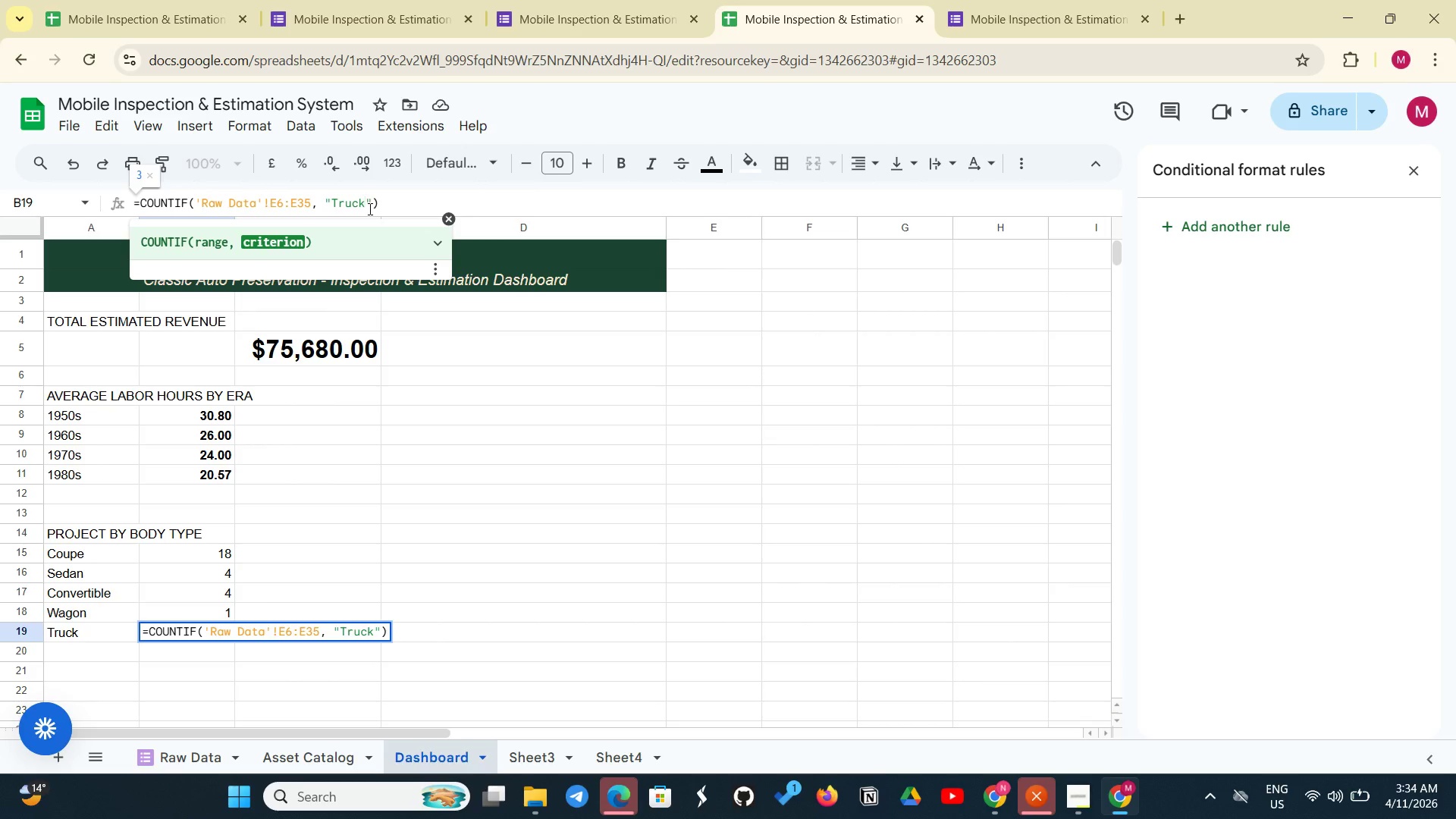 
left_click([282, 206])
 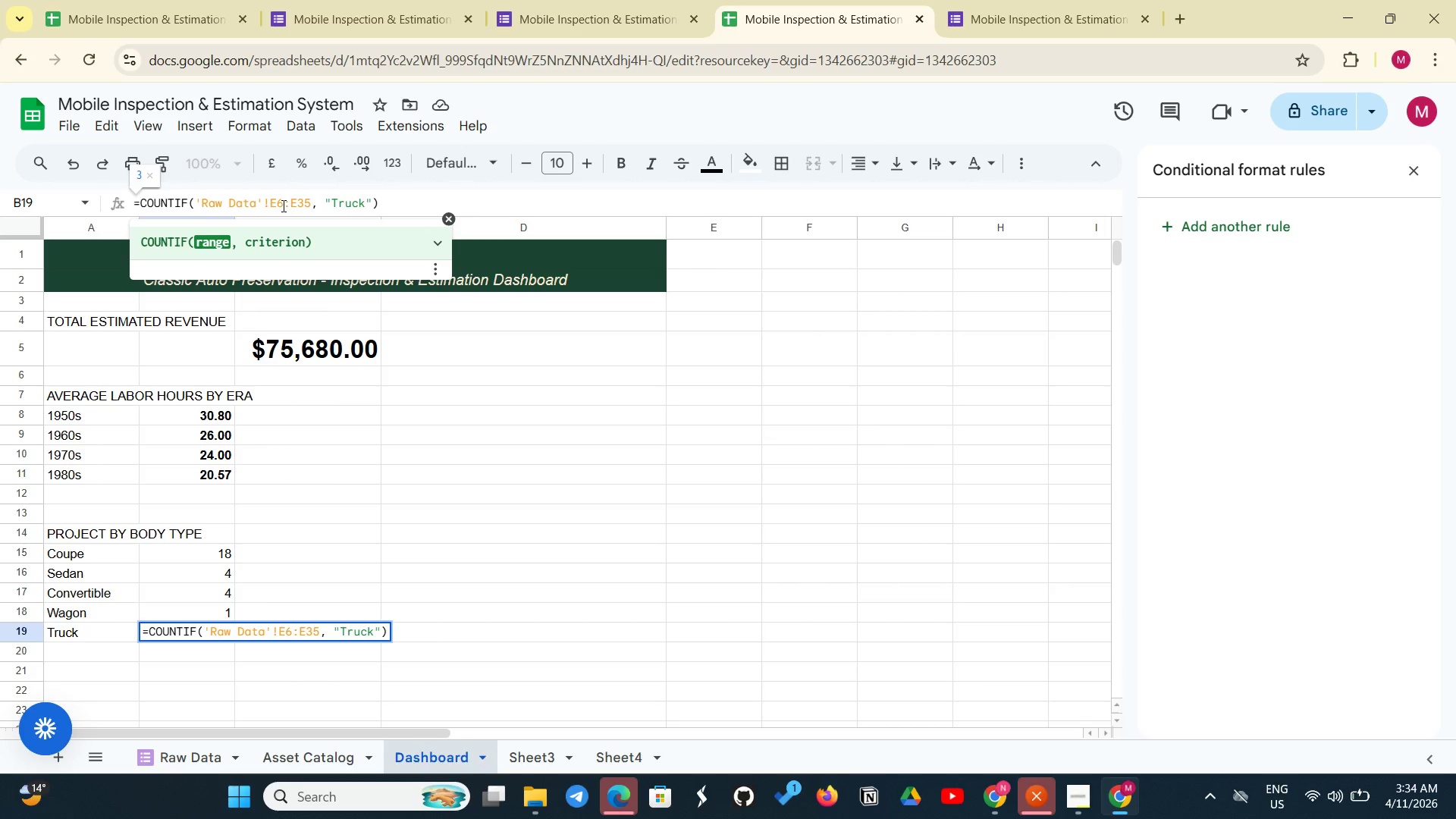 
key(Backspace)
 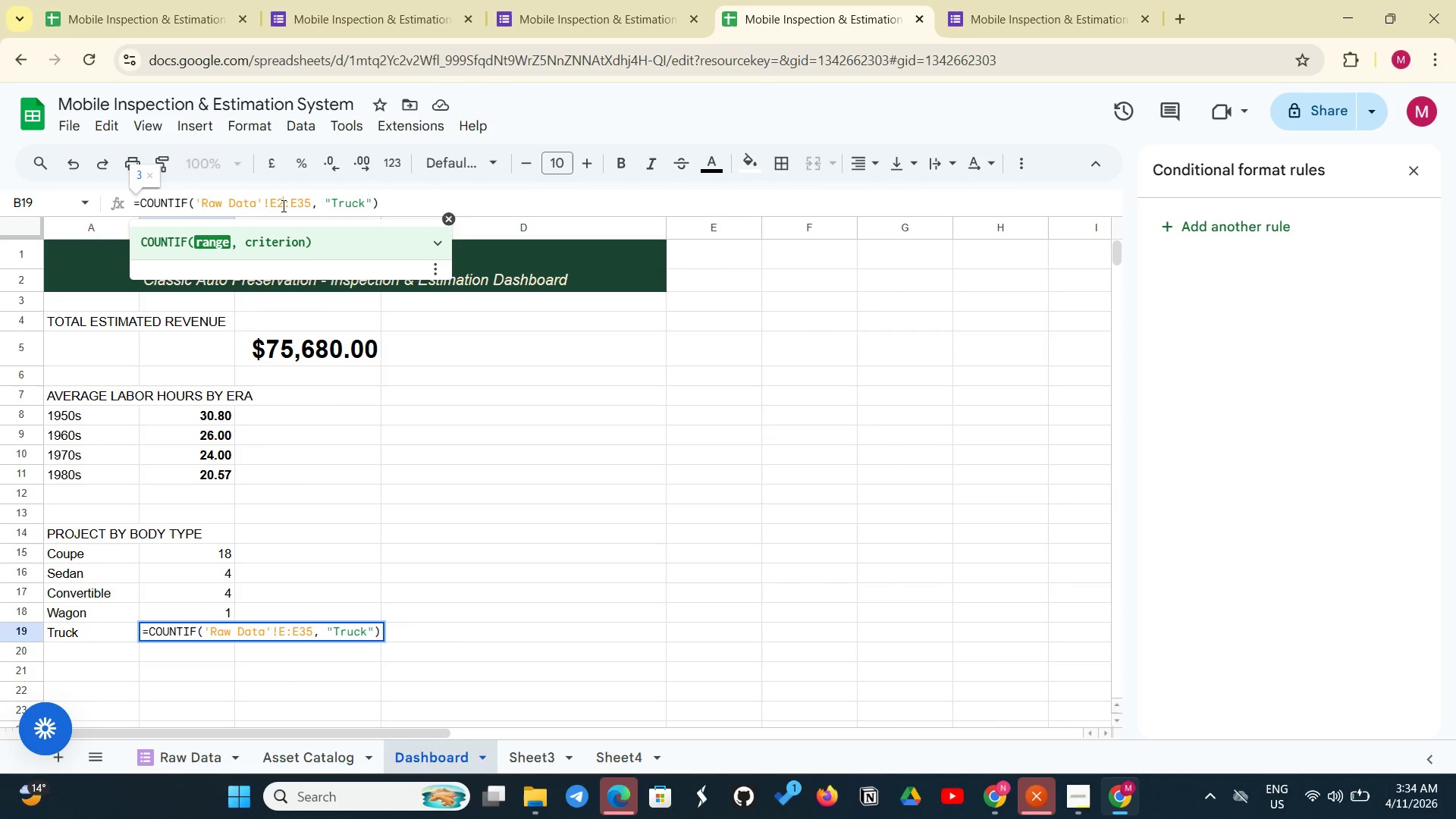 
key(2)
 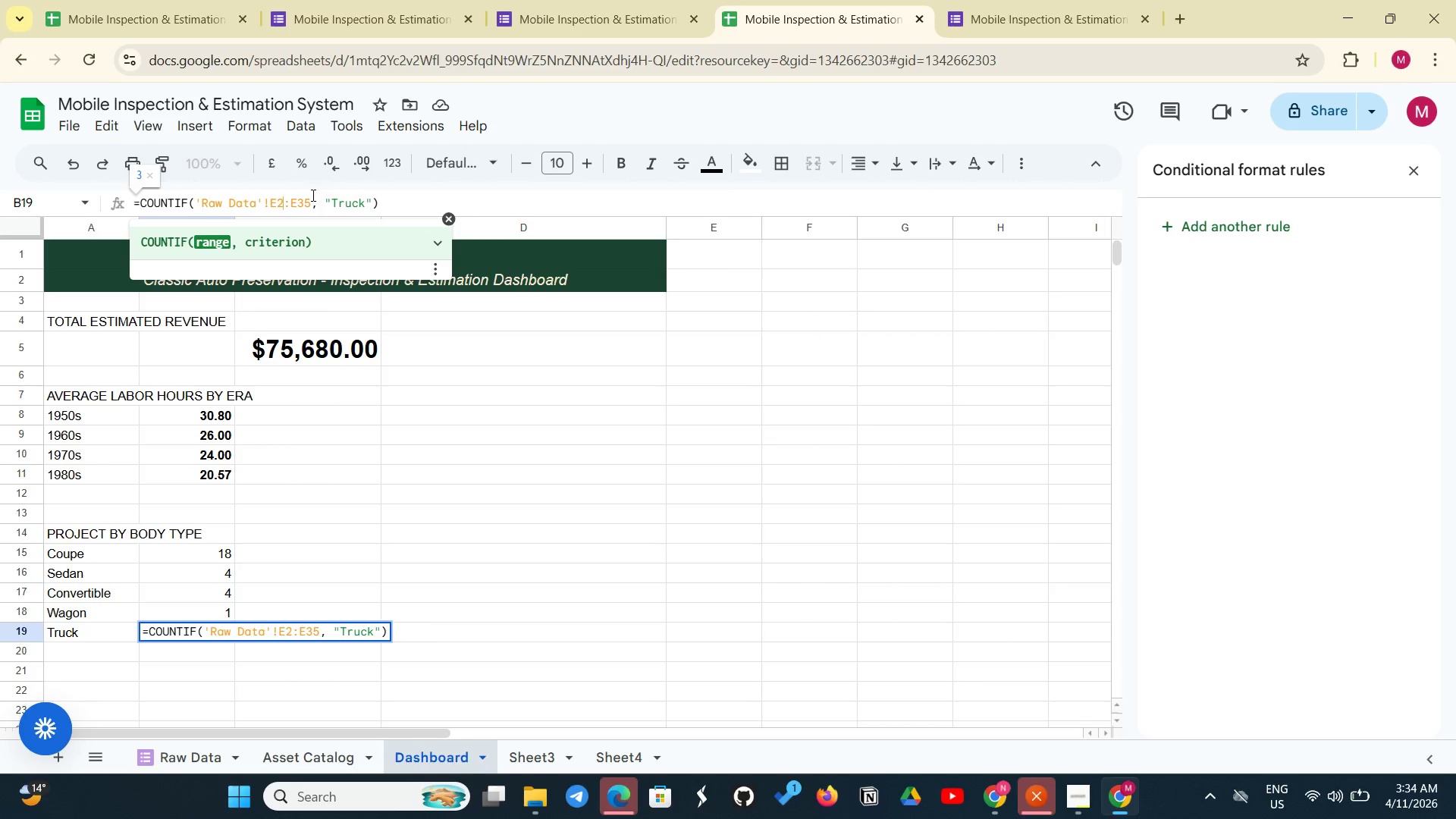 
left_click([312, 195])
 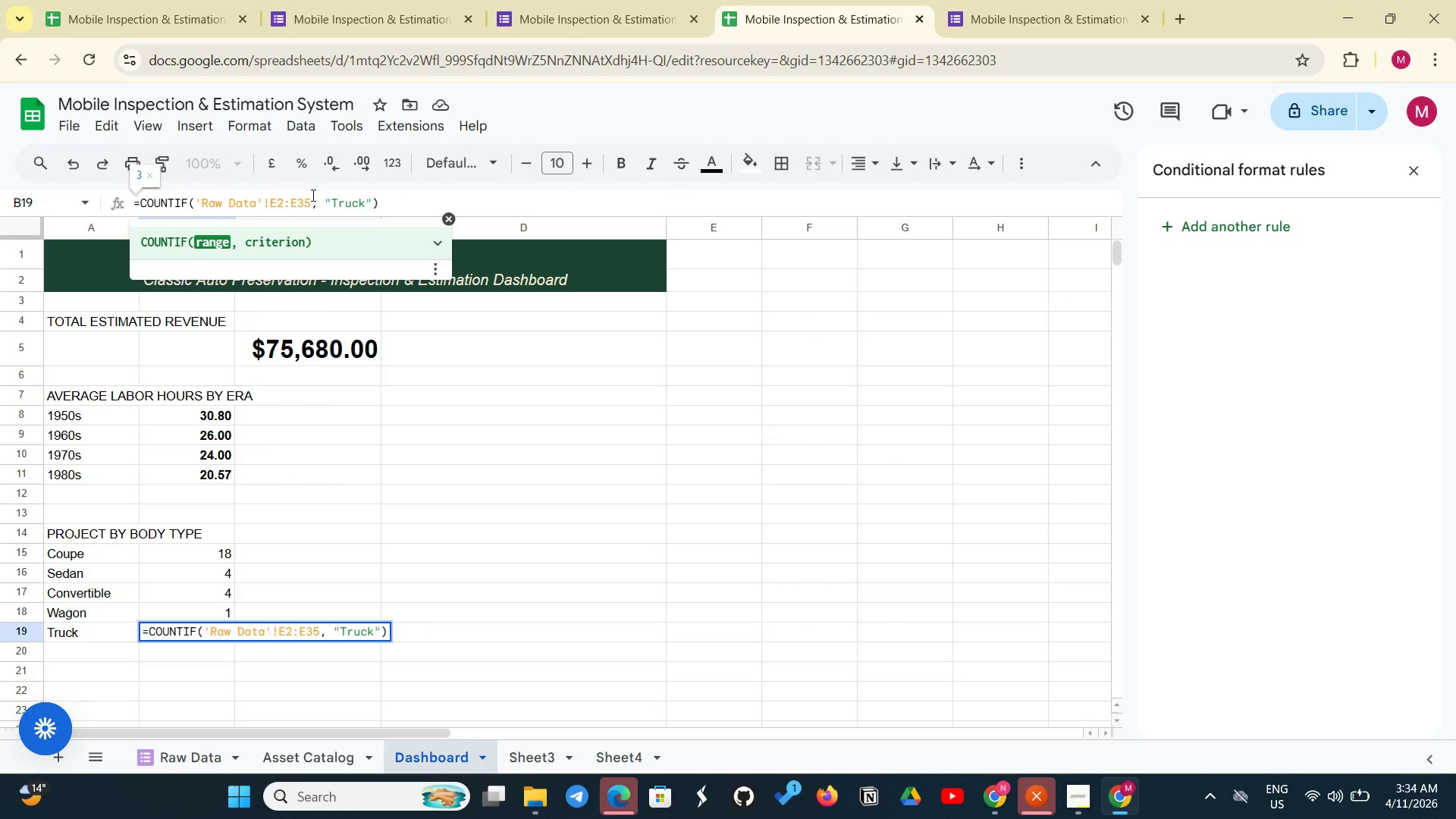 
key(Backspace)
 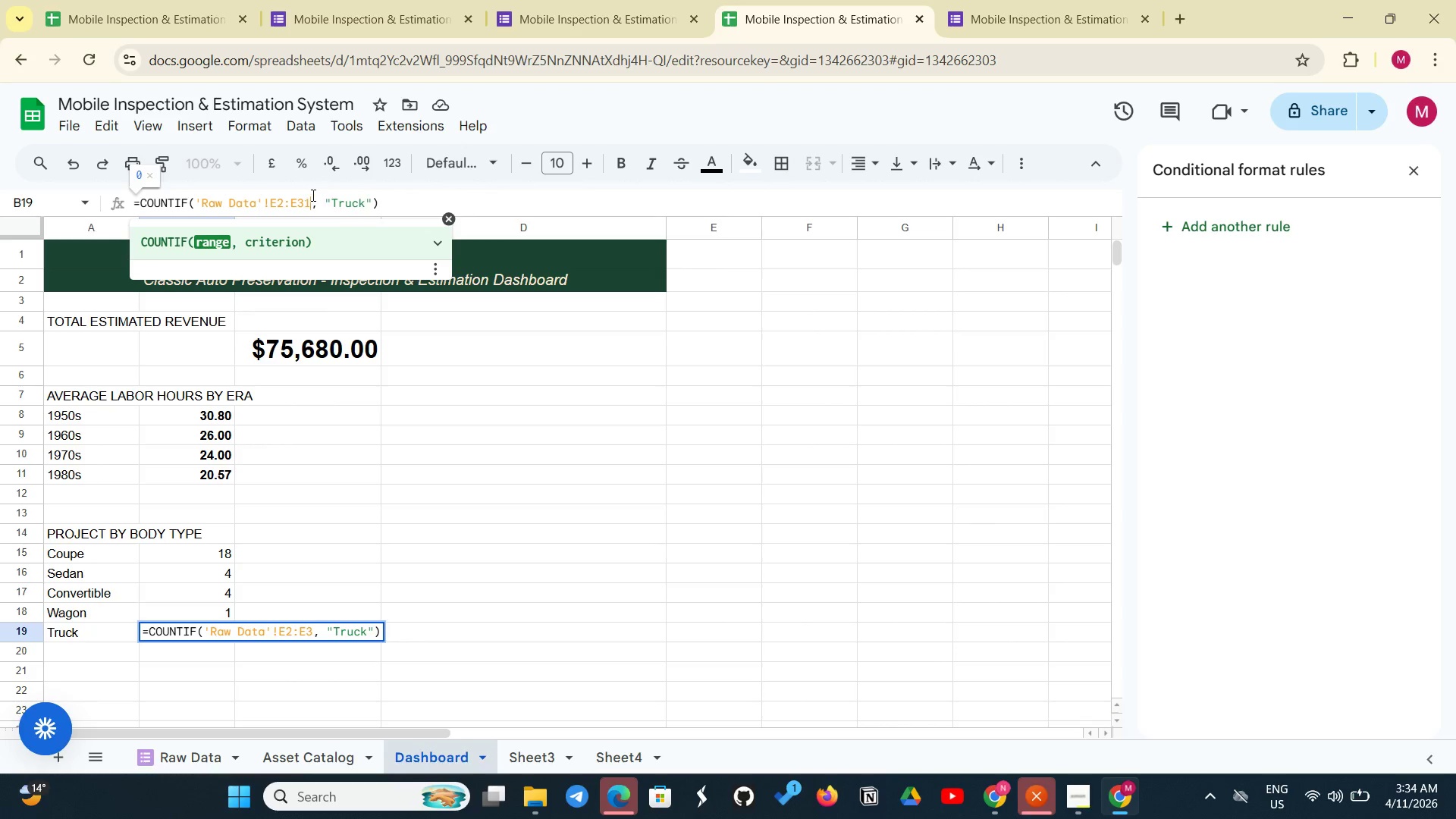 
key(1)
 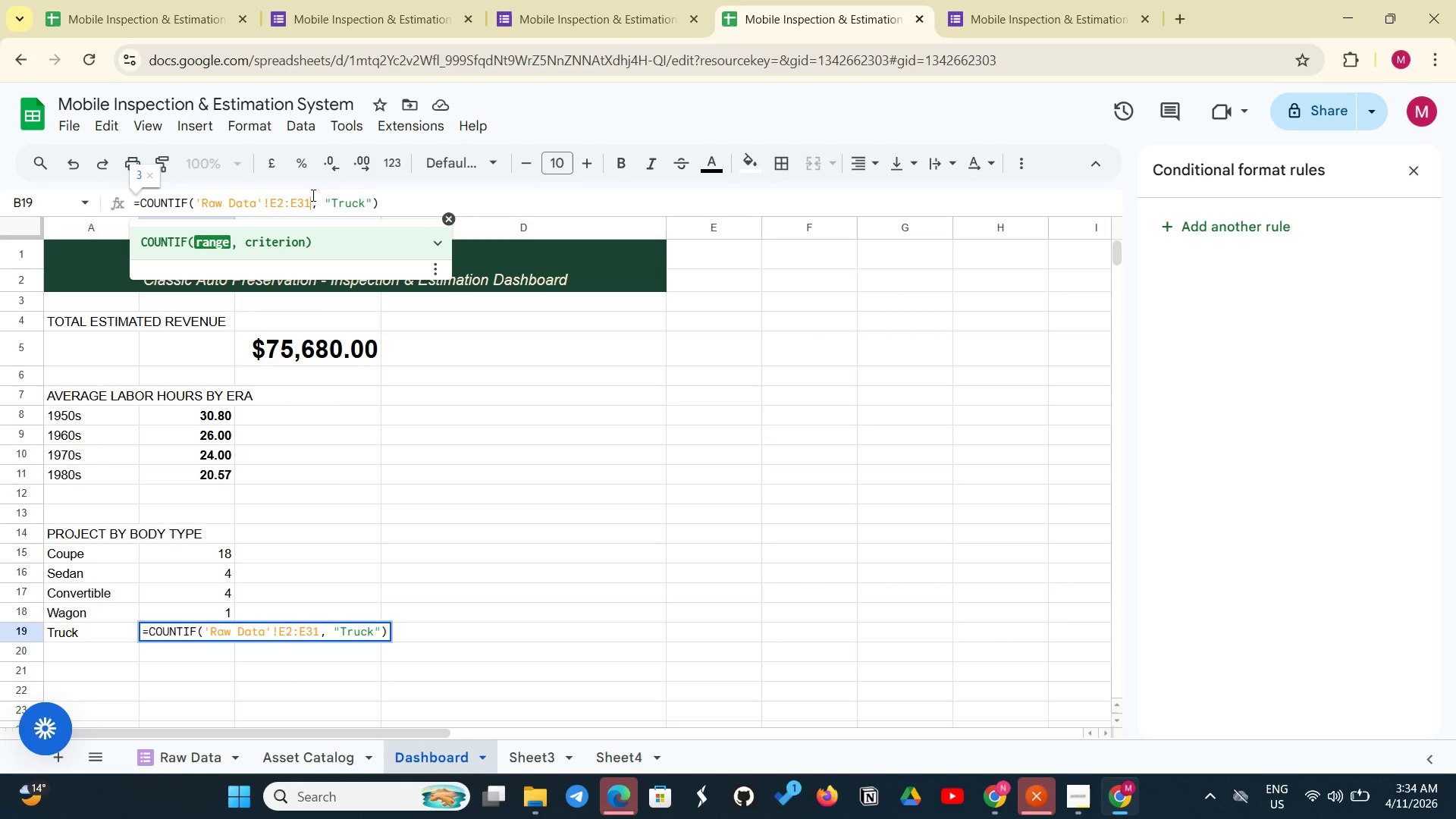 
key(Enter)
 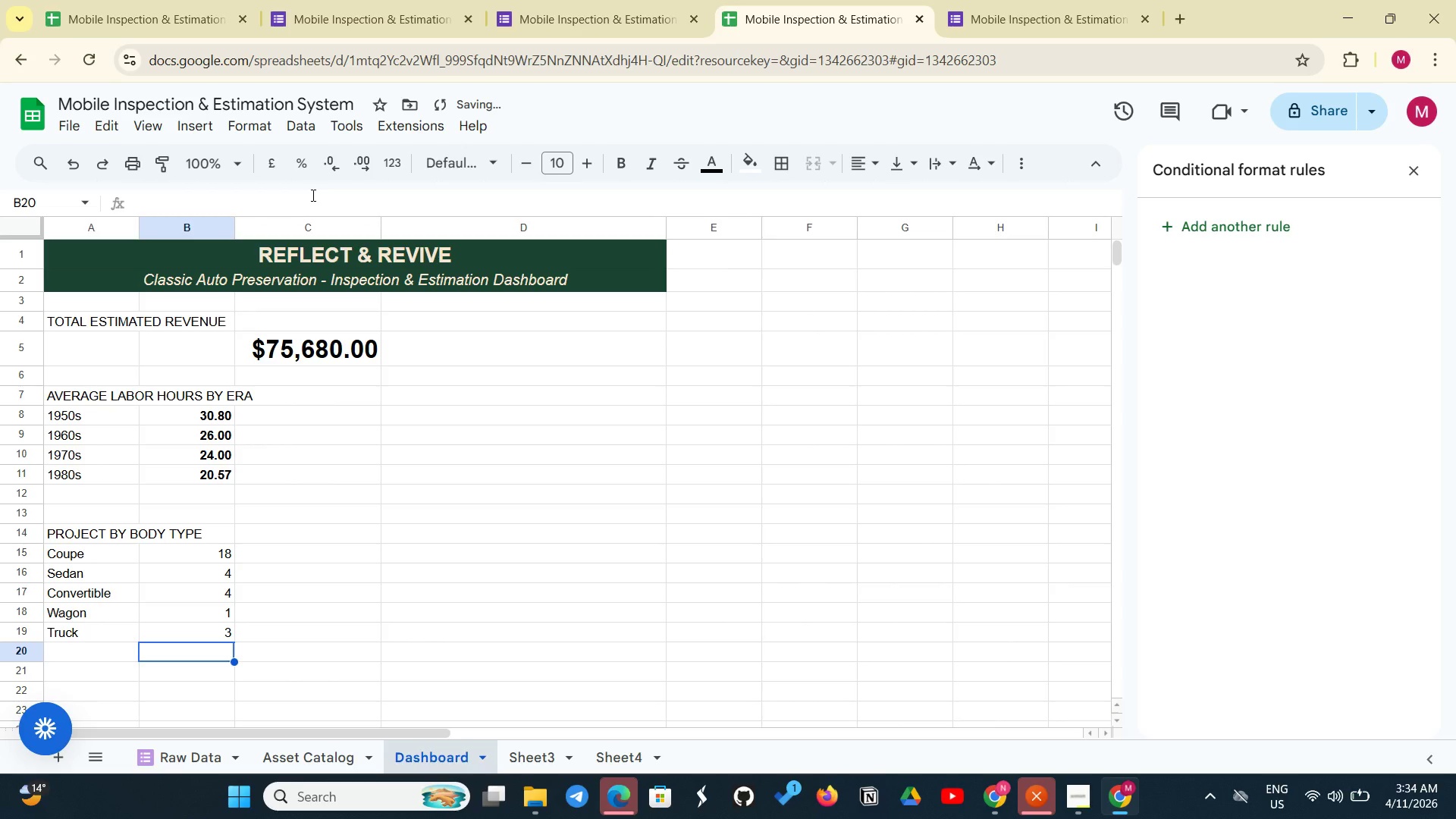 
scroll: coordinate [312, 195], scroll_direction: up, amount: 2.0
 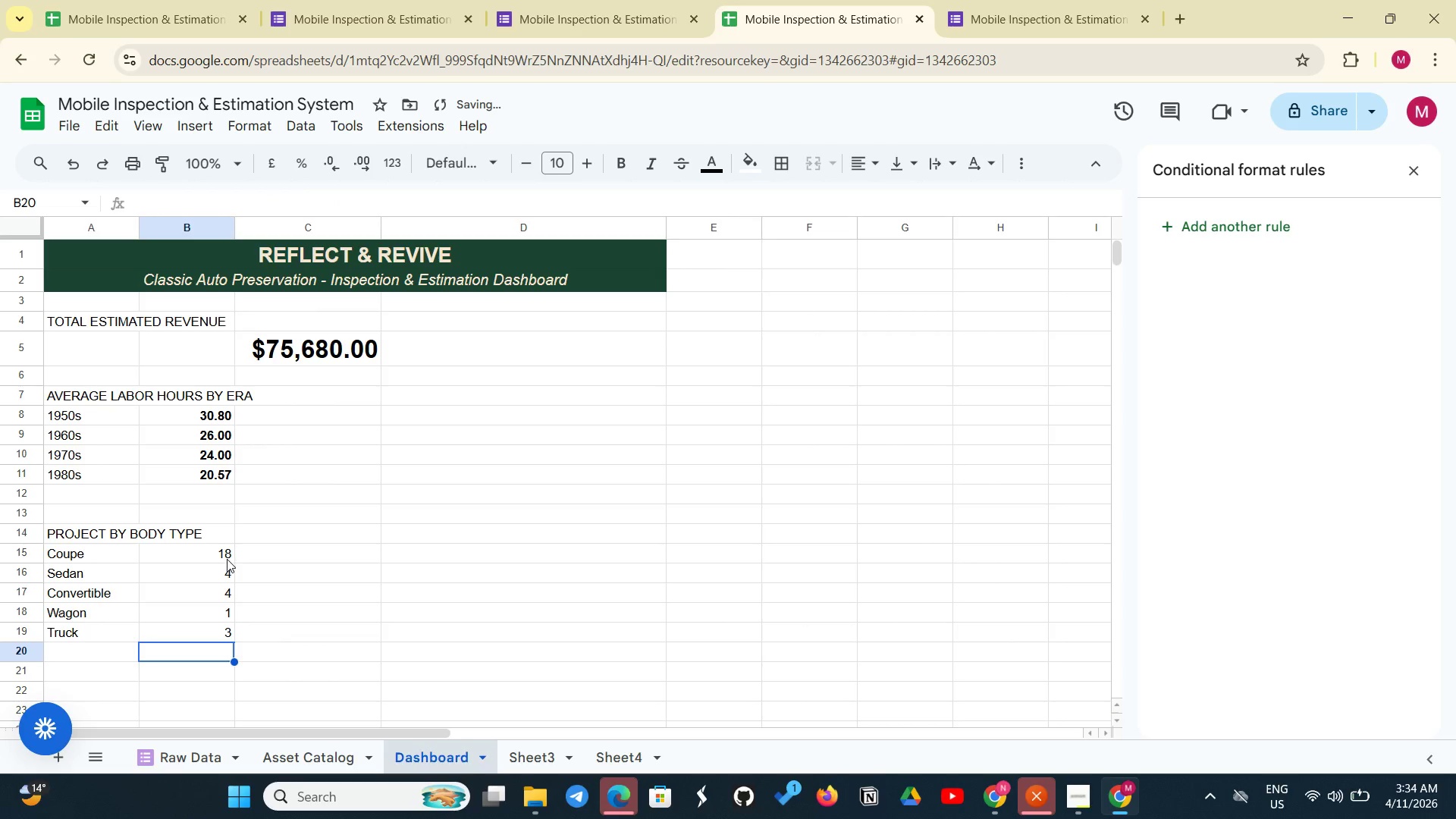 
left_click([228, 557])
 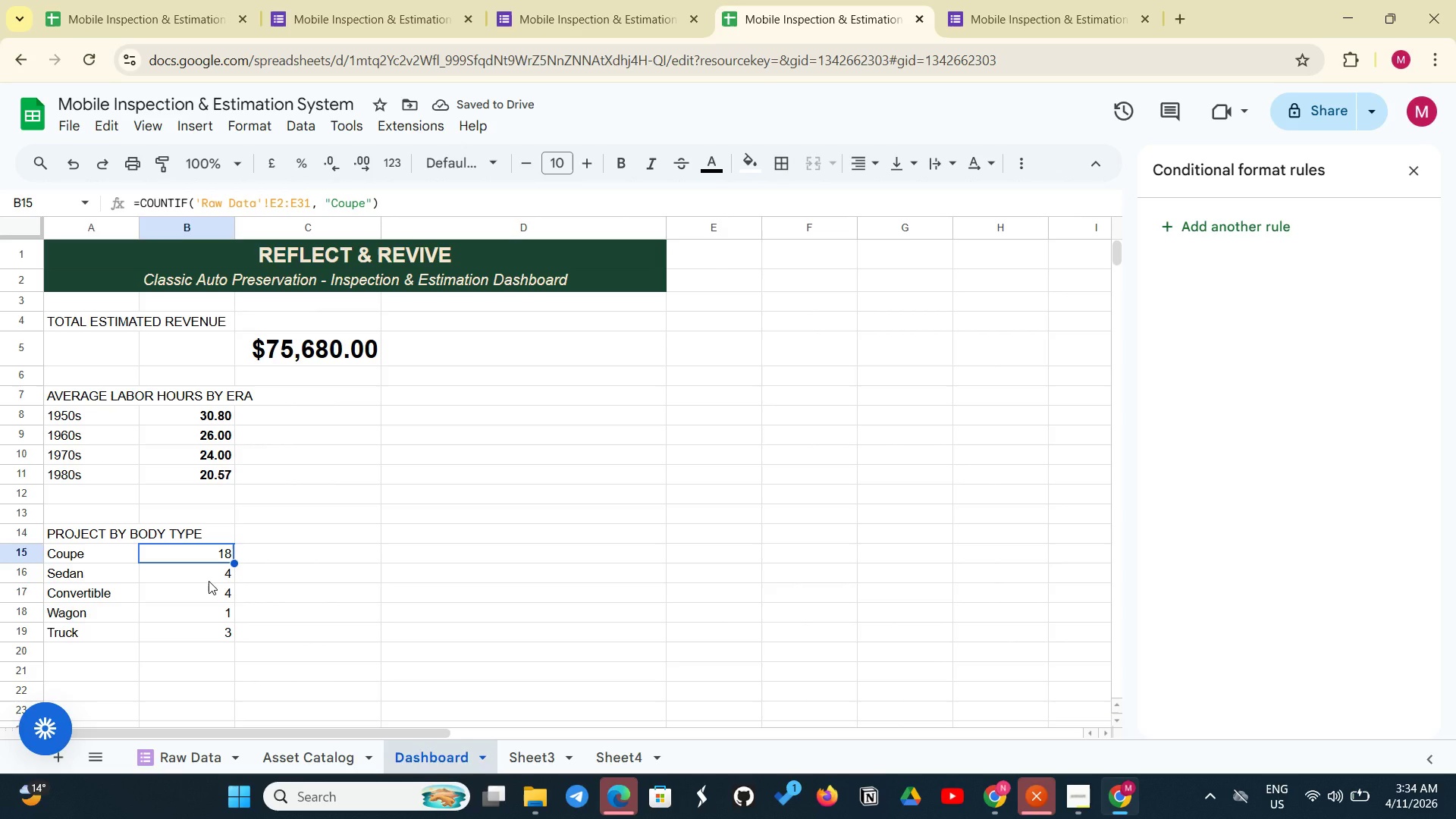 
left_click([214, 574])
 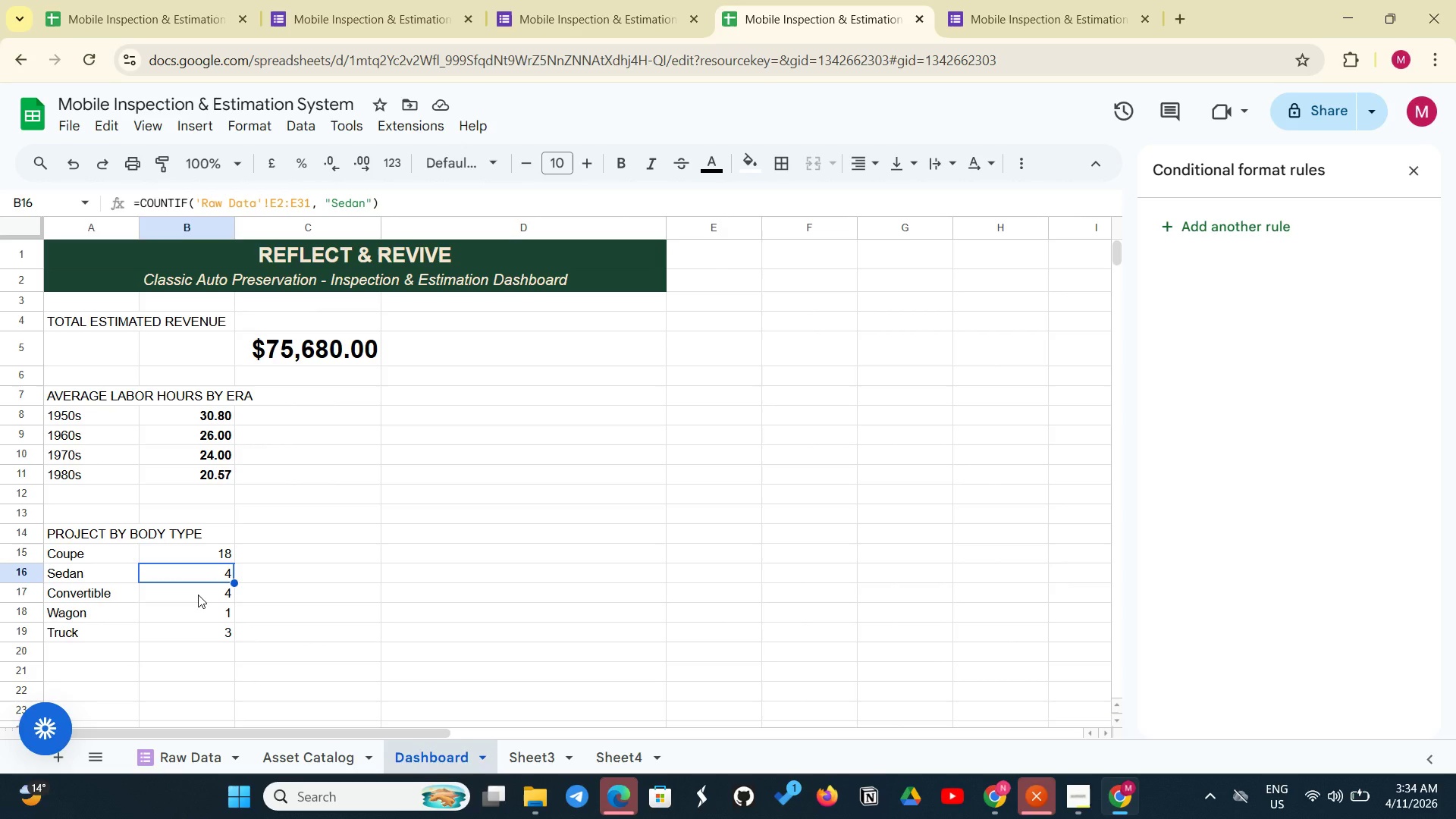 
left_click([198, 595])
 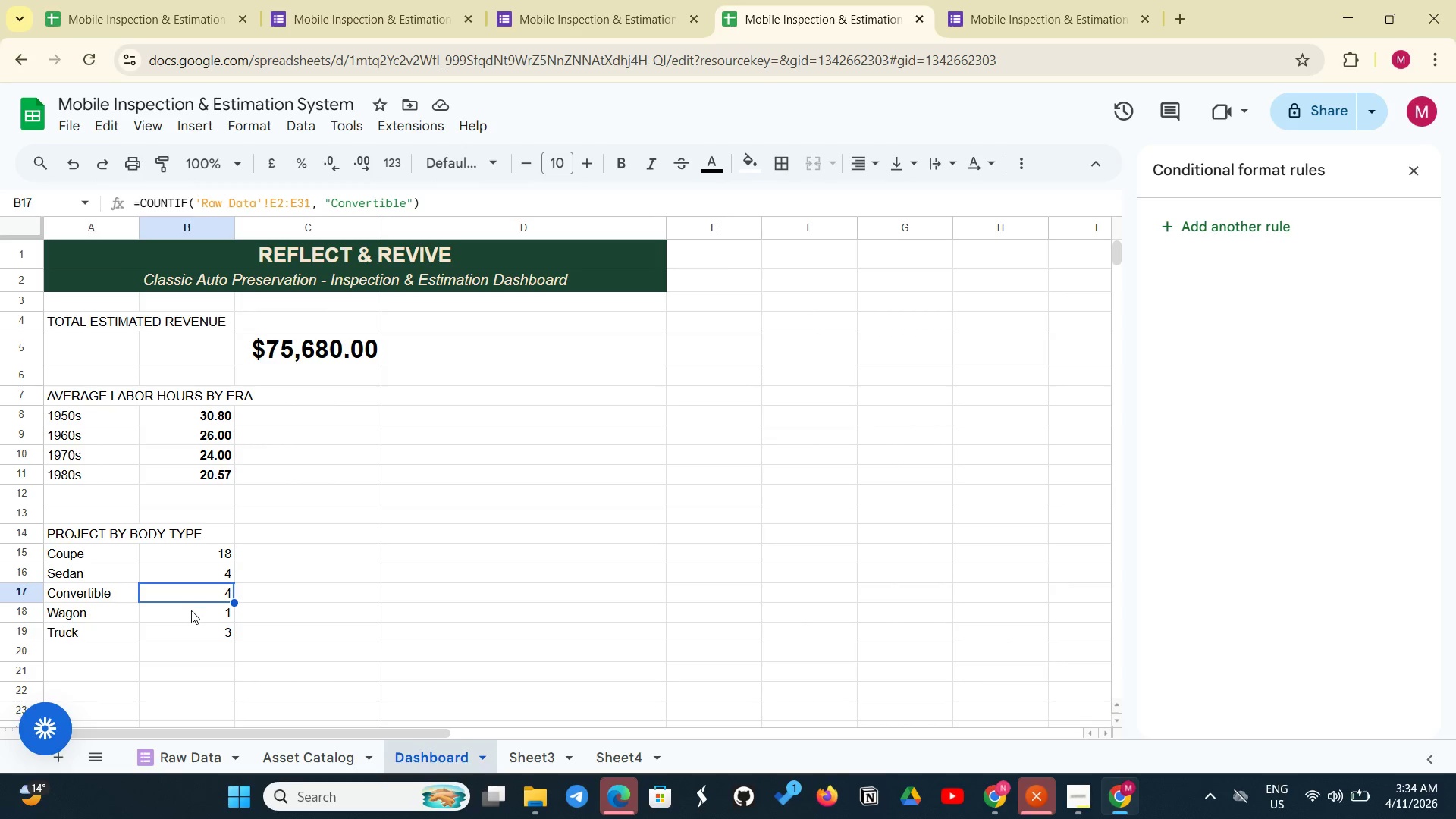 
left_click([190, 611])
 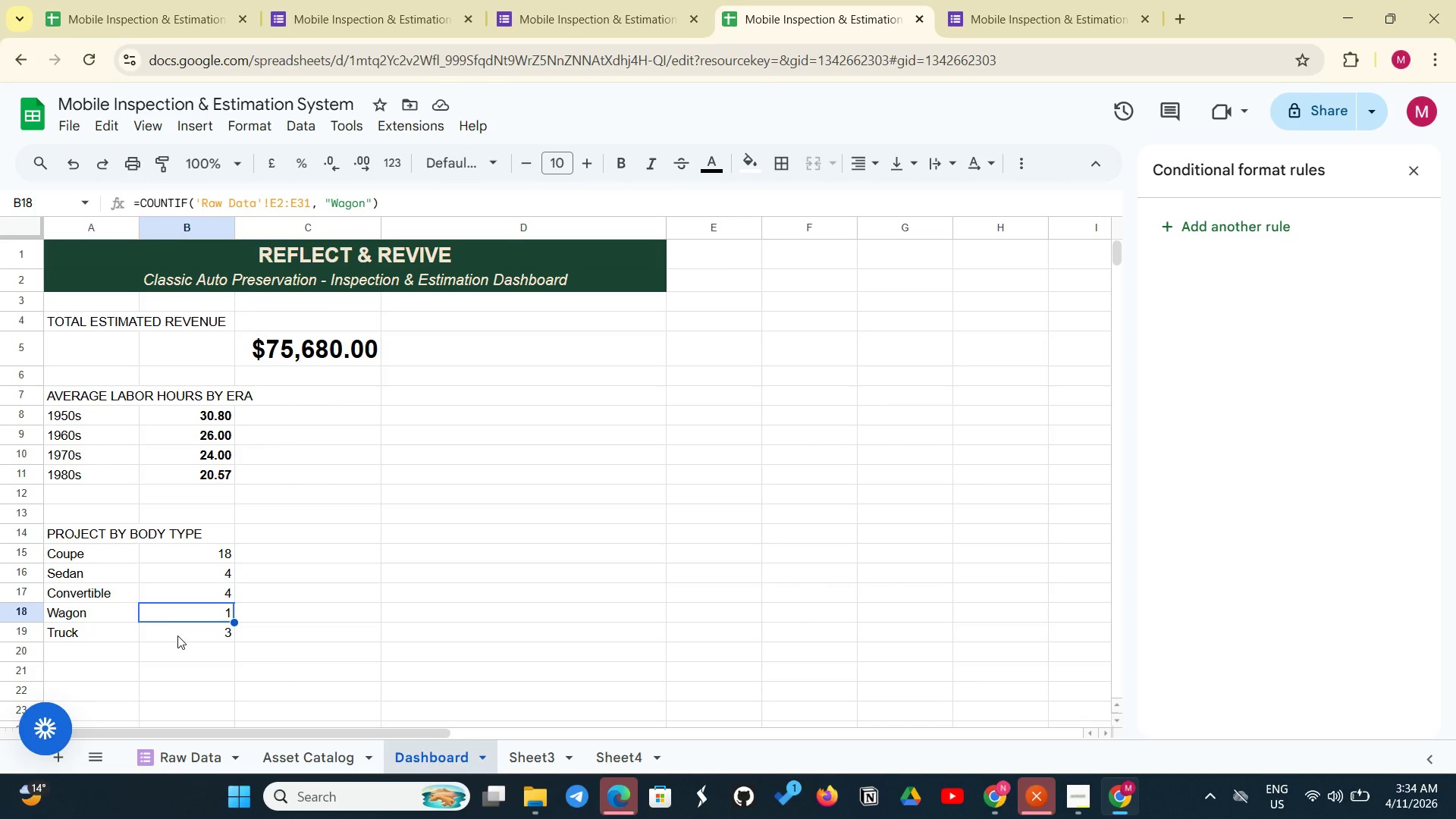 
left_click([177, 637])
 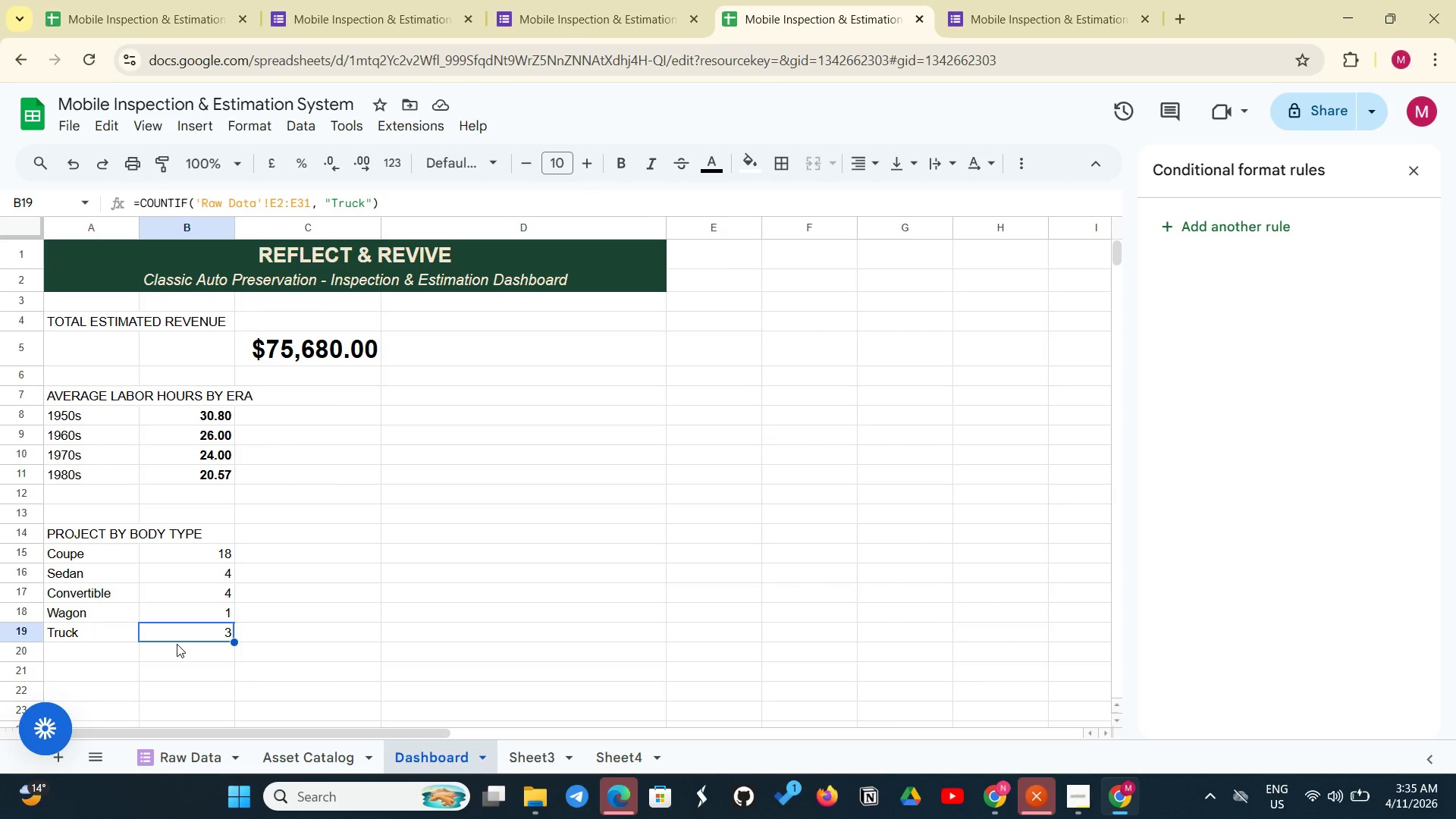 
wait(18.52)
 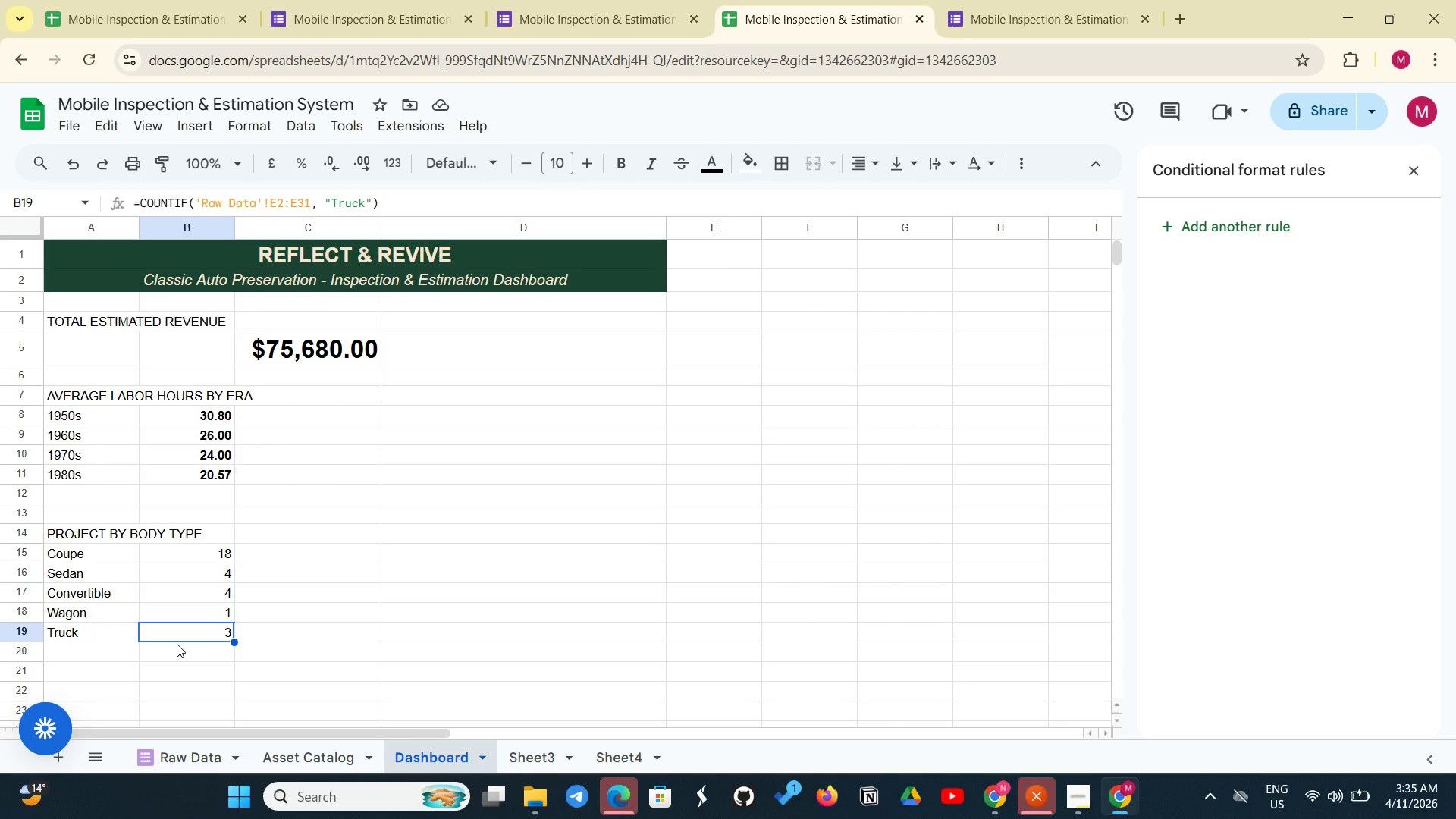 
left_click_drag(start_coordinate=[205, 552], to_coordinate=[205, 626])
 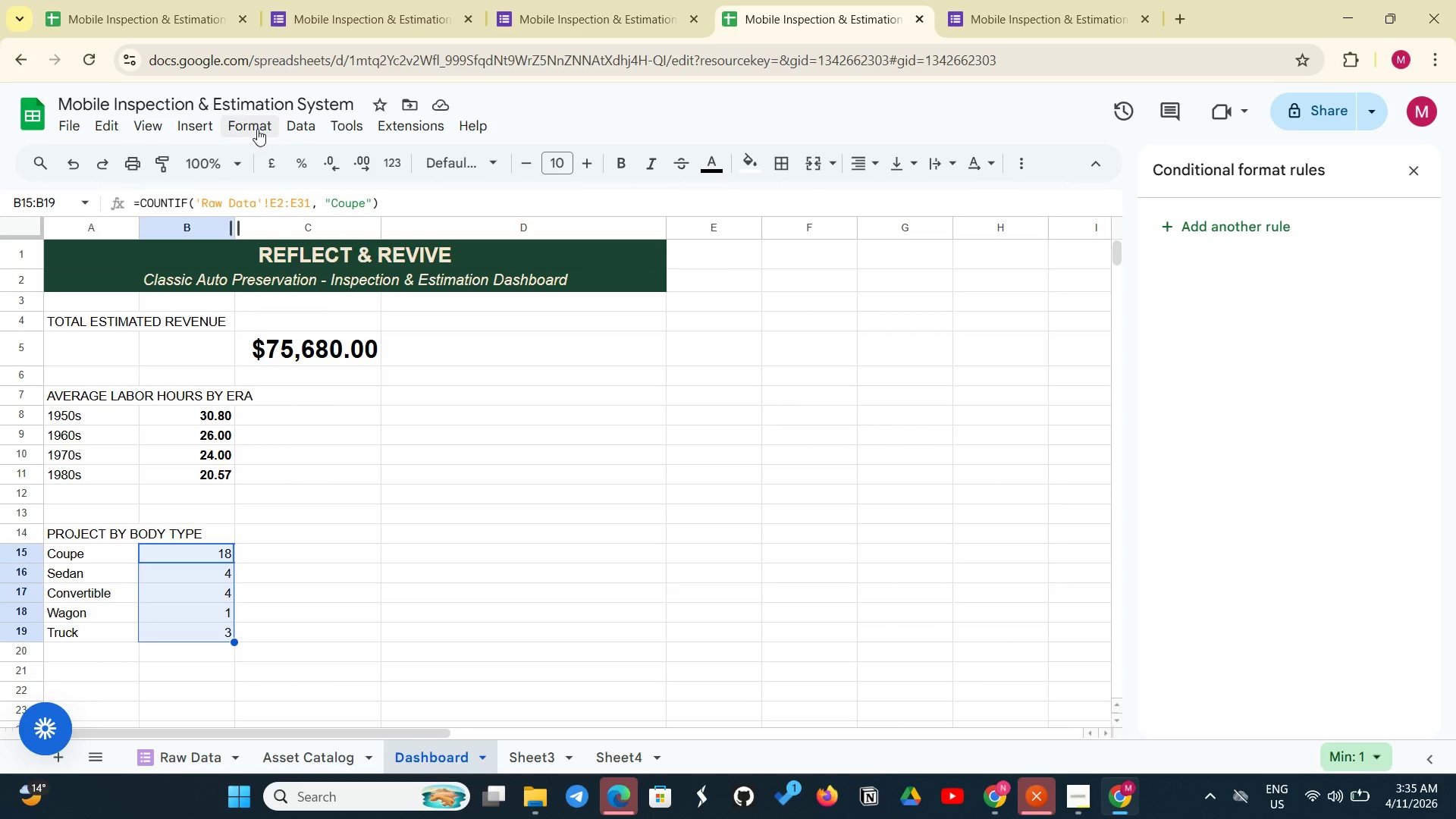 
left_click([257, 129])
 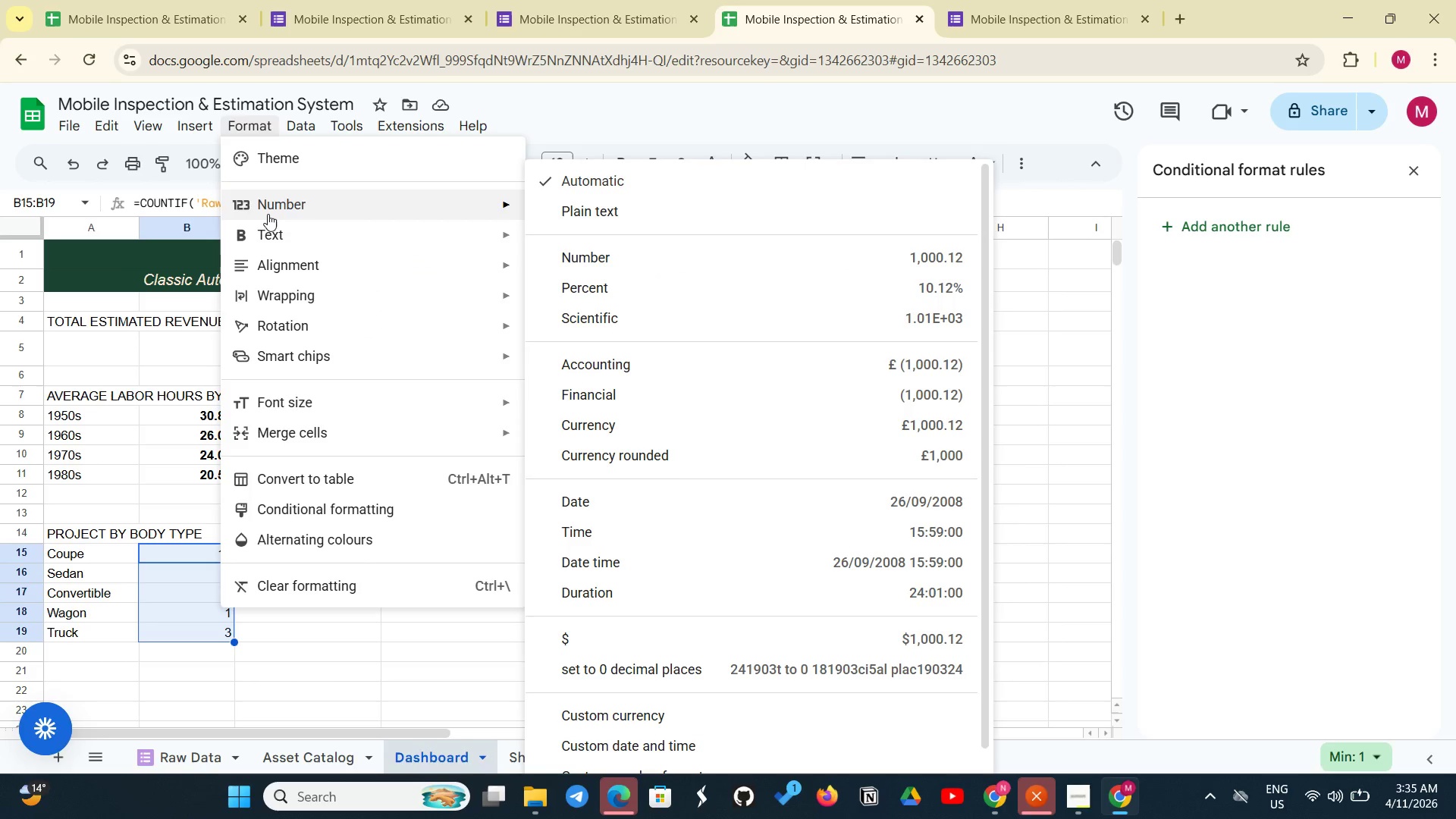 
left_click([268, 214])
 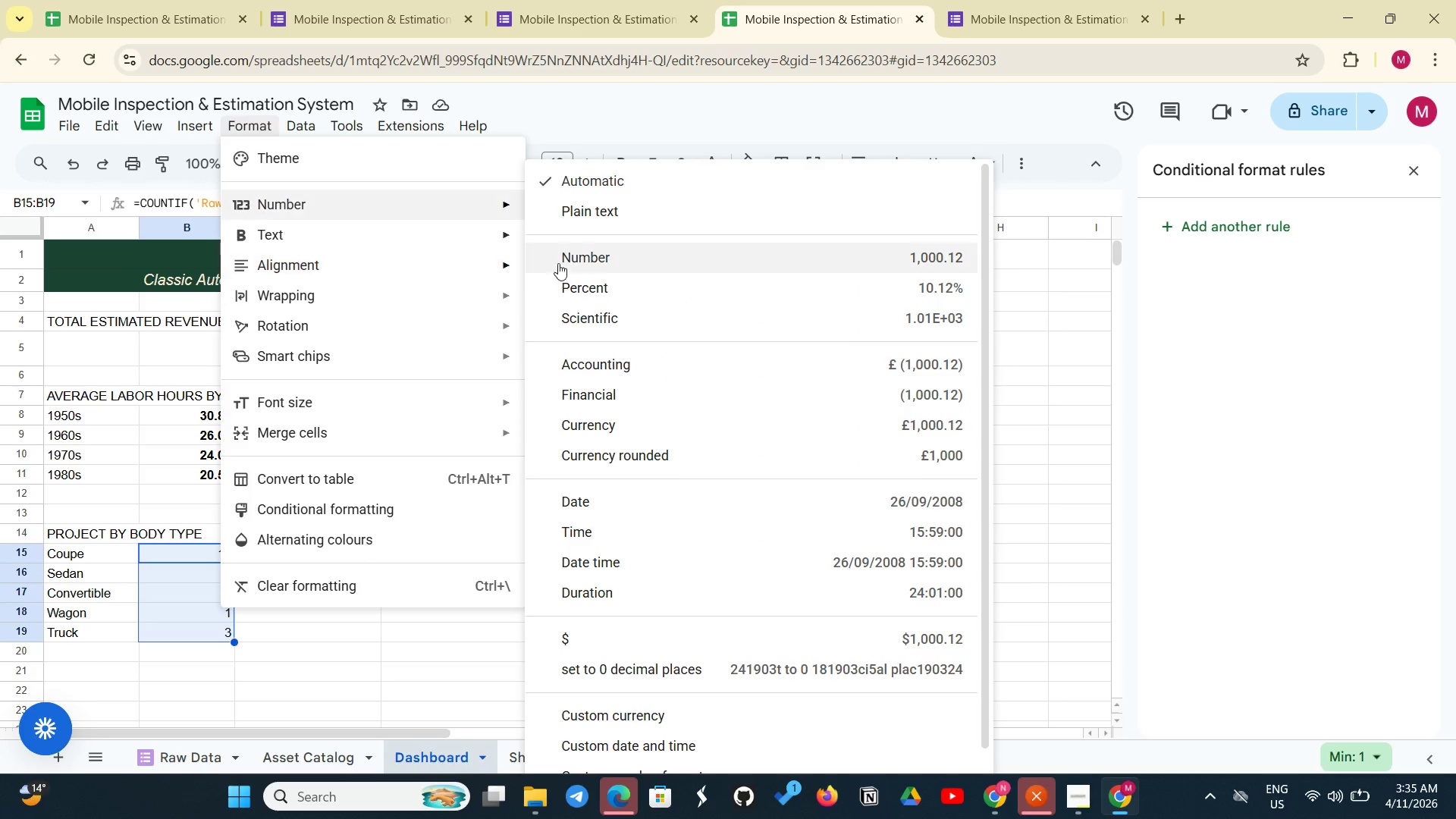 
left_click([598, 262])
 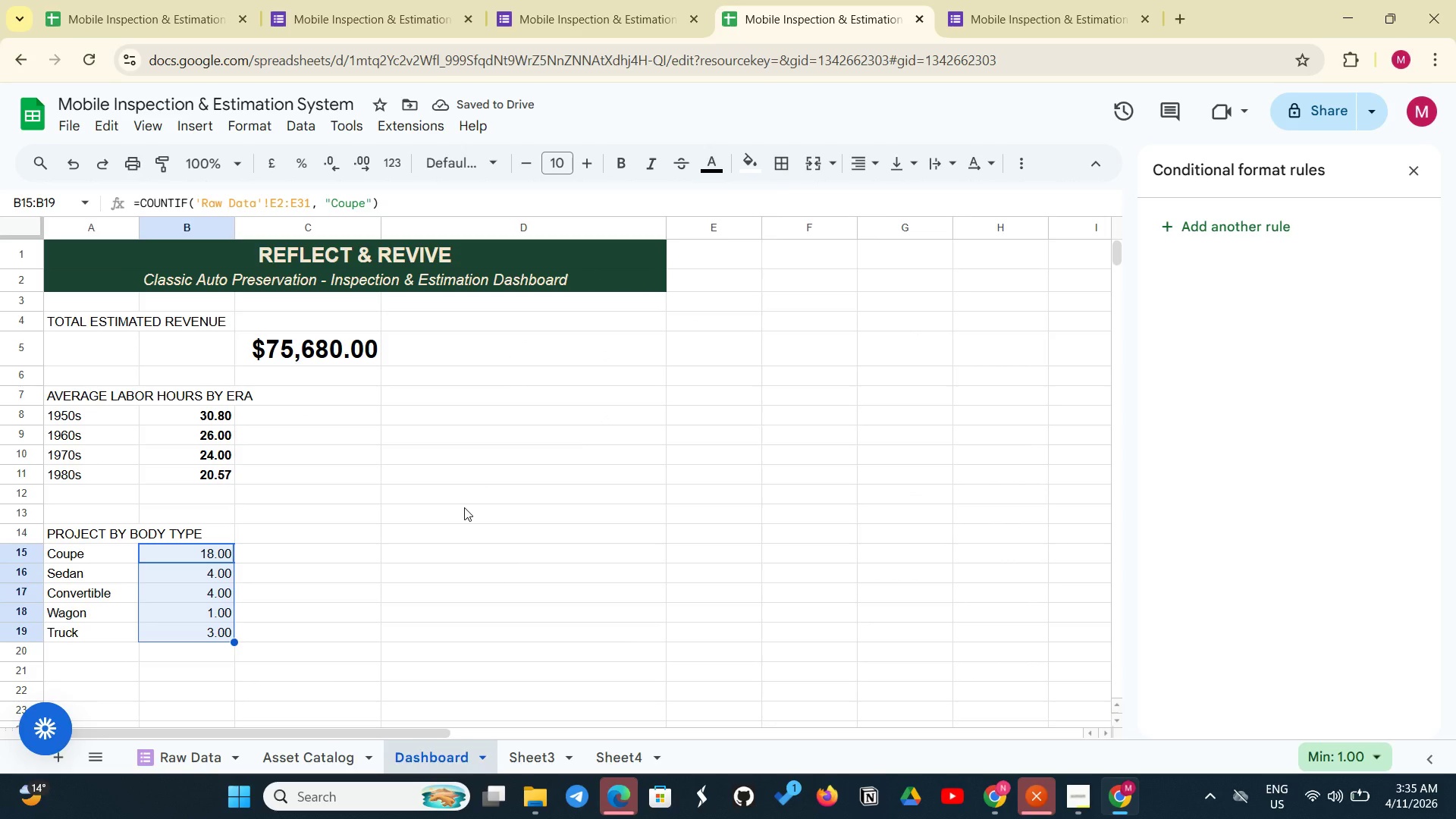 
wait(8.48)
 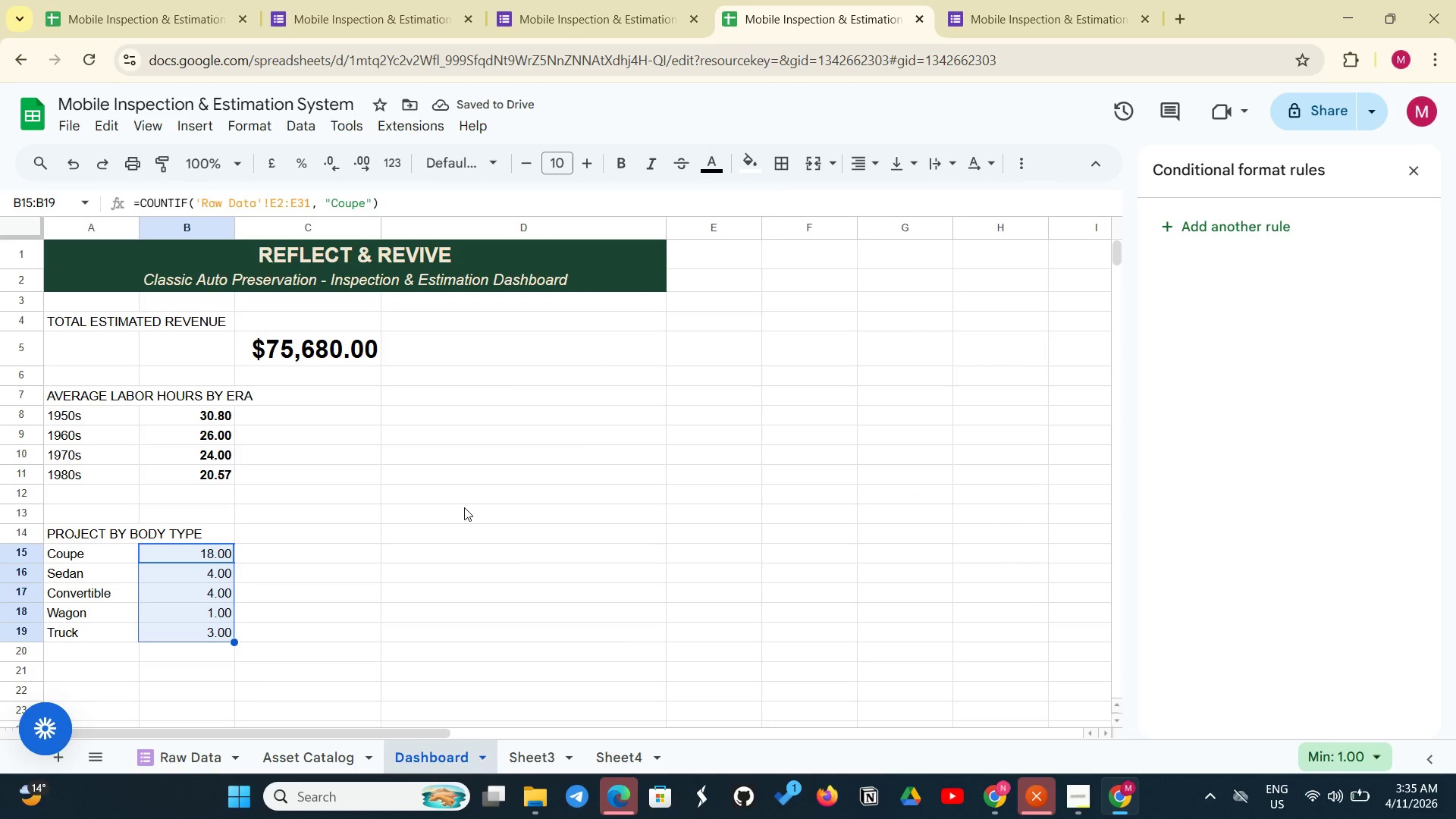 
left_click_drag(start_coordinate=[74, 320], to_coordinate=[273, 349])
 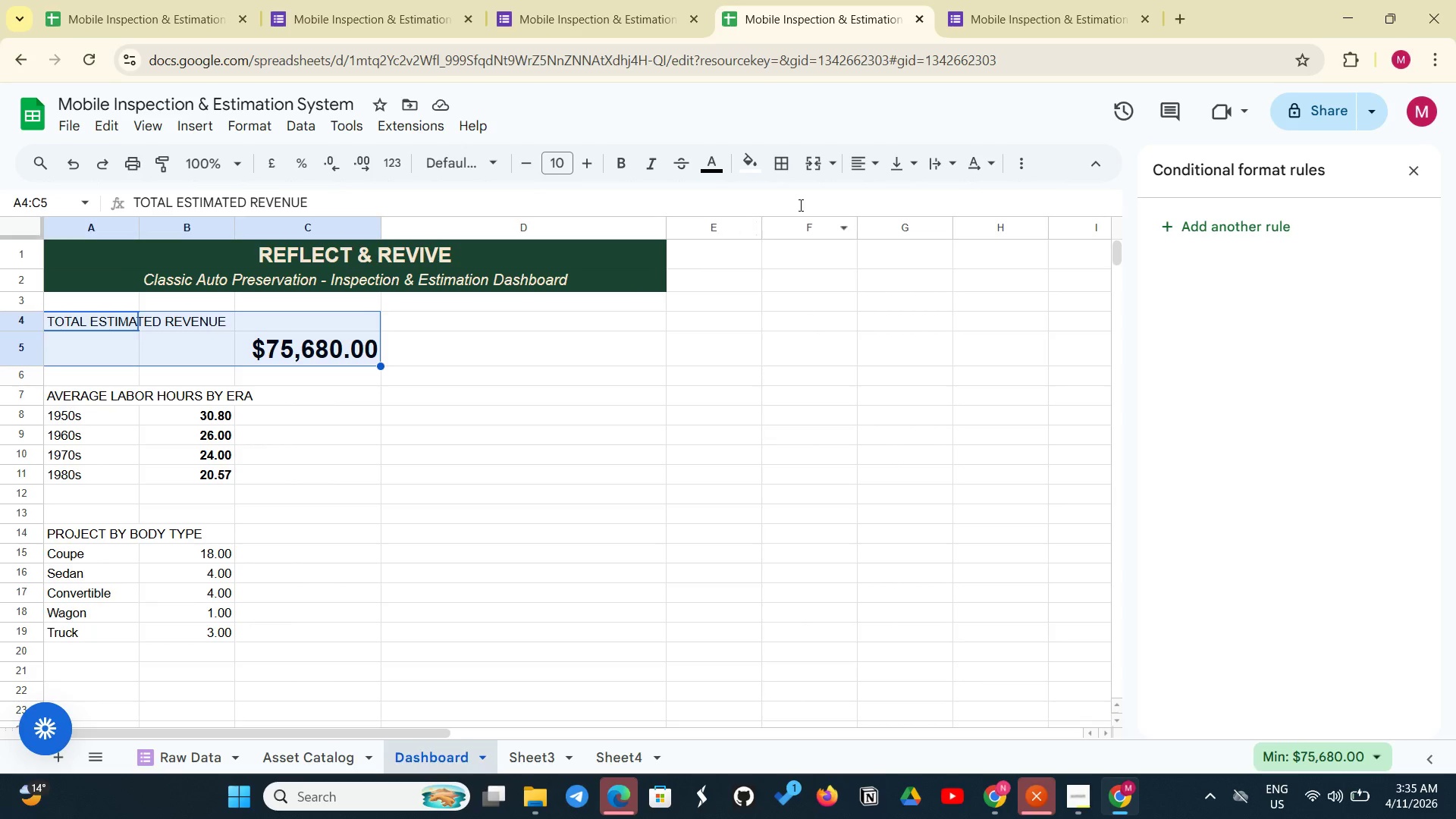 
left_click([783, 173])
 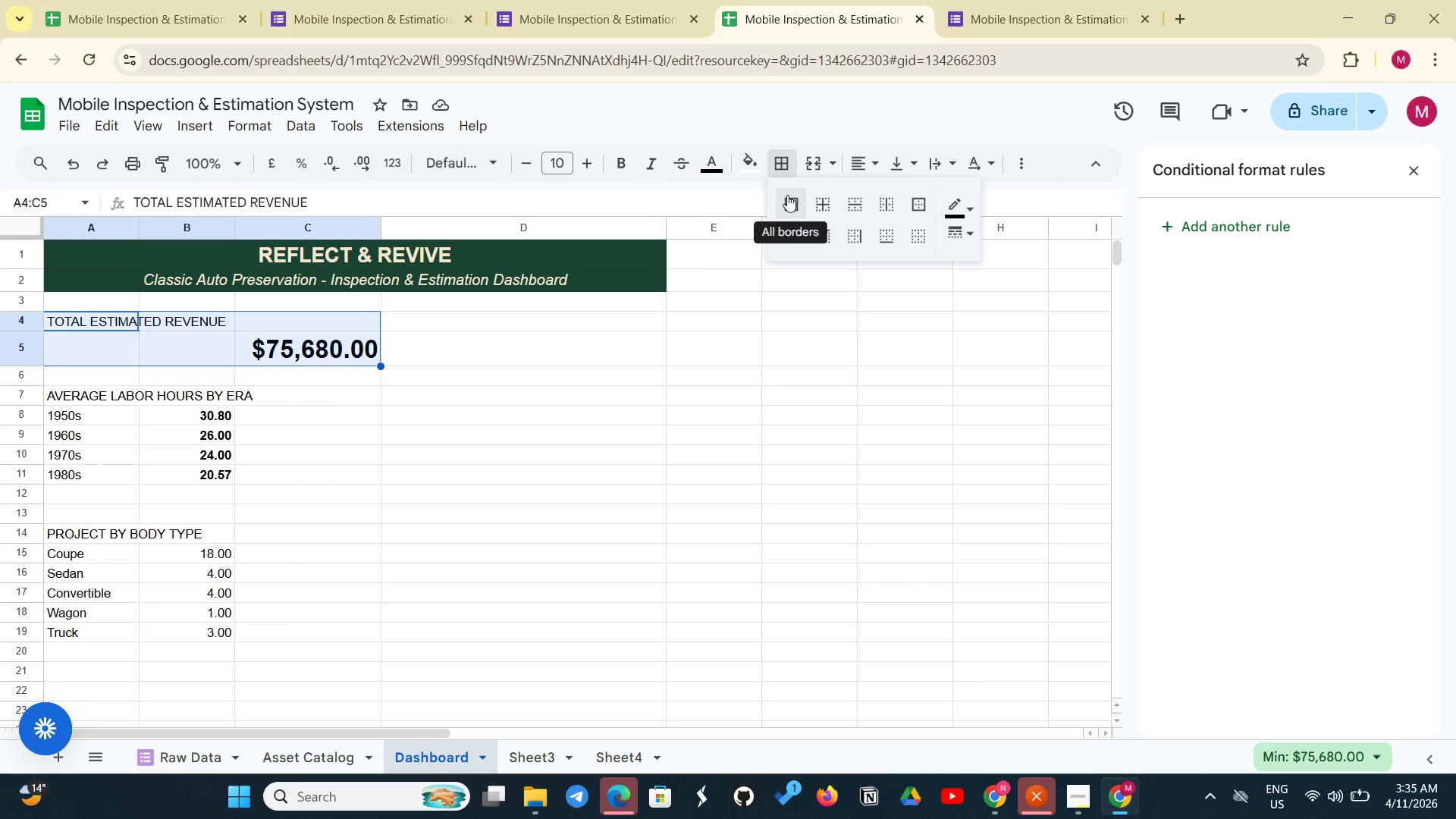 
left_click([787, 195])
 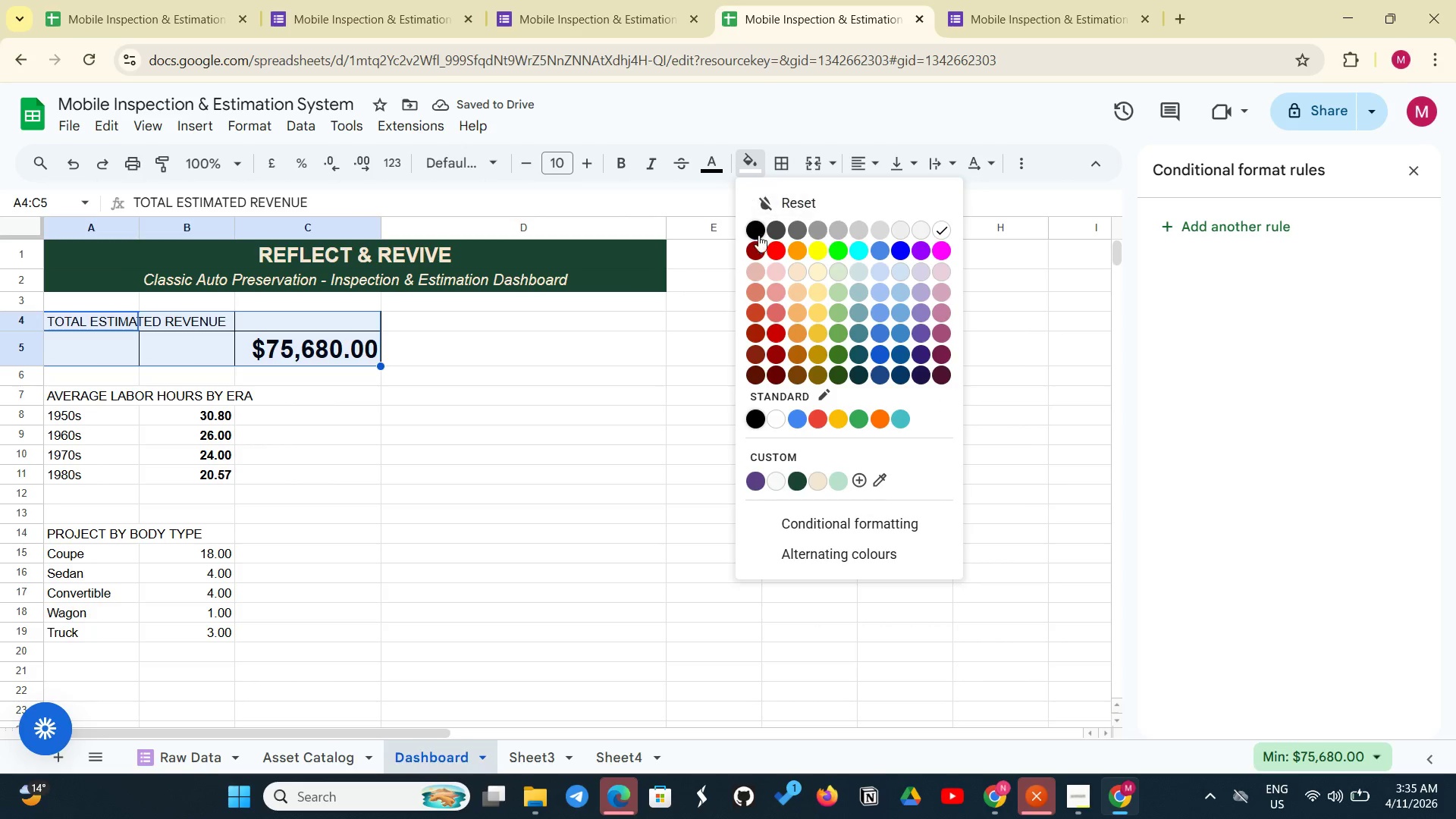 
wait(6.44)
 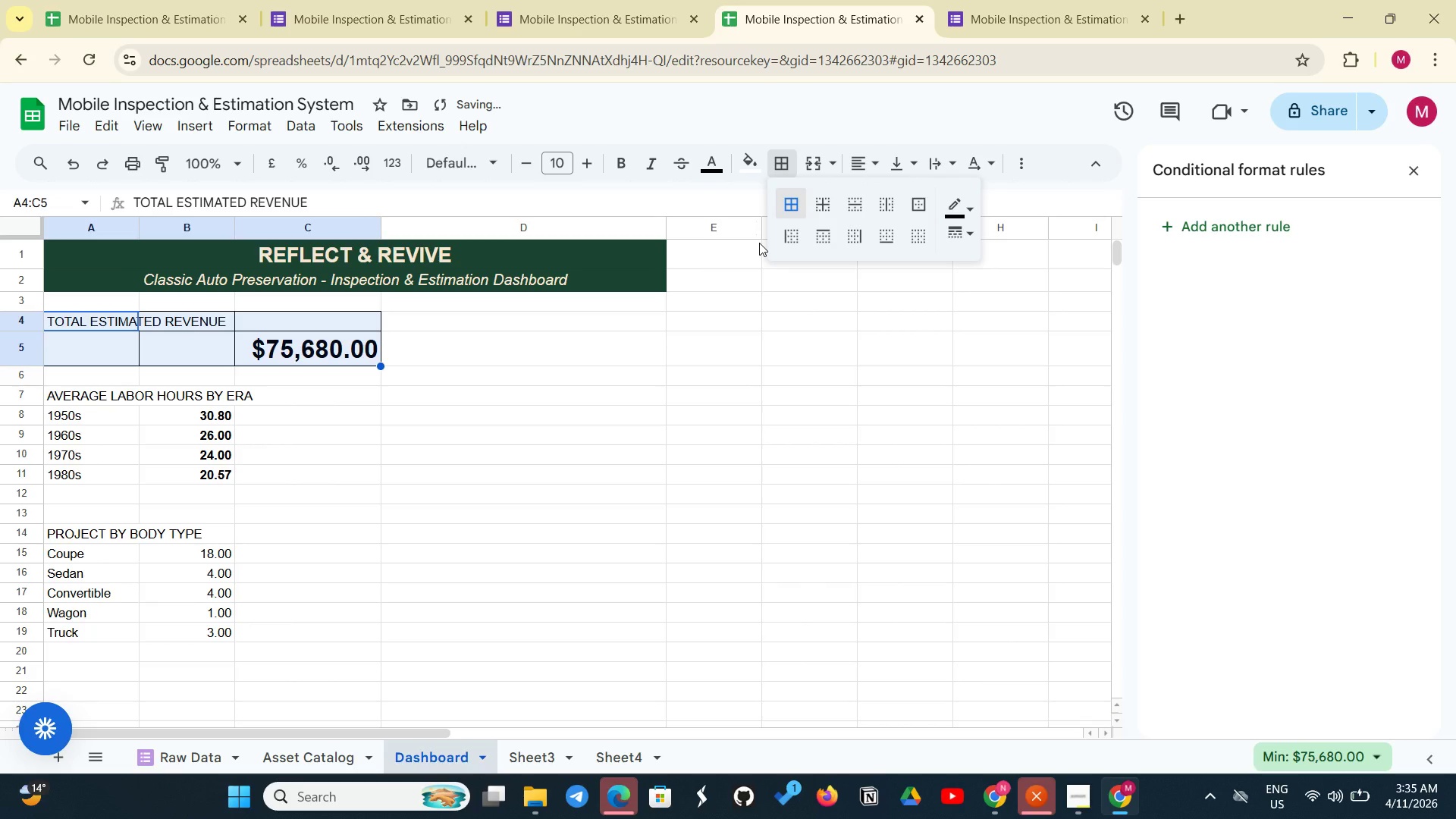 
left_click([854, 482])
 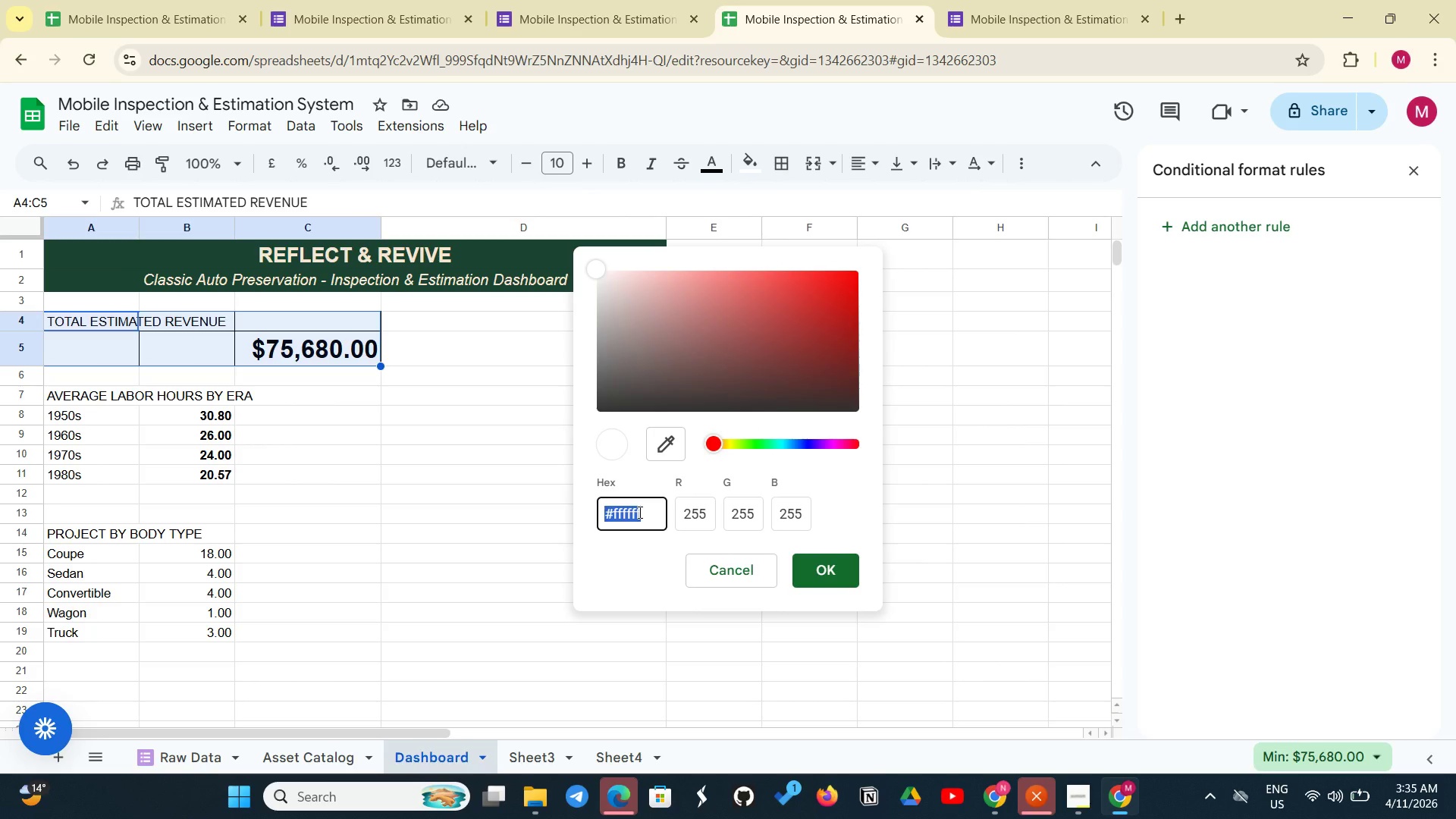 
key(Backspace)
type(#F%)
key(Backspace)
type(5E6D3)
 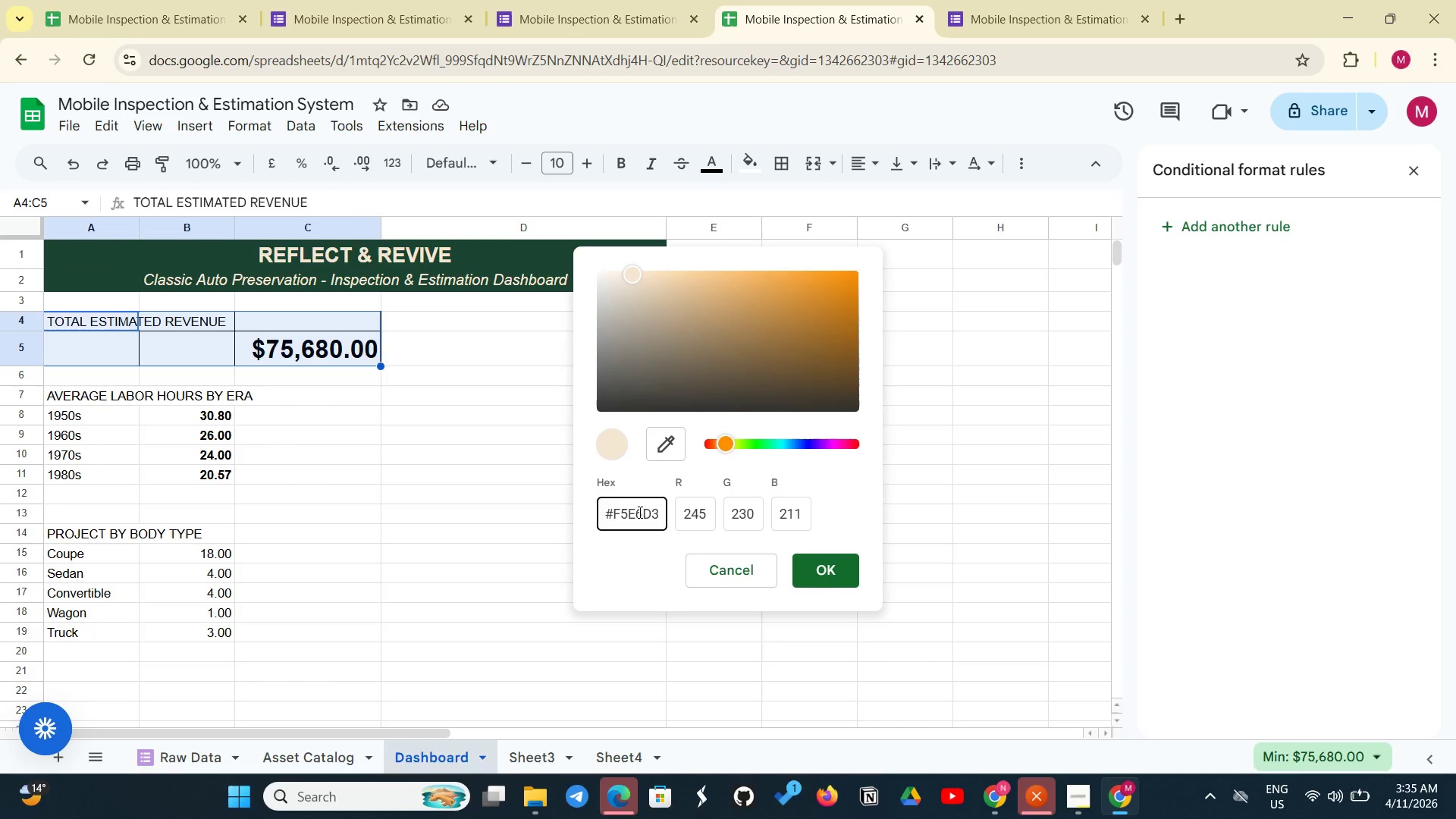 
left_click([832, 566])
 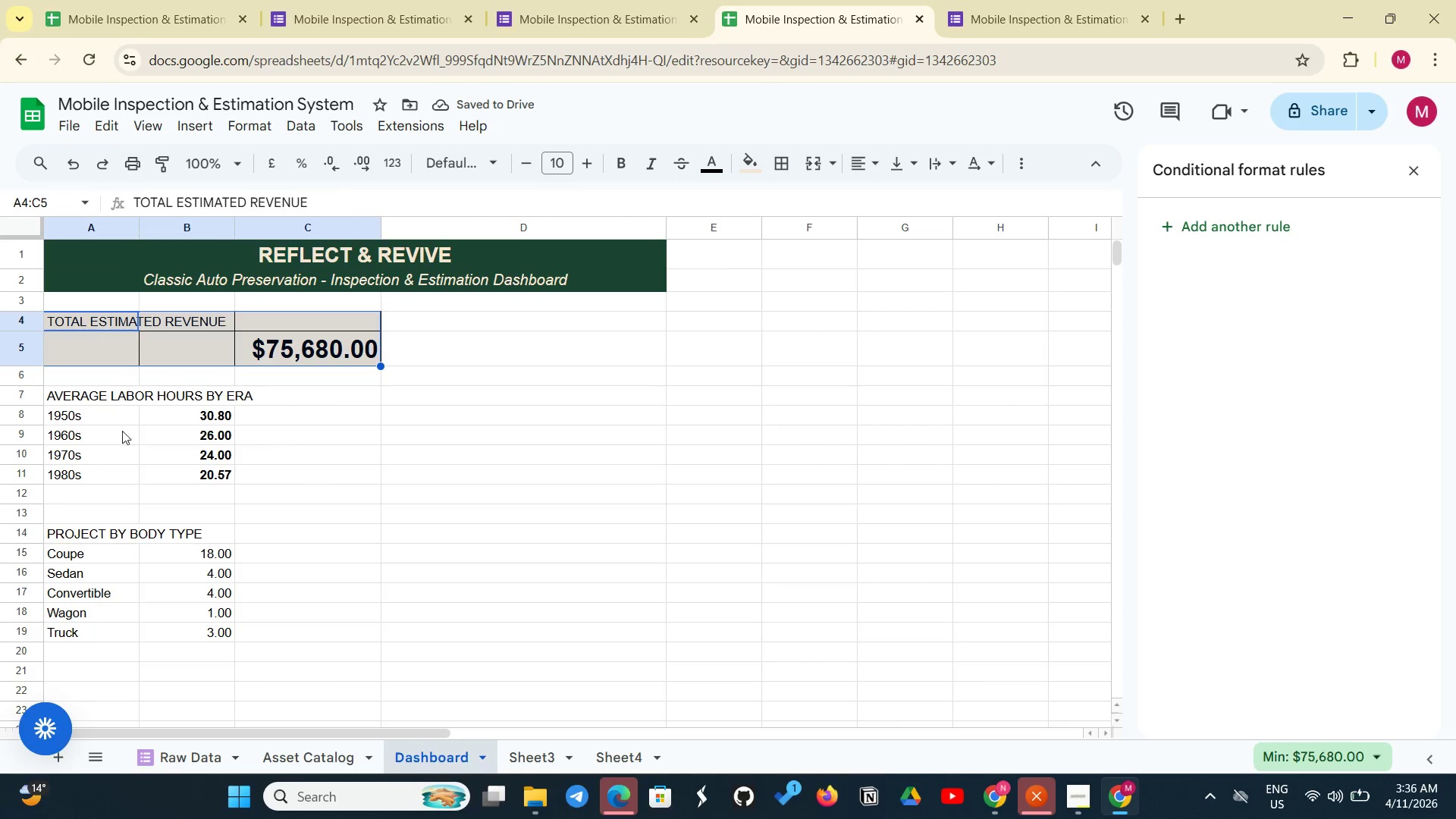 
wait(6.17)
 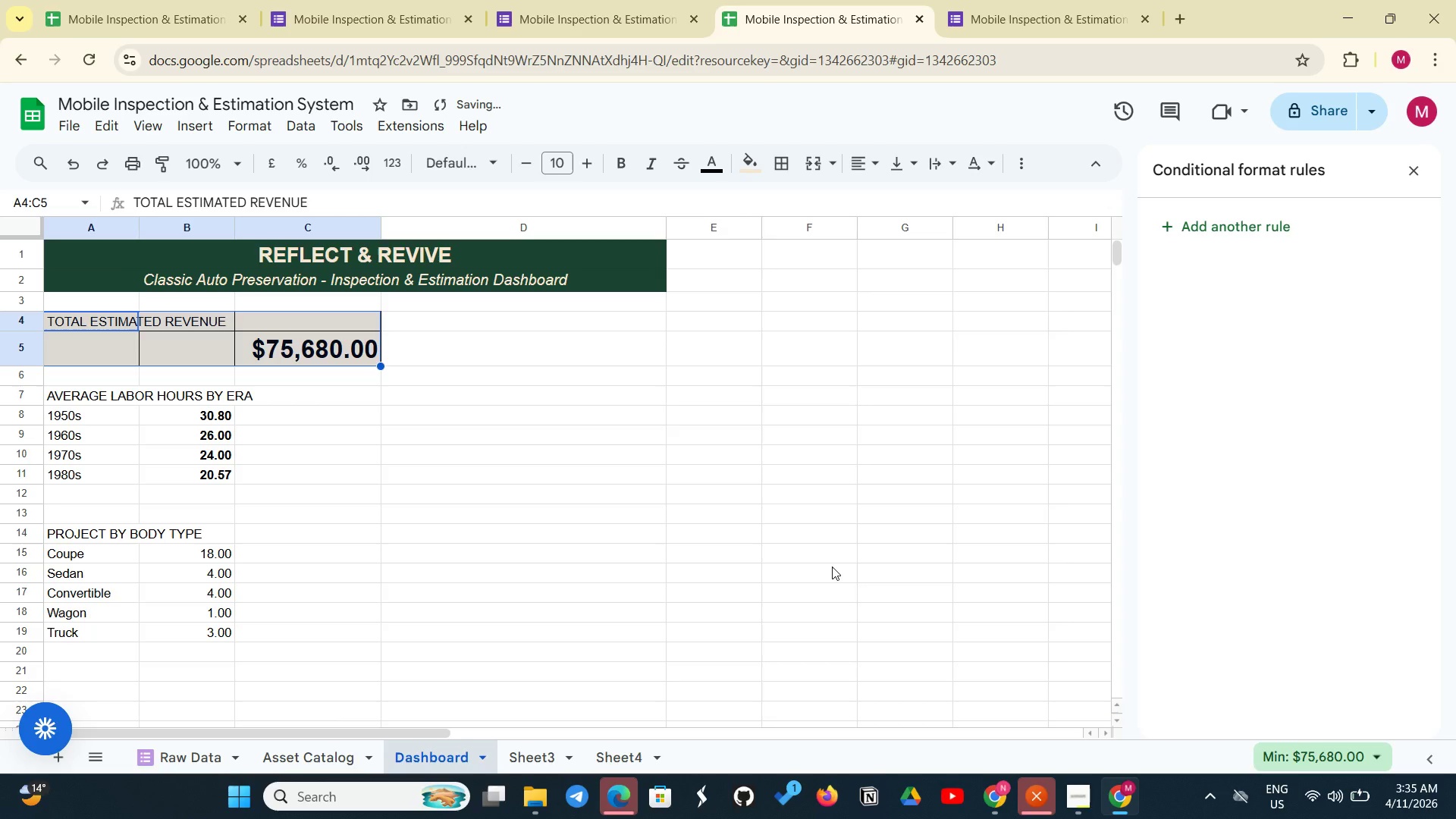 
left_click_drag(start_coordinate=[46, 392], to_coordinate=[180, 475])
 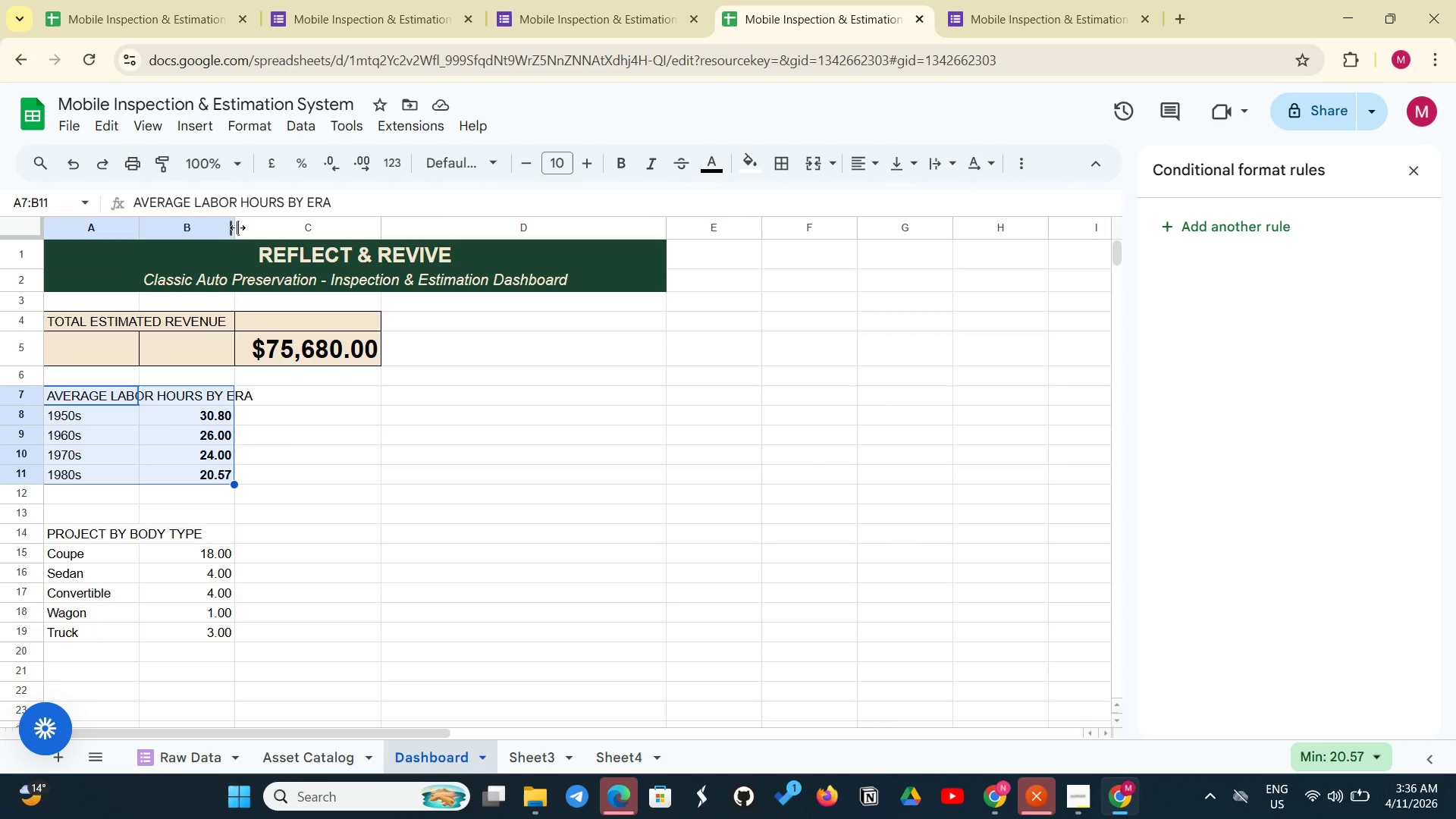 
left_click_drag(start_coordinate=[237, 228], to_coordinate=[243, 229])
 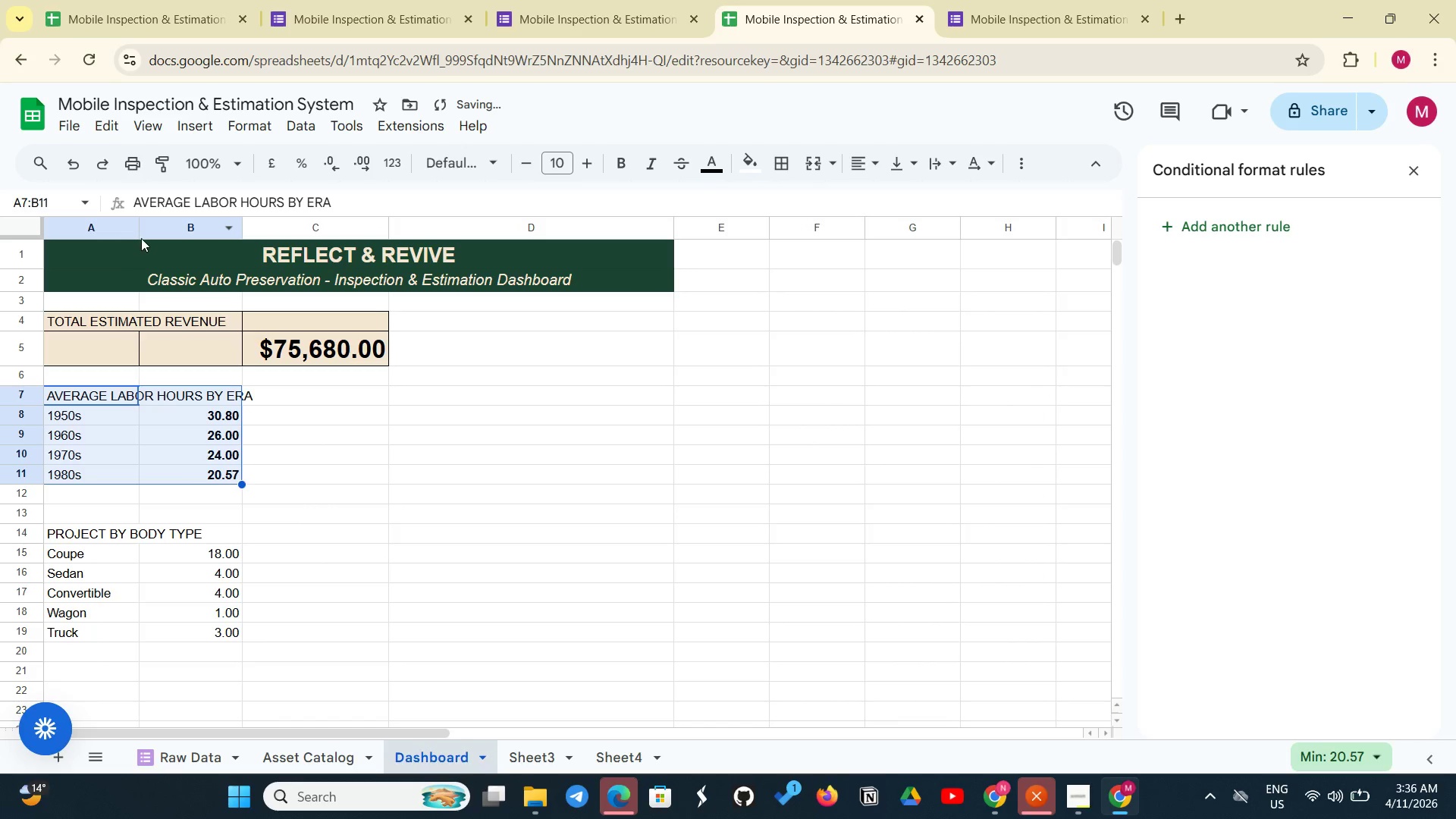 
left_click_drag(start_coordinate=[143, 229], to_coordinate=[257, 242])
 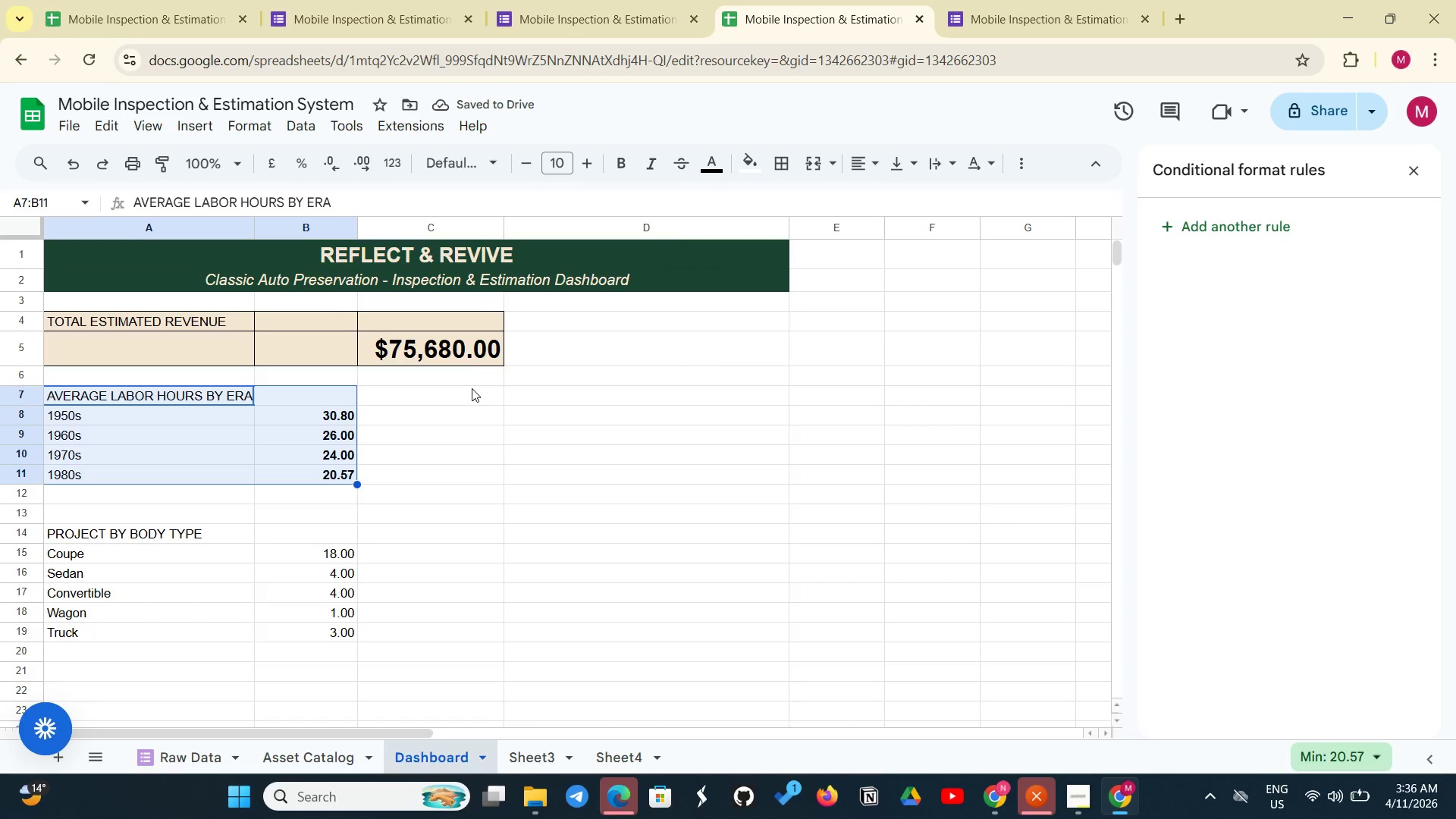 
wait(5.72)
 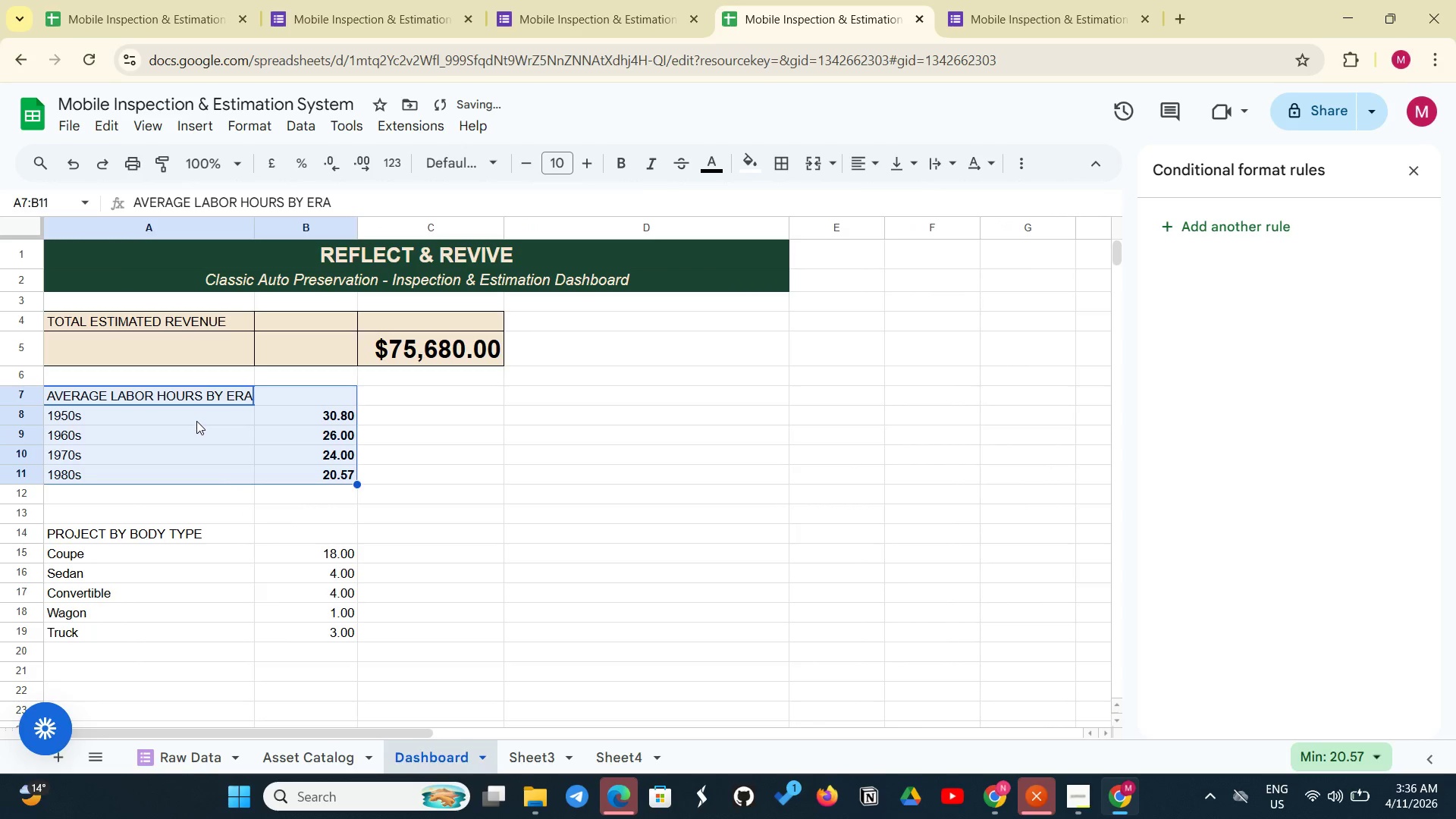 
left_click([771, 159])
 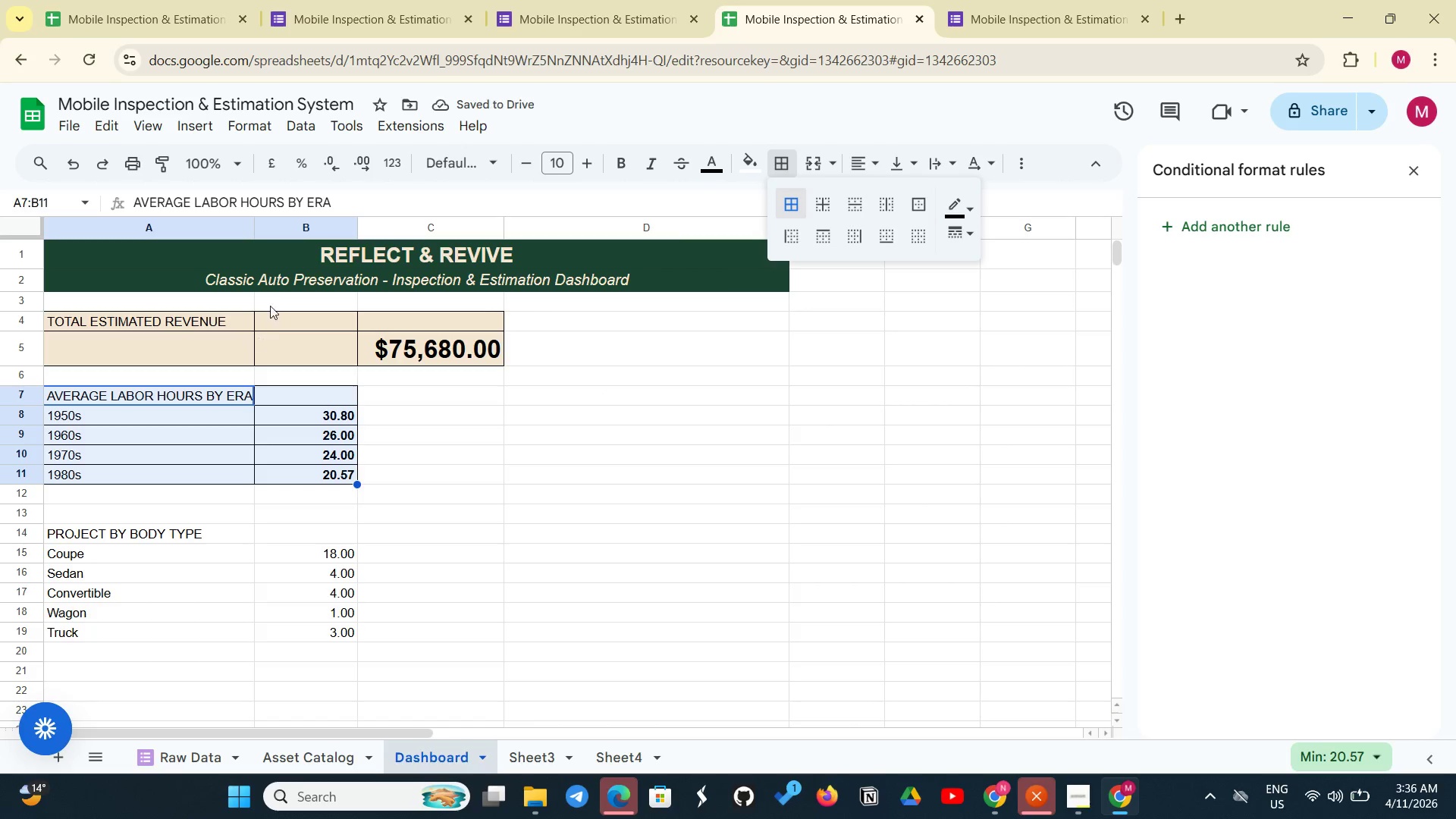 
left_click_drag(start_coordinate=[257, 234], to_coordinate=[263, 234])
 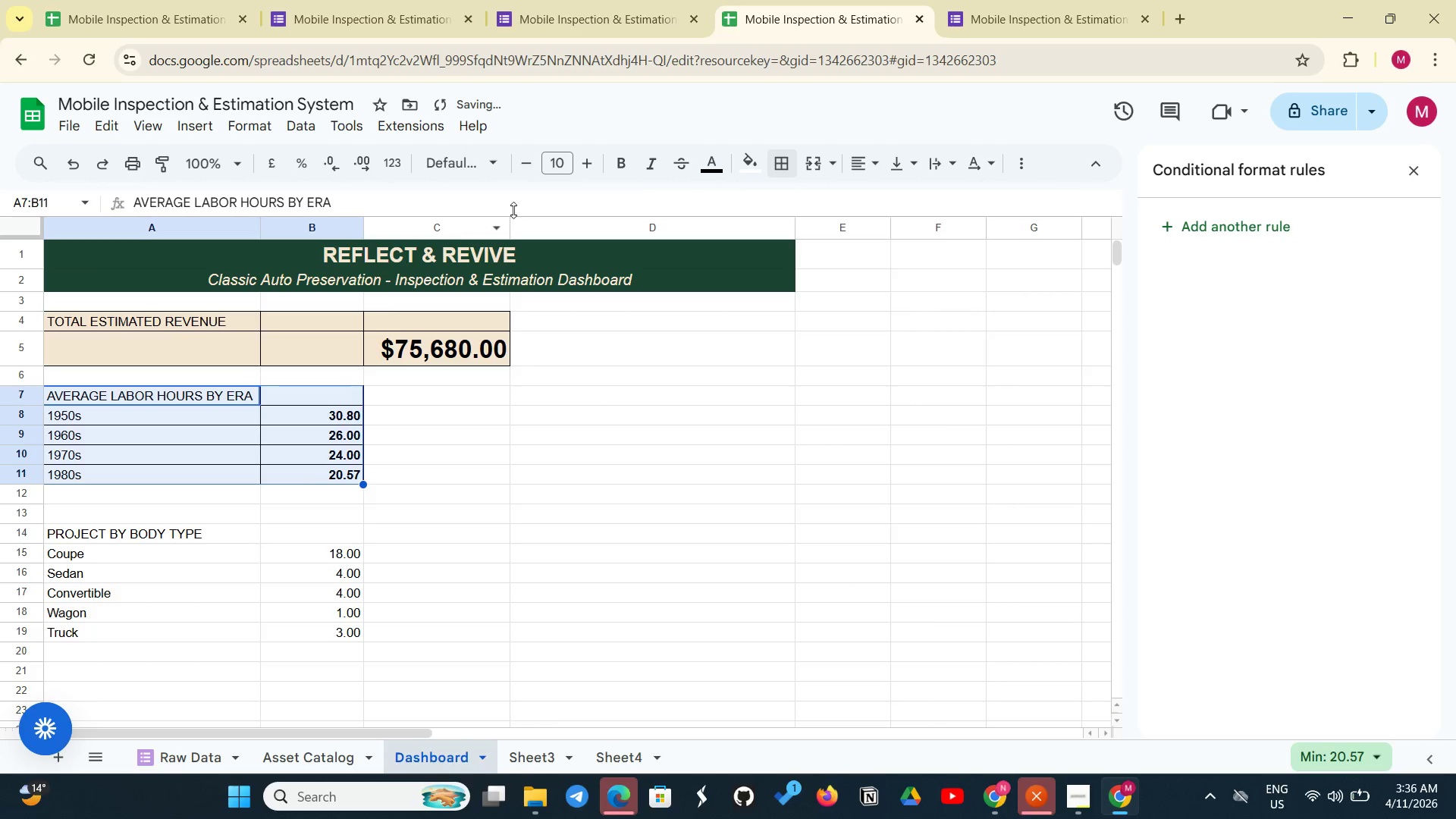 
mouse_move([615, 197])
 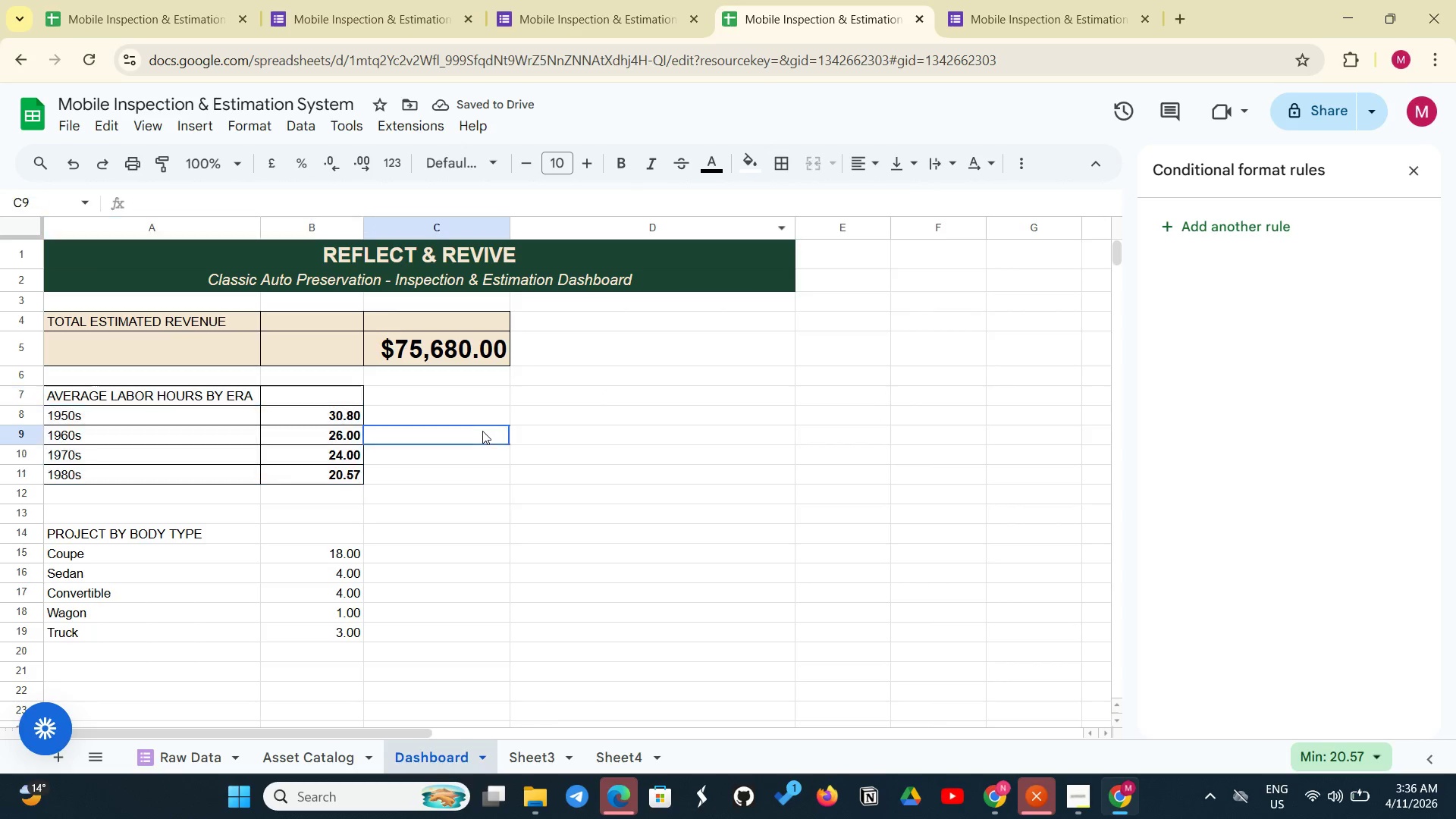 
left_click([482, 431])
 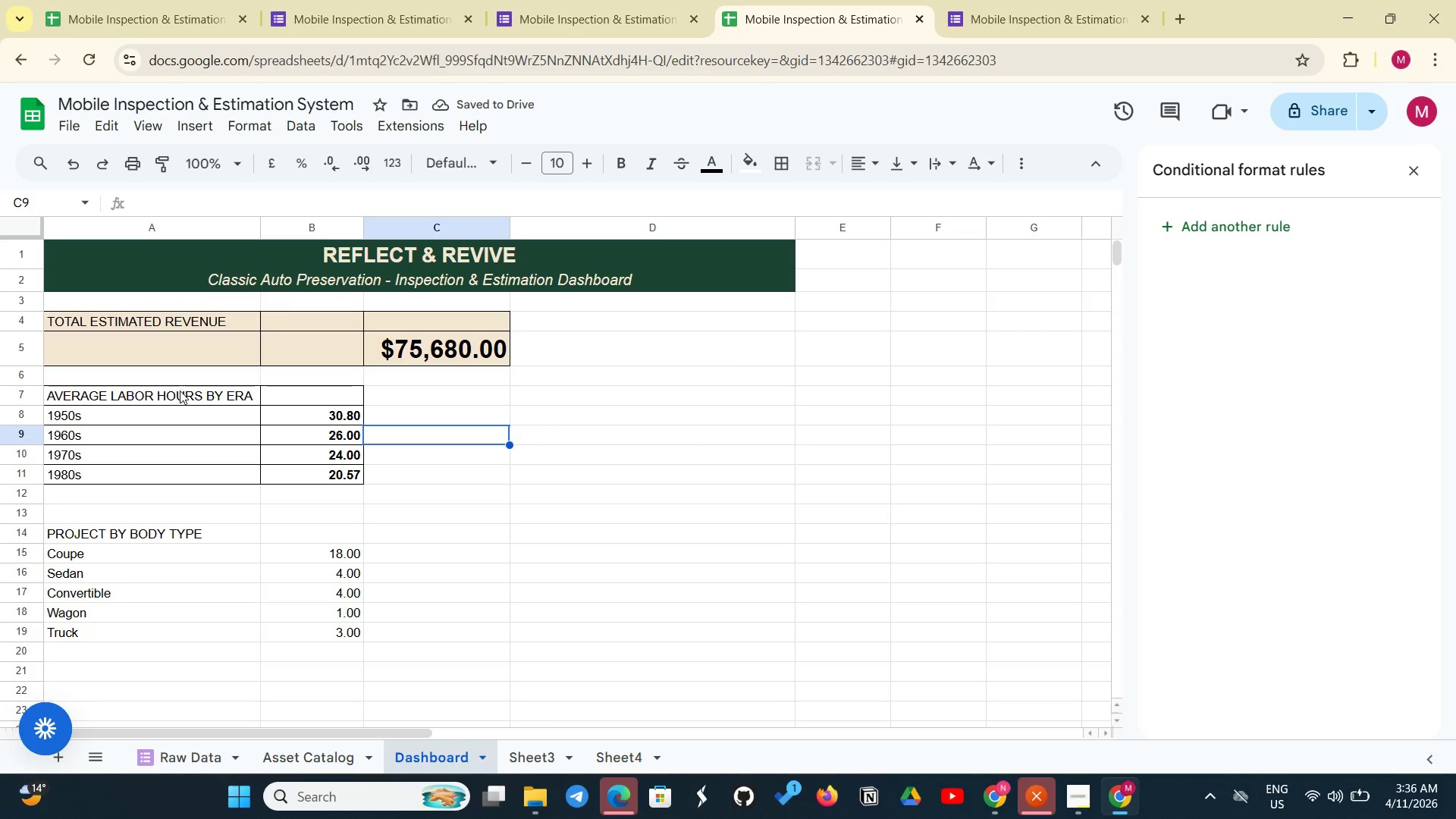 
left_click([179, 392])
 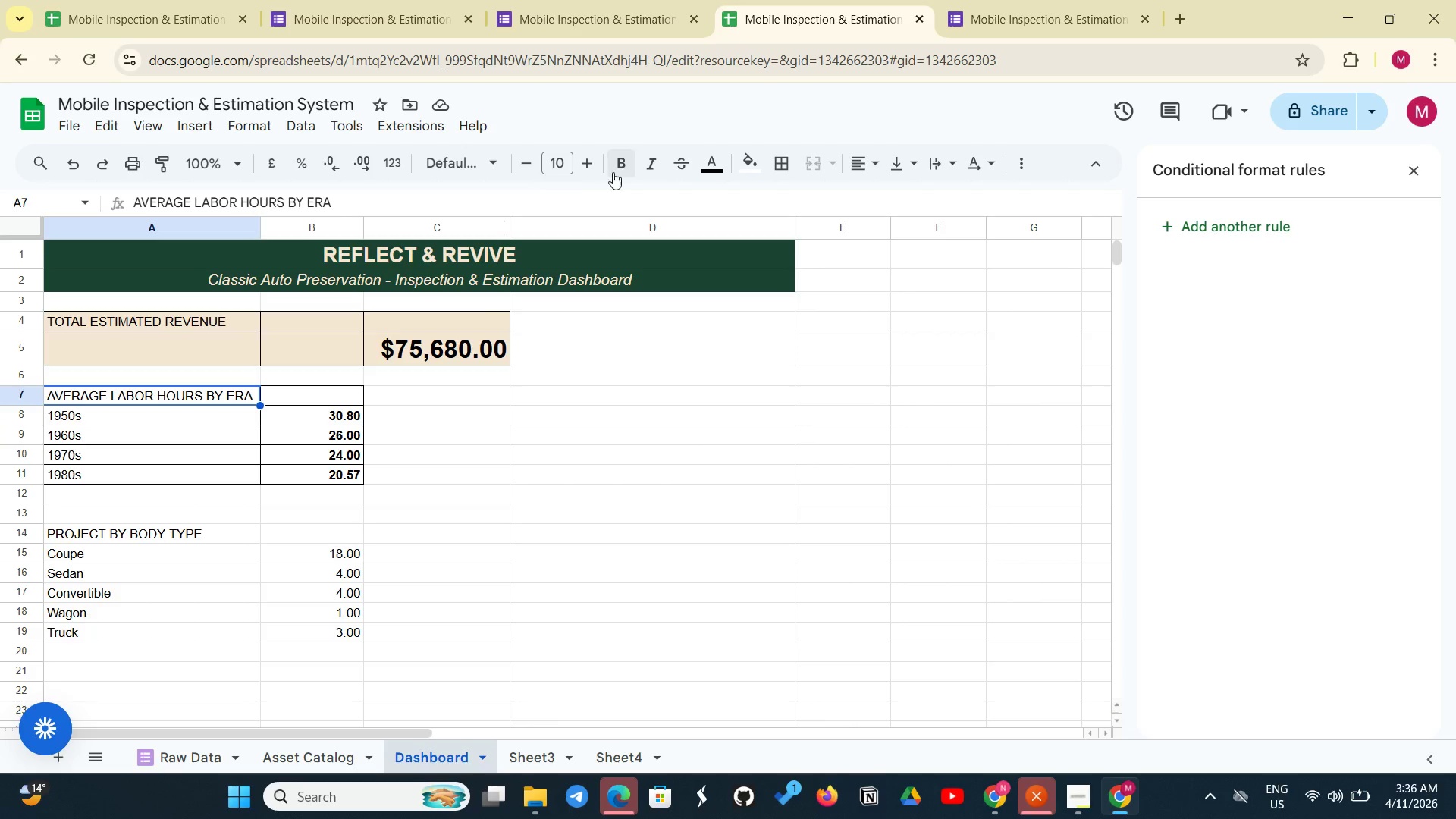 
left_click([613, 172])
 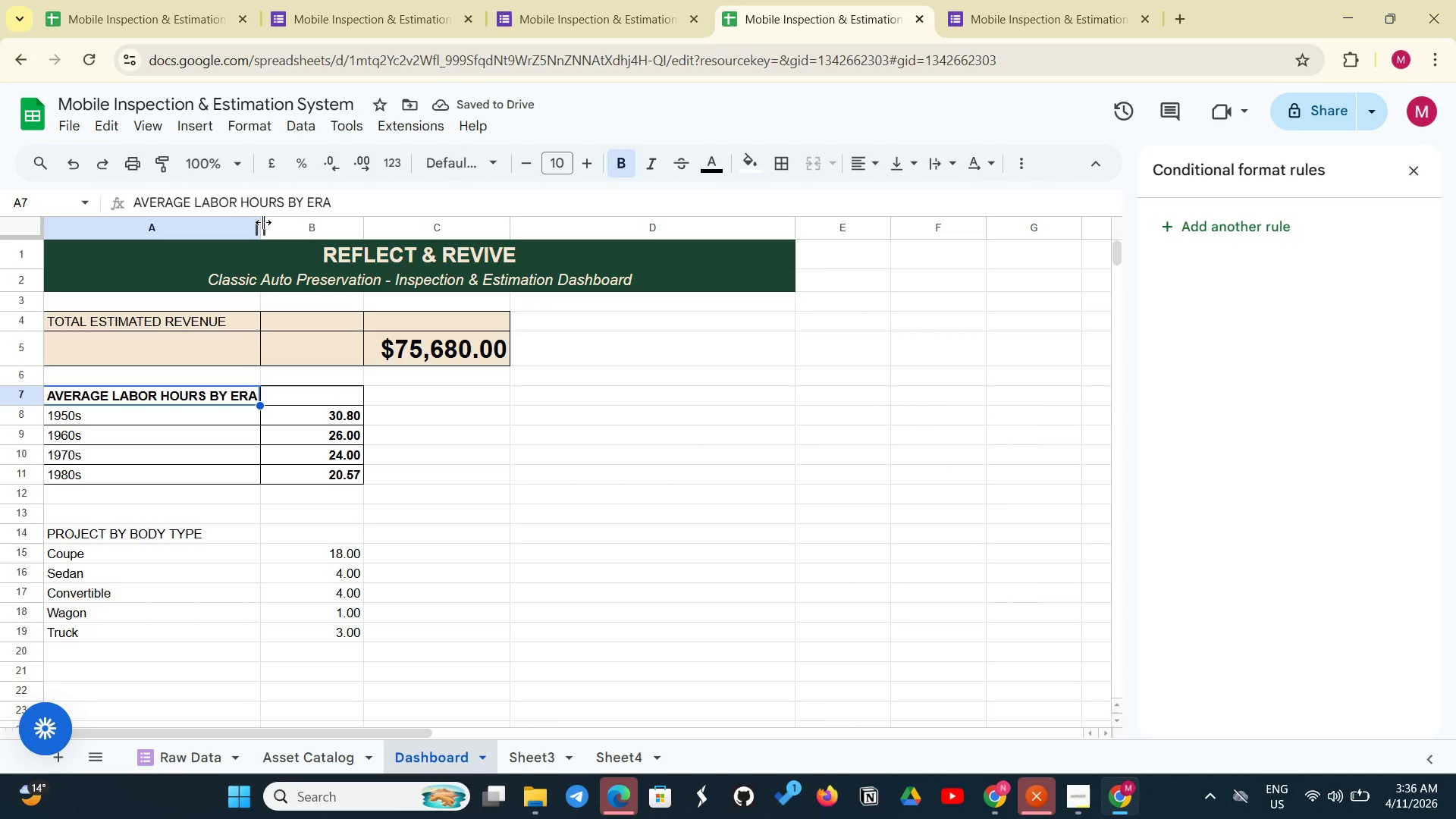 
left_click_drag(start_coordinate=[263, 222], to_coordinate=[271, 227])
 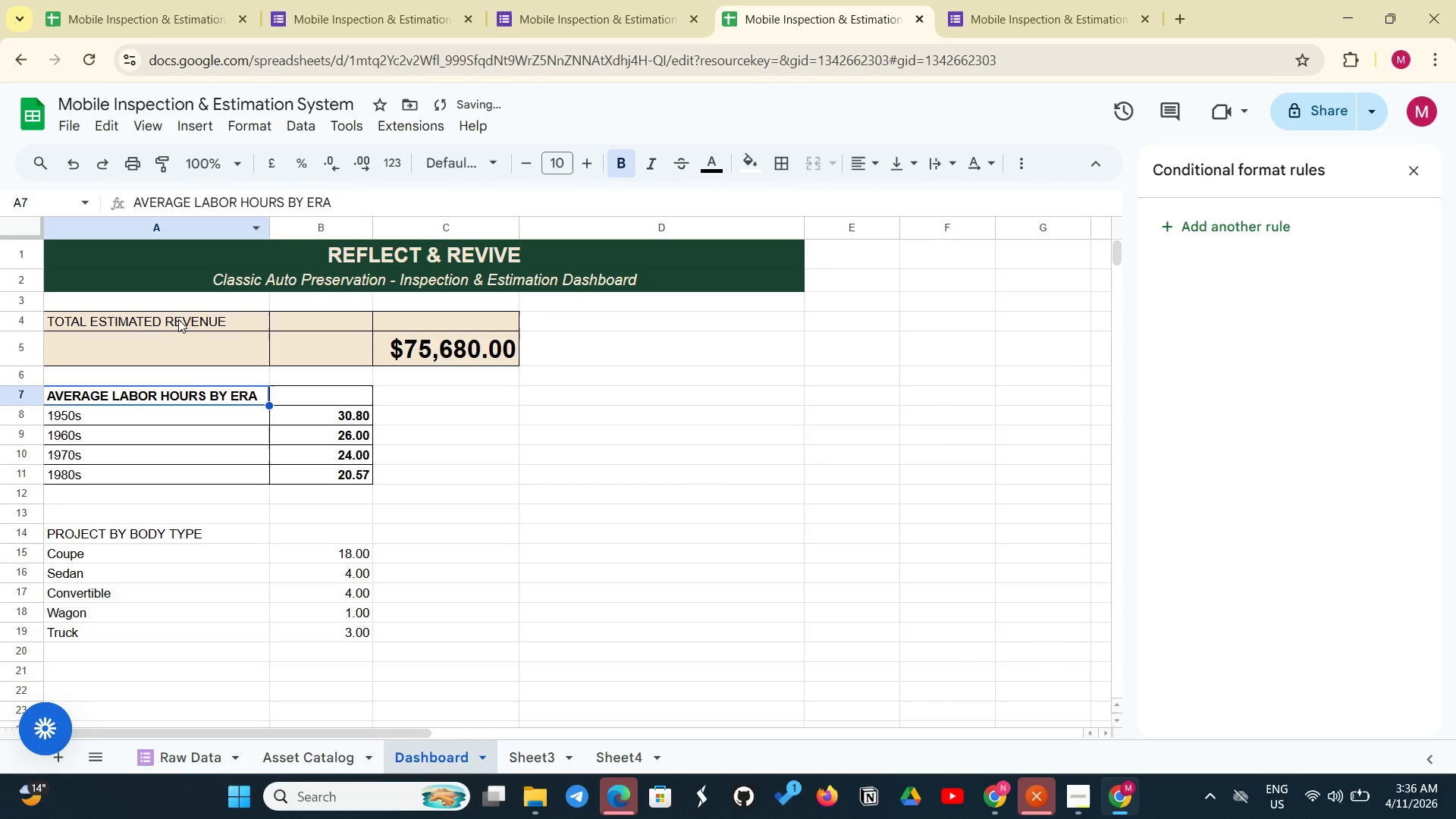 
left_click([178, 319])
 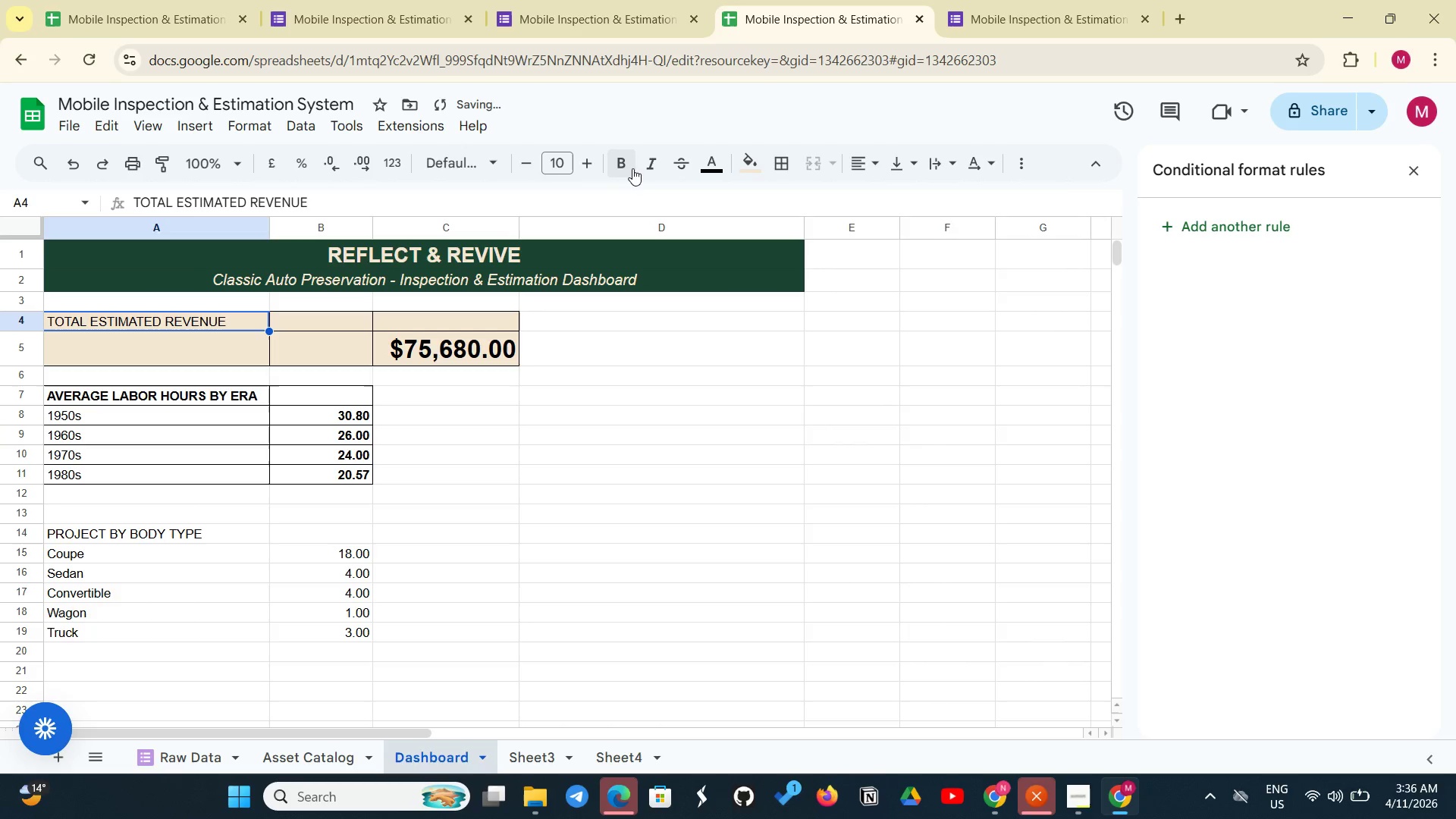 
left_click([626, 167])
 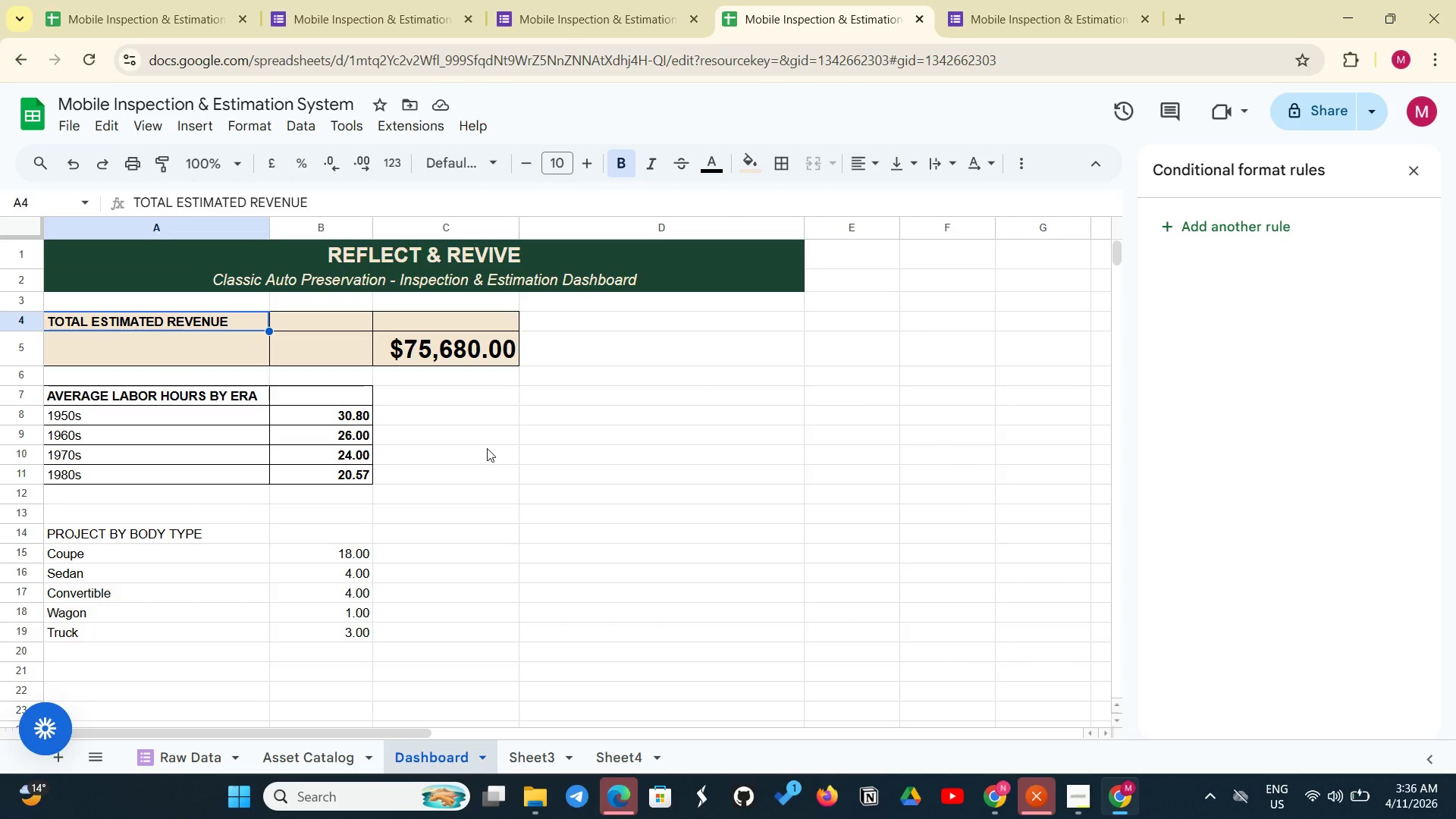 
wait(11.91)
 